 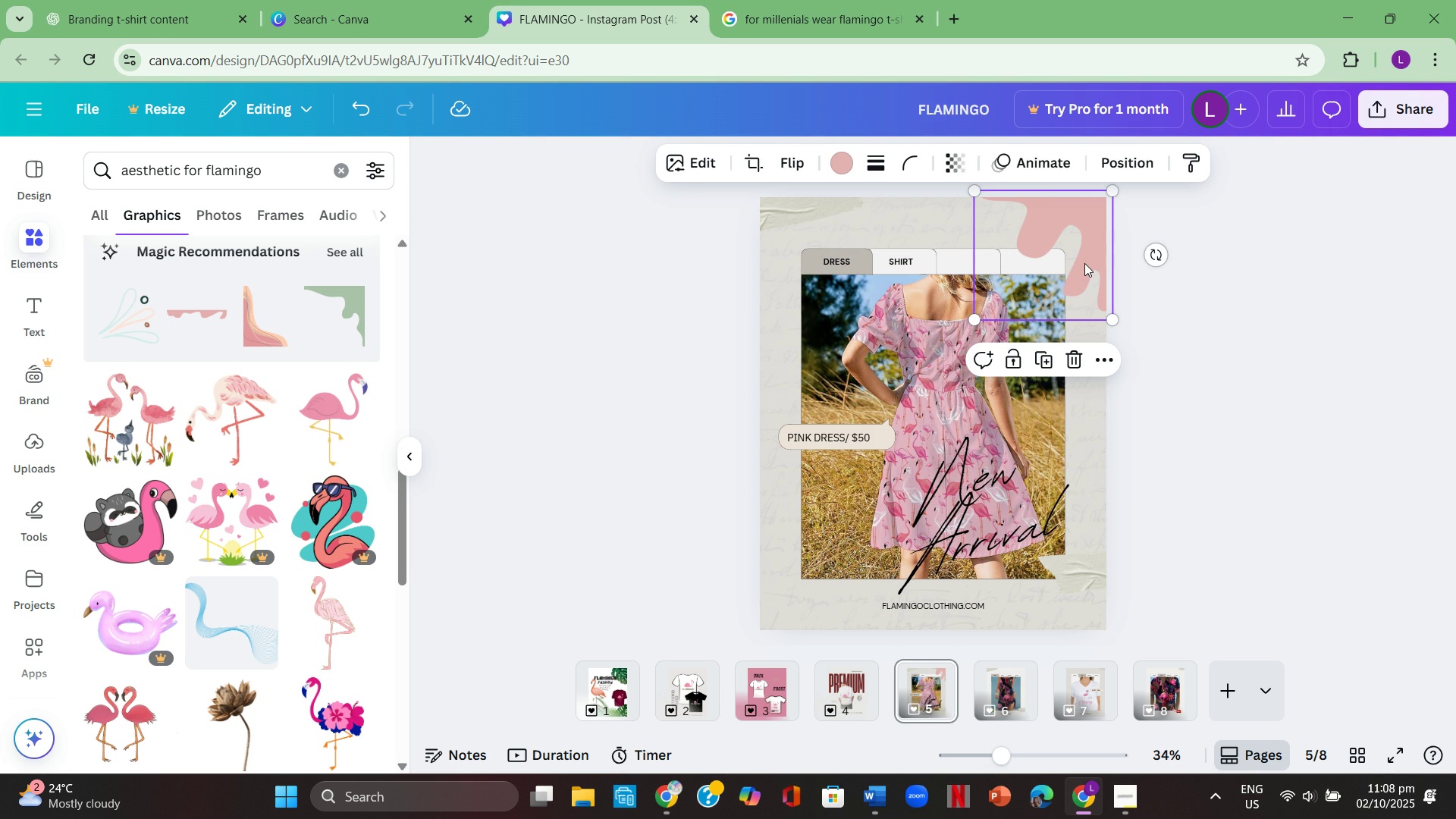 
left_click([1225, 287])
 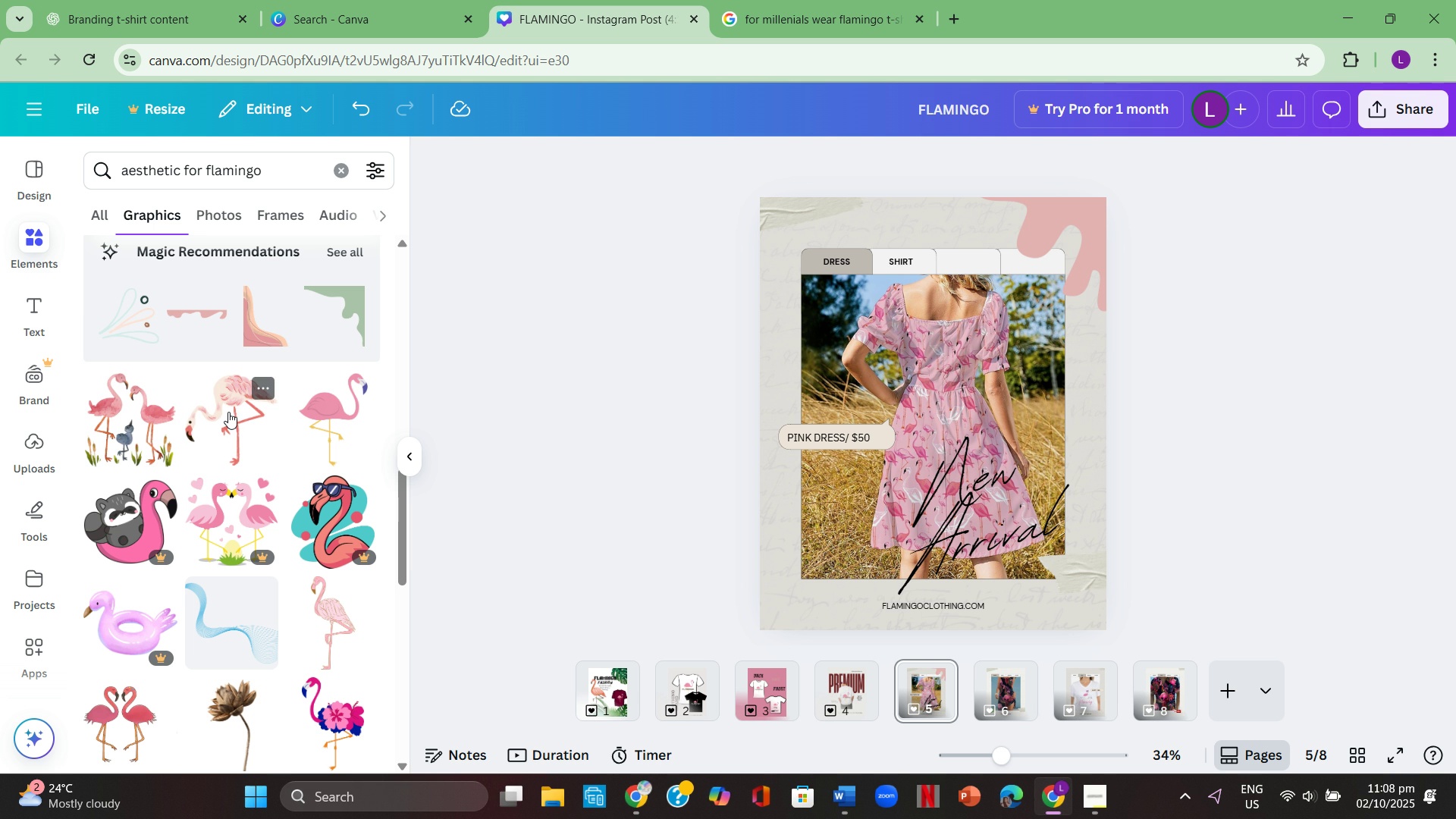 
left_click([162, 412])
 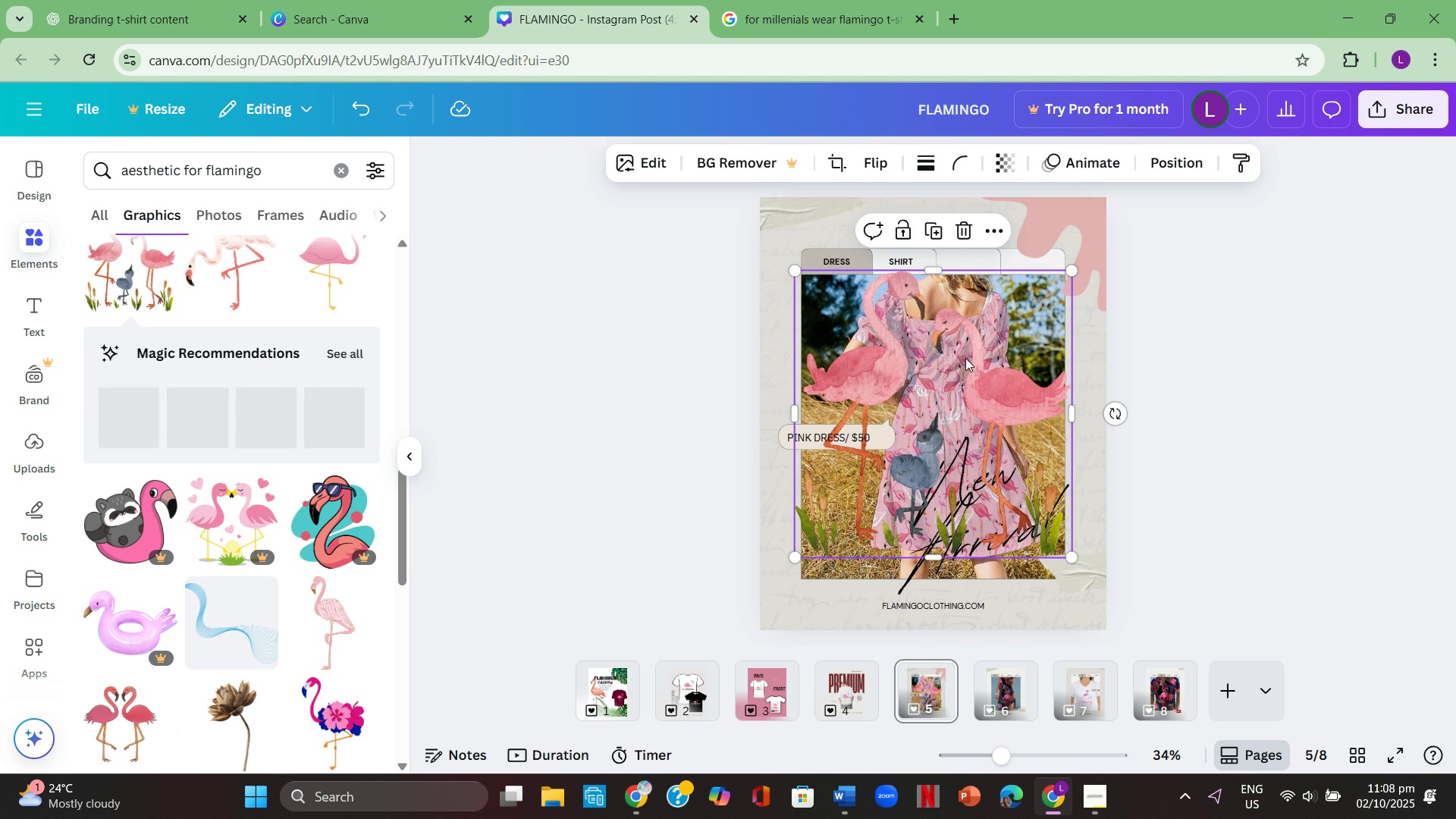 
left_click([965, 354])
 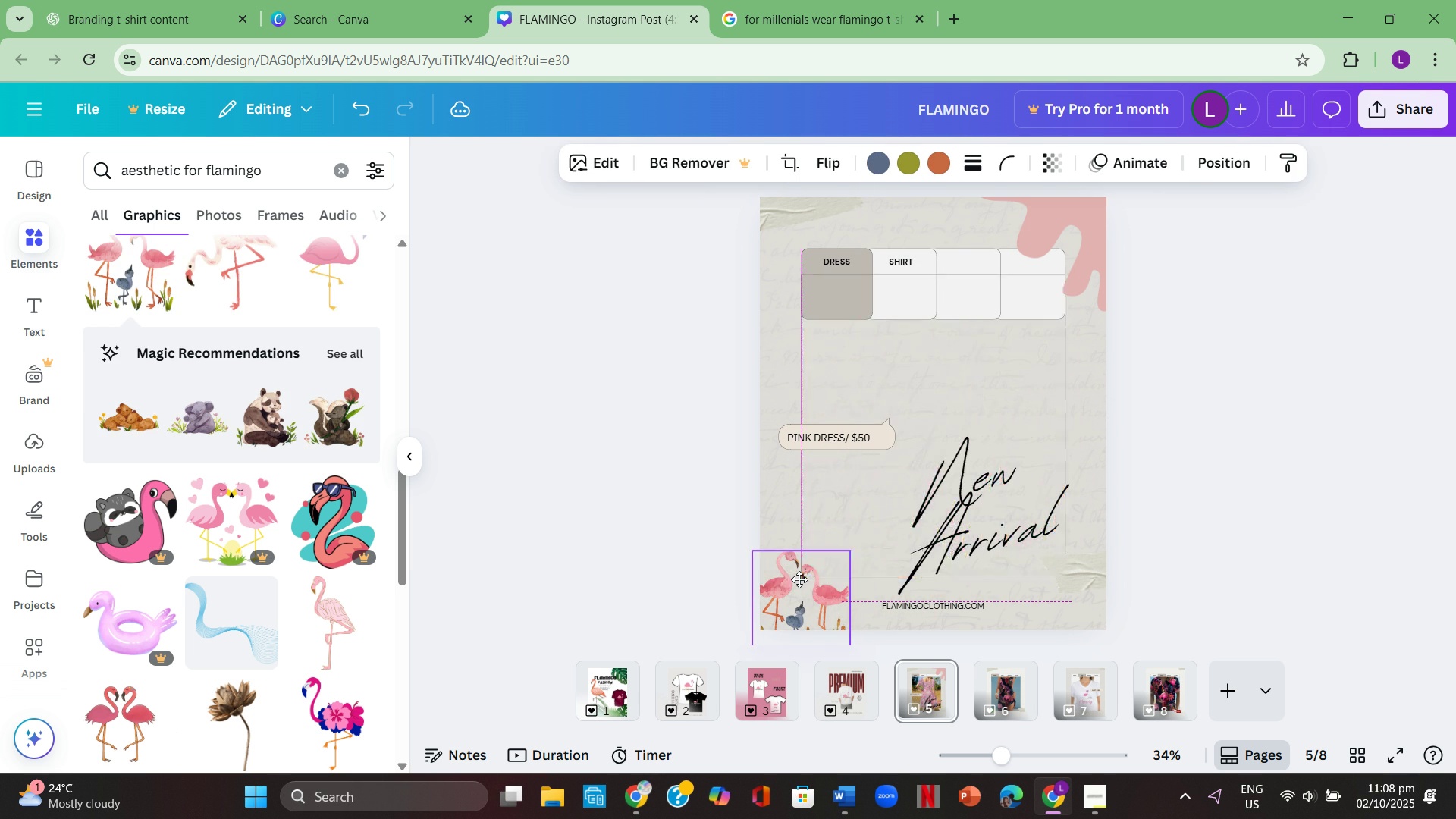 
wait(8.86)
 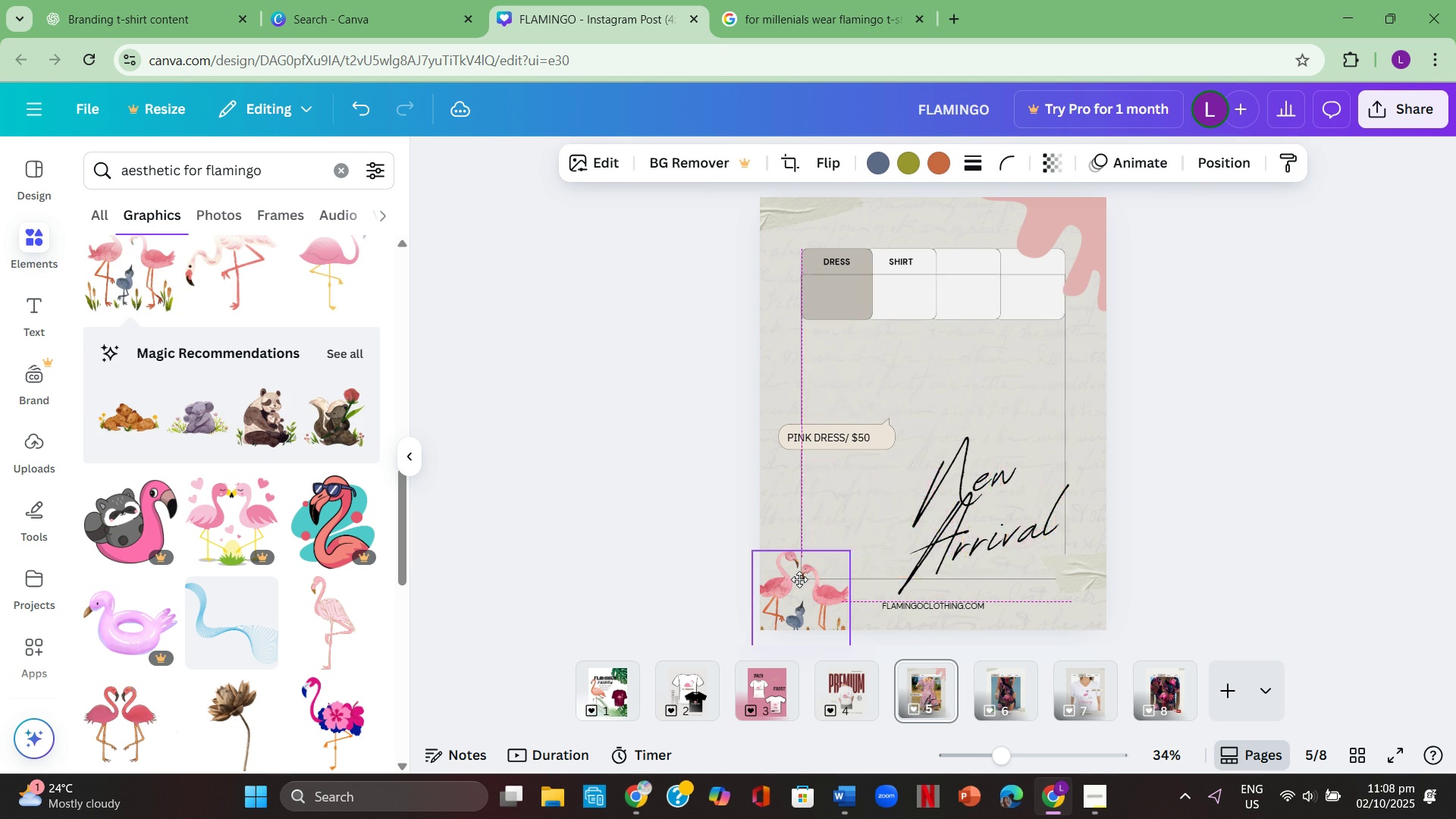 
left_click([733, 556])
 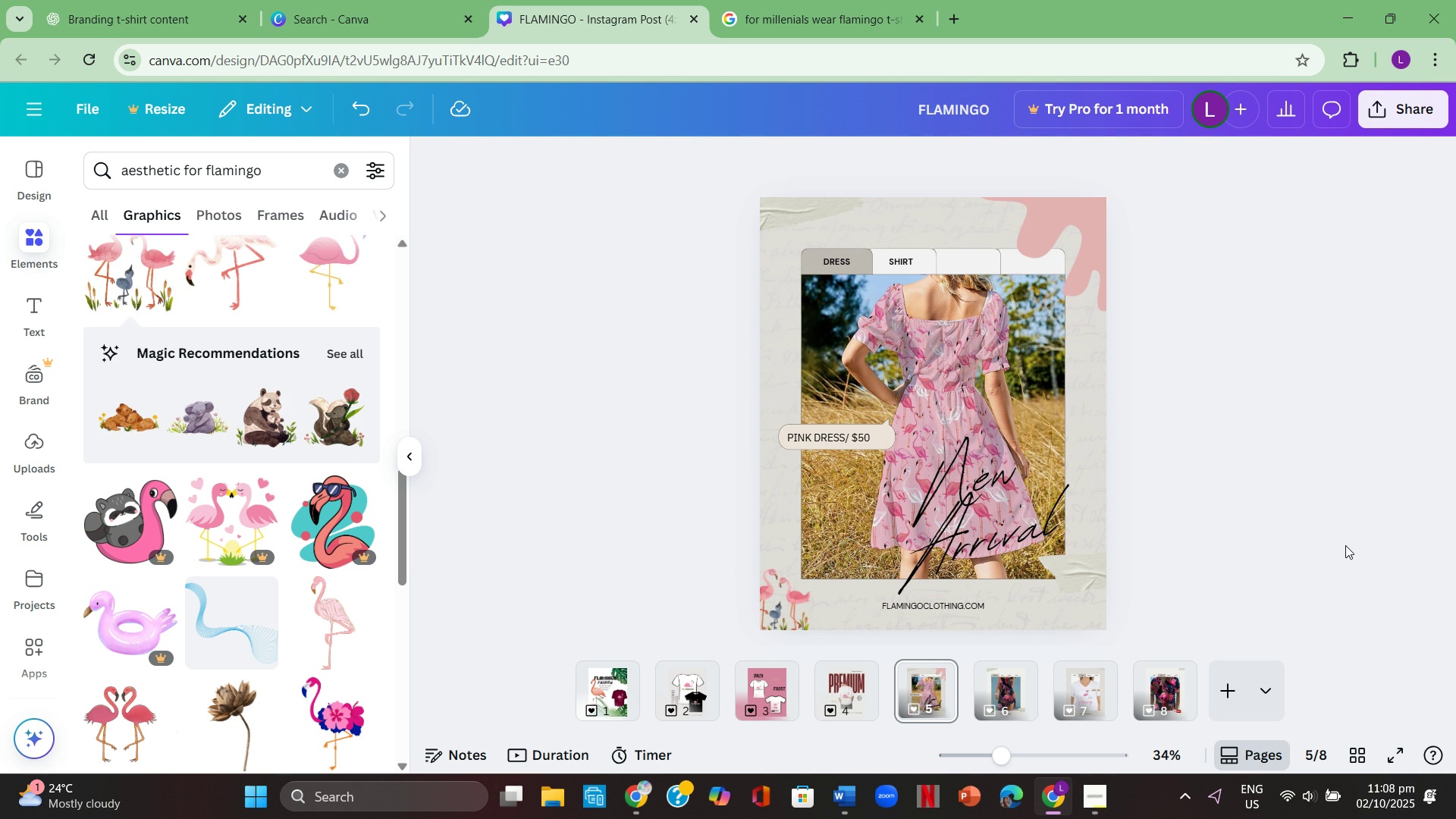 
left_click([1345, 544])
 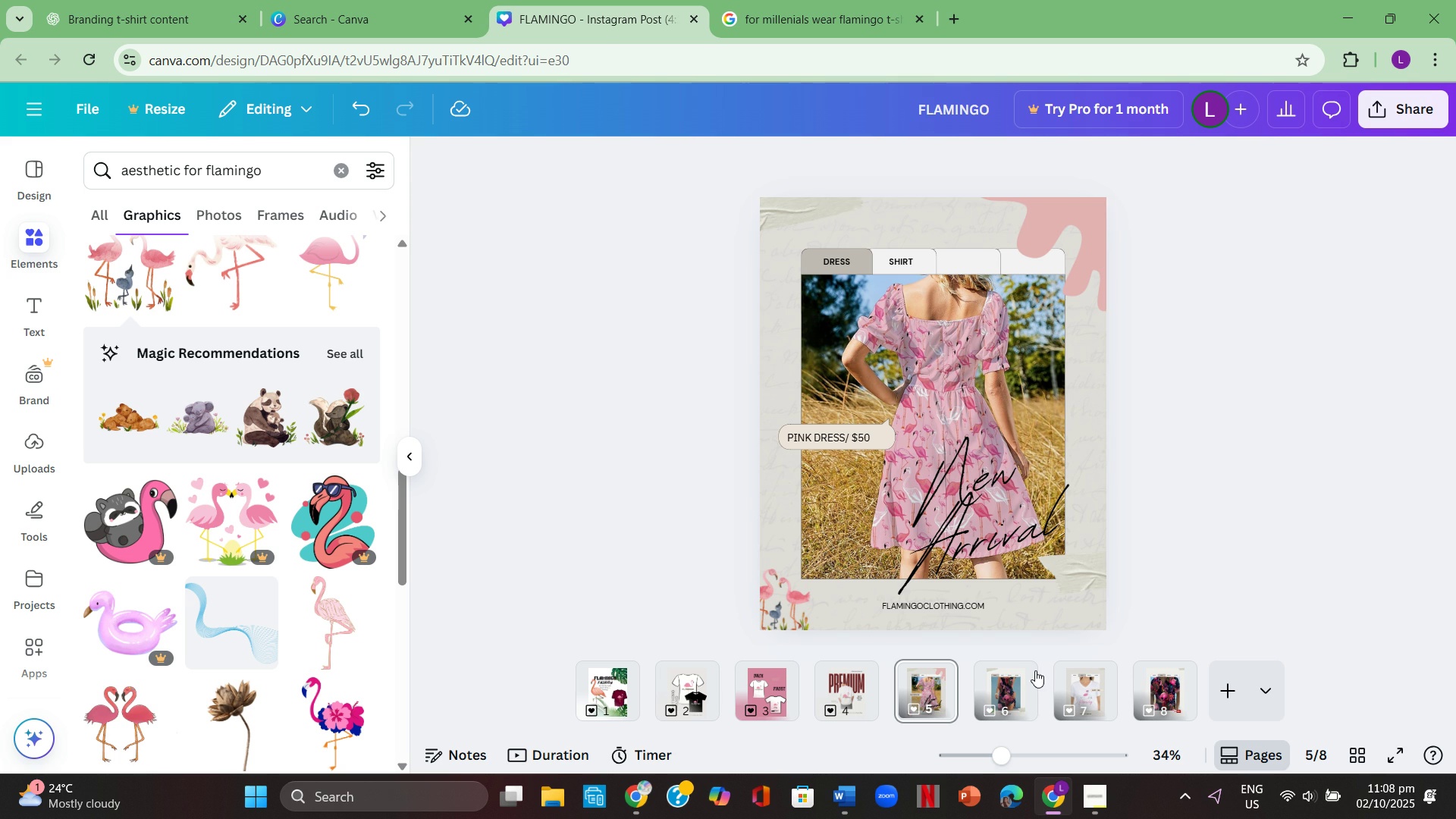 
wait(5.32)
 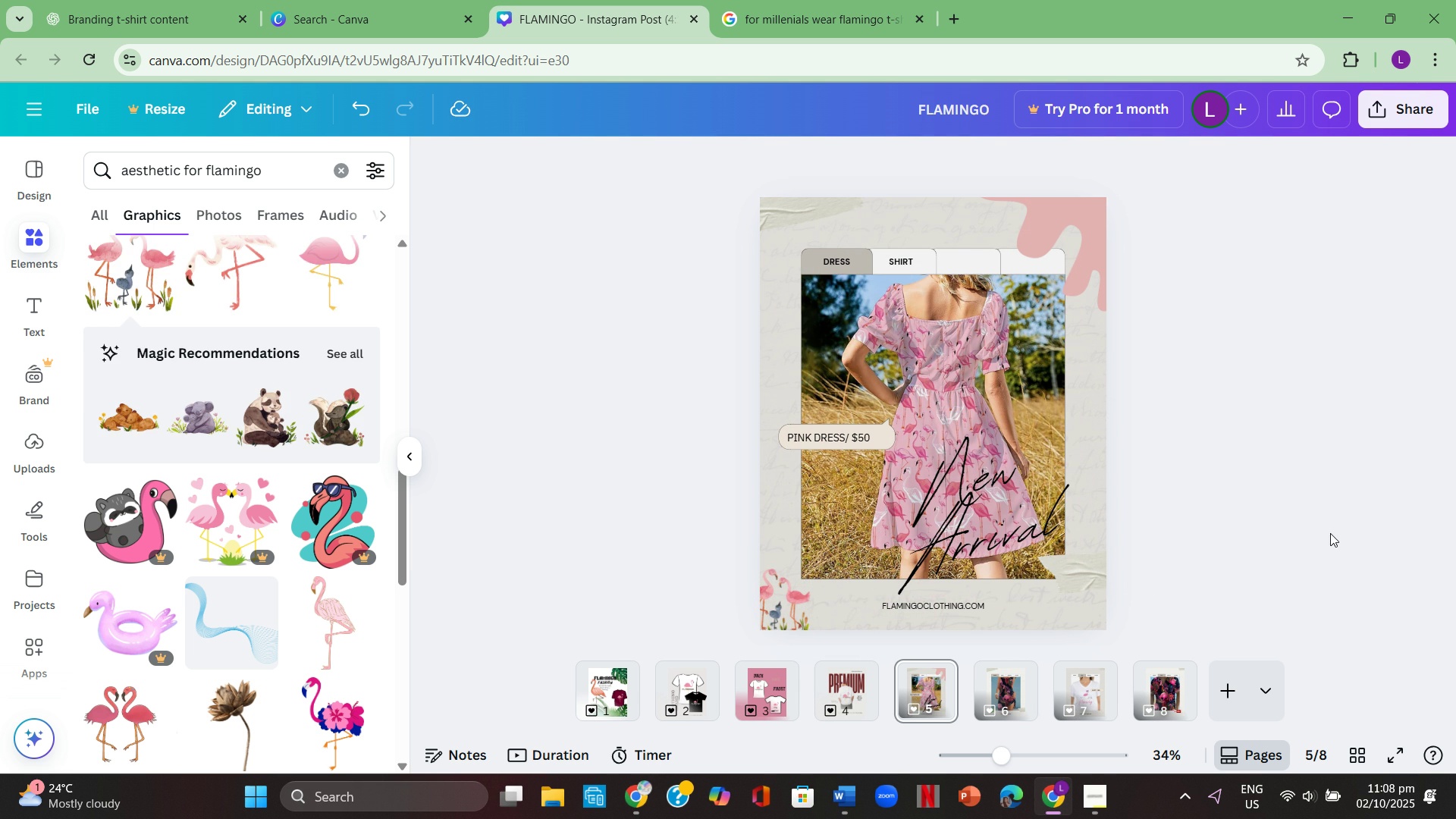 
left_click([999, 692])
 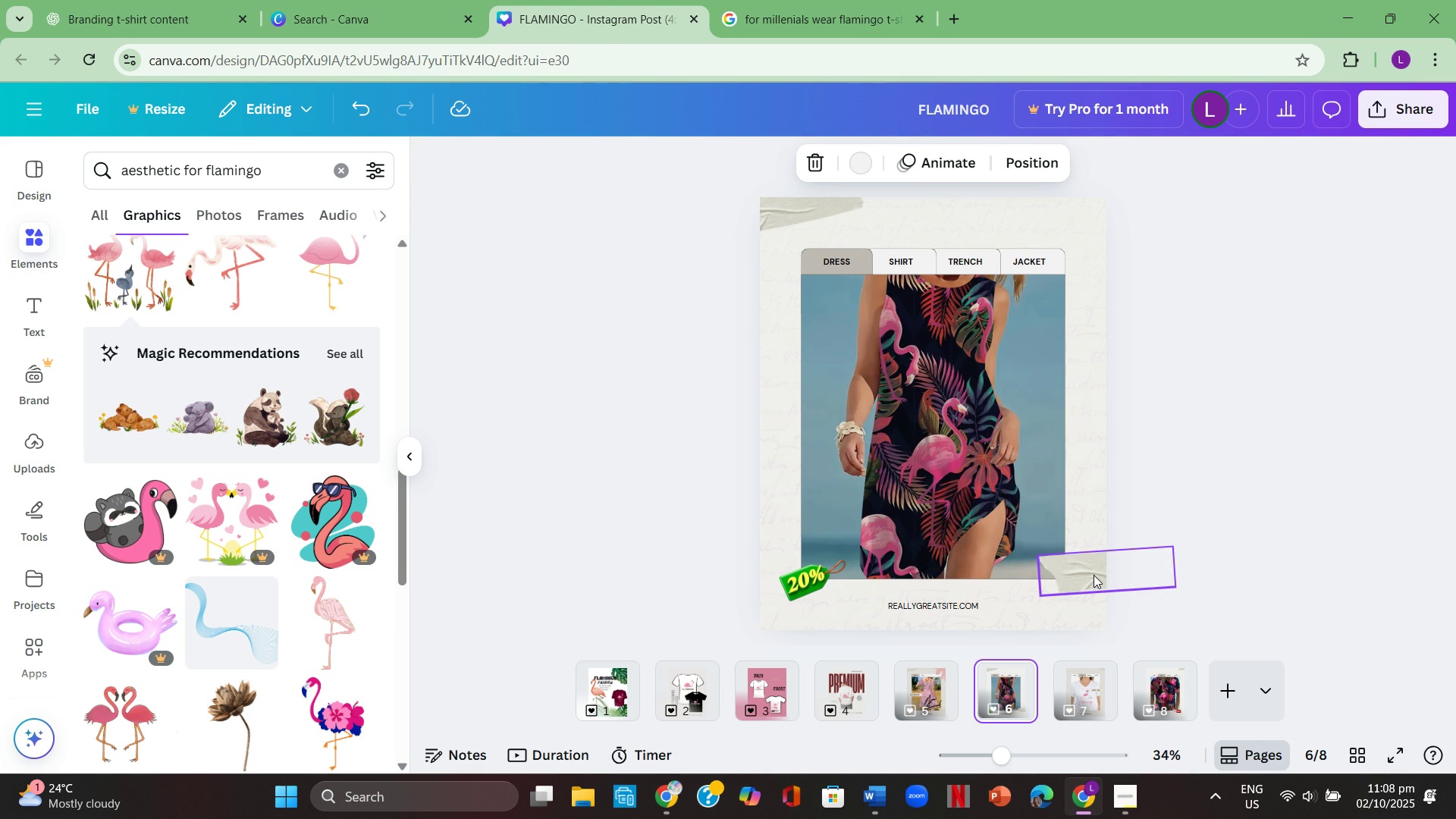 
left_click([1094, 575])
 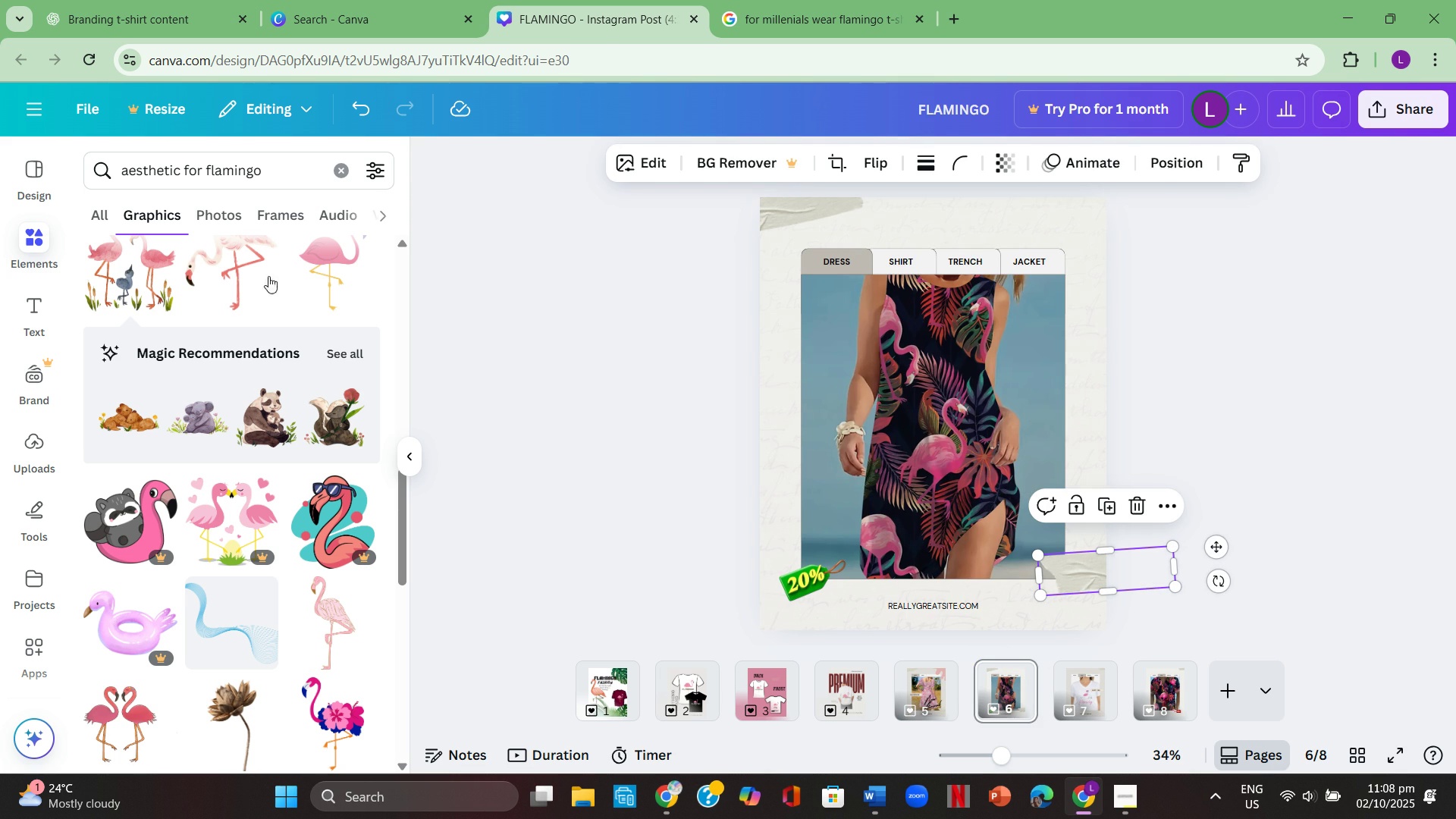 
scroll: coordinate [237, 378], scroll_direction: up, amount: 4.0
 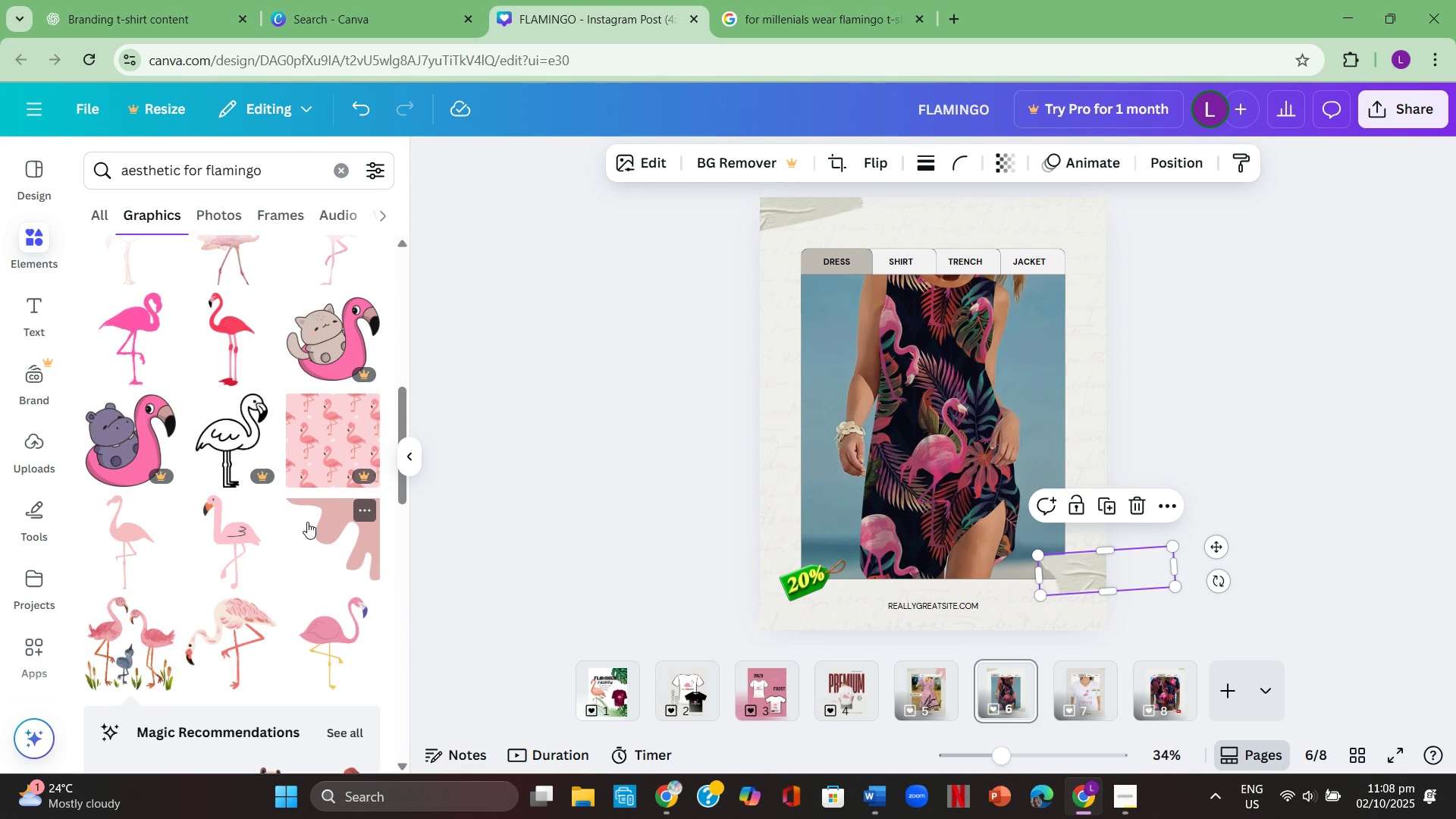 
left_click([307, 522])
 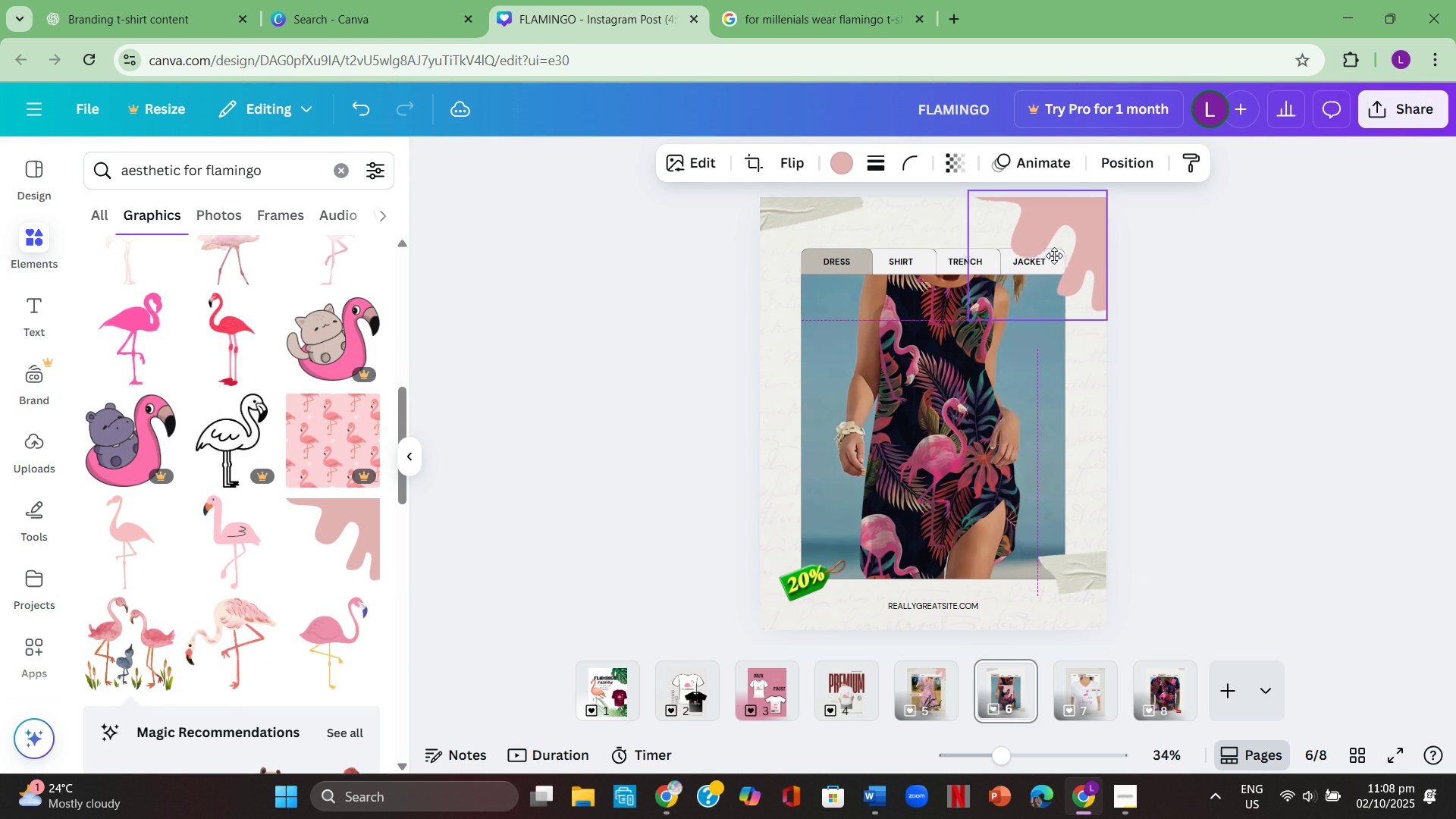 
left_click([1199, 281])
 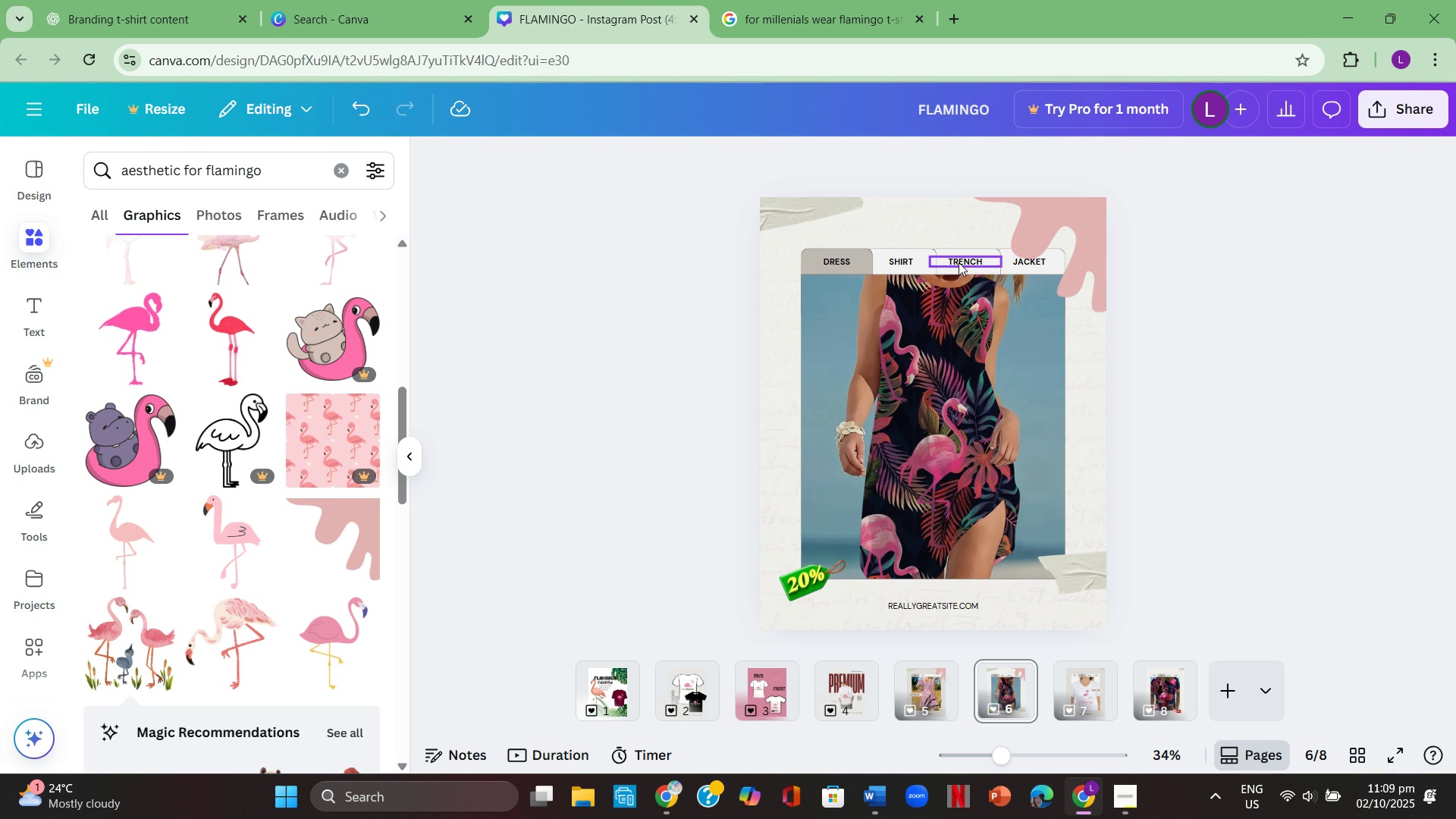 
left_click([959, 262])
 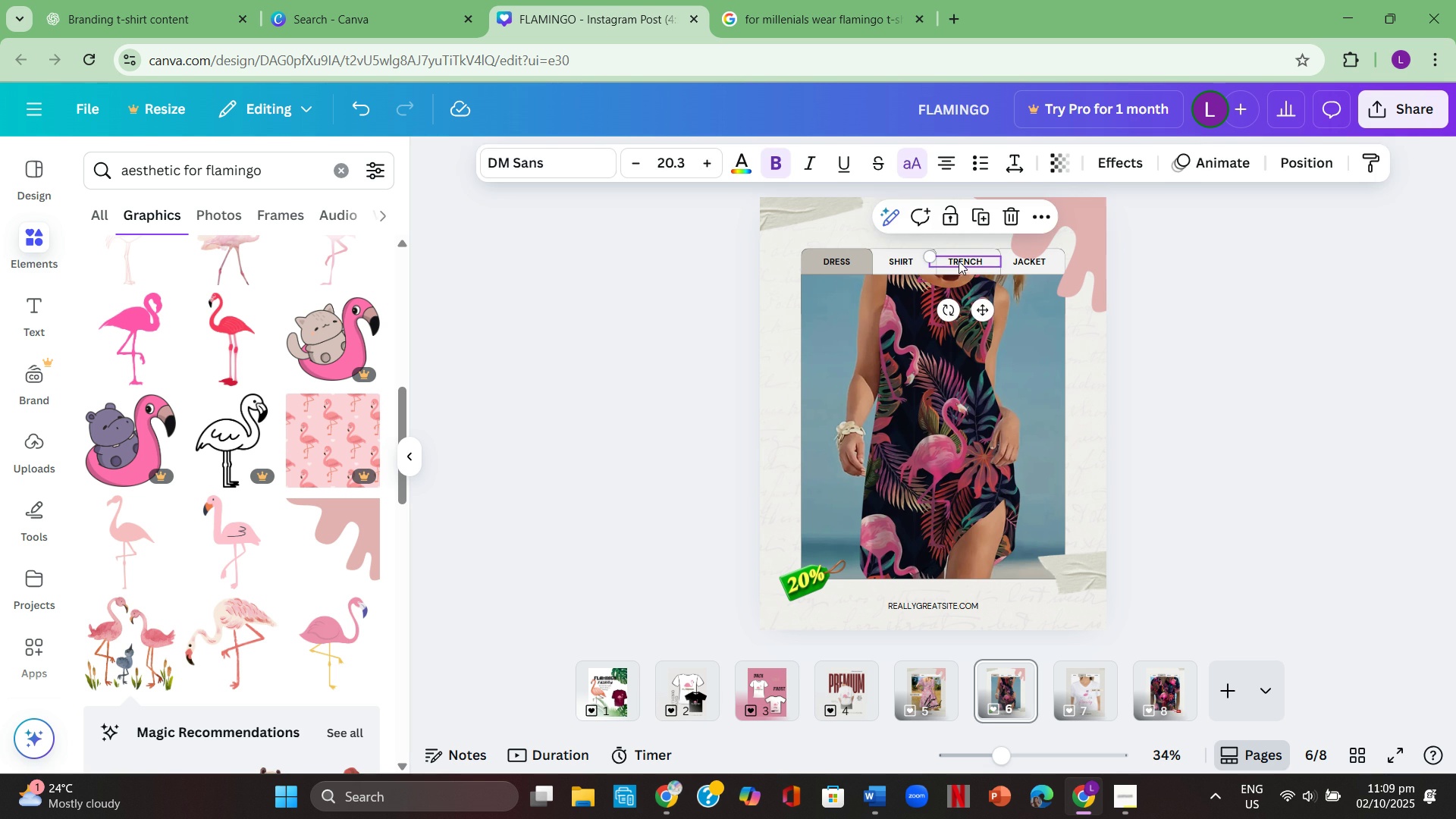 
key(Backspace)
 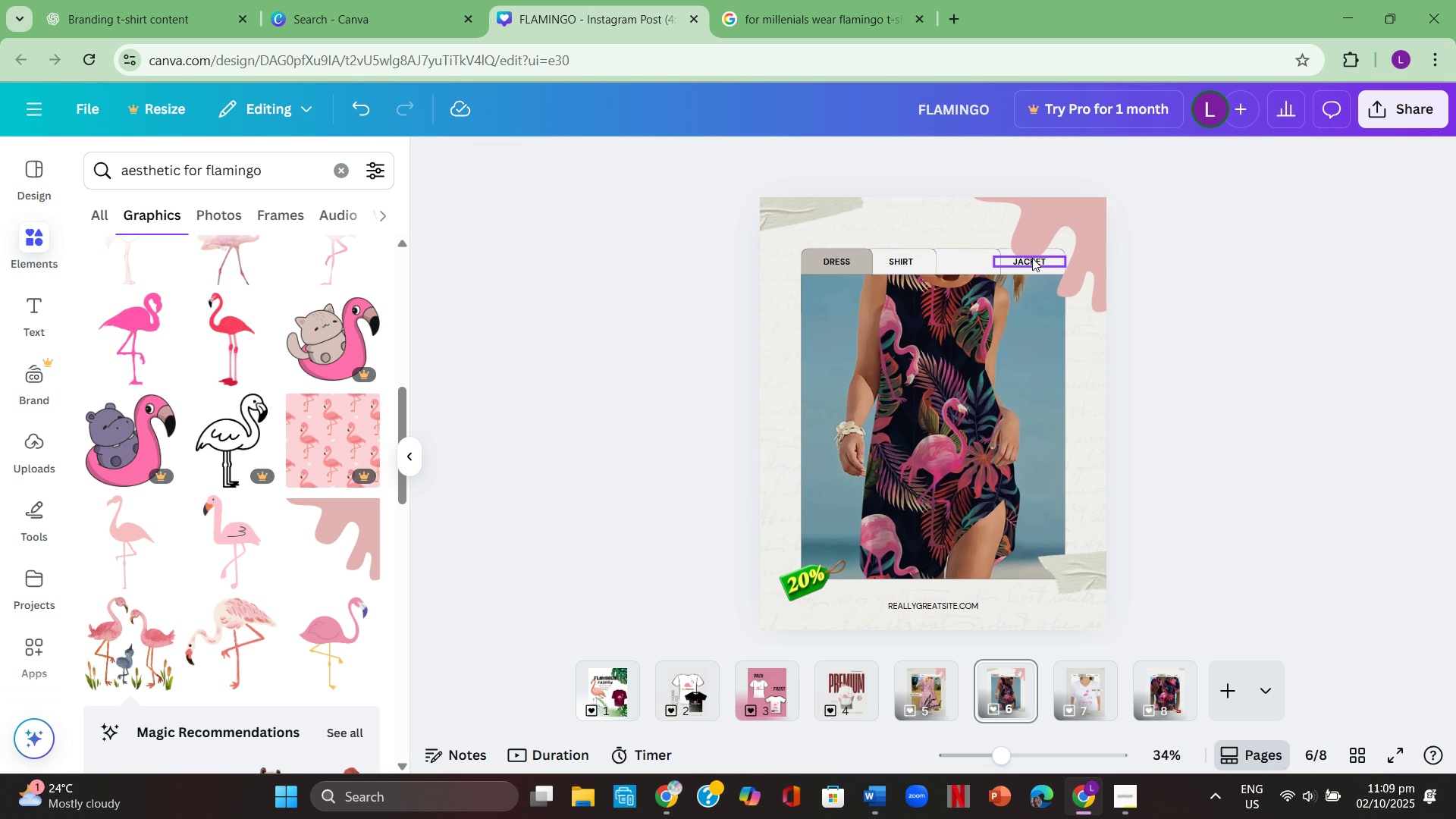 
left_click([1032, 258])
 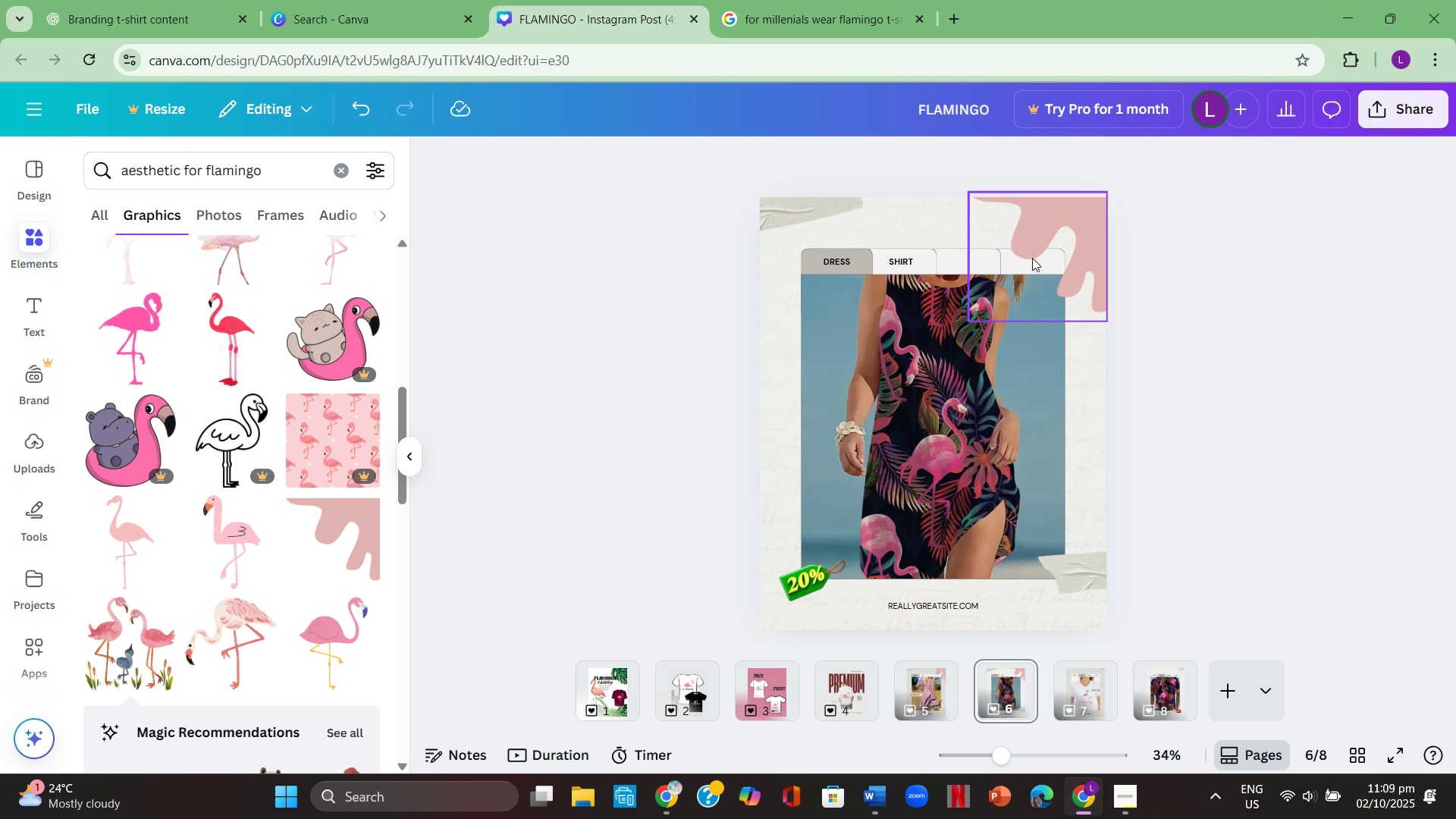 
key(Backspace)
 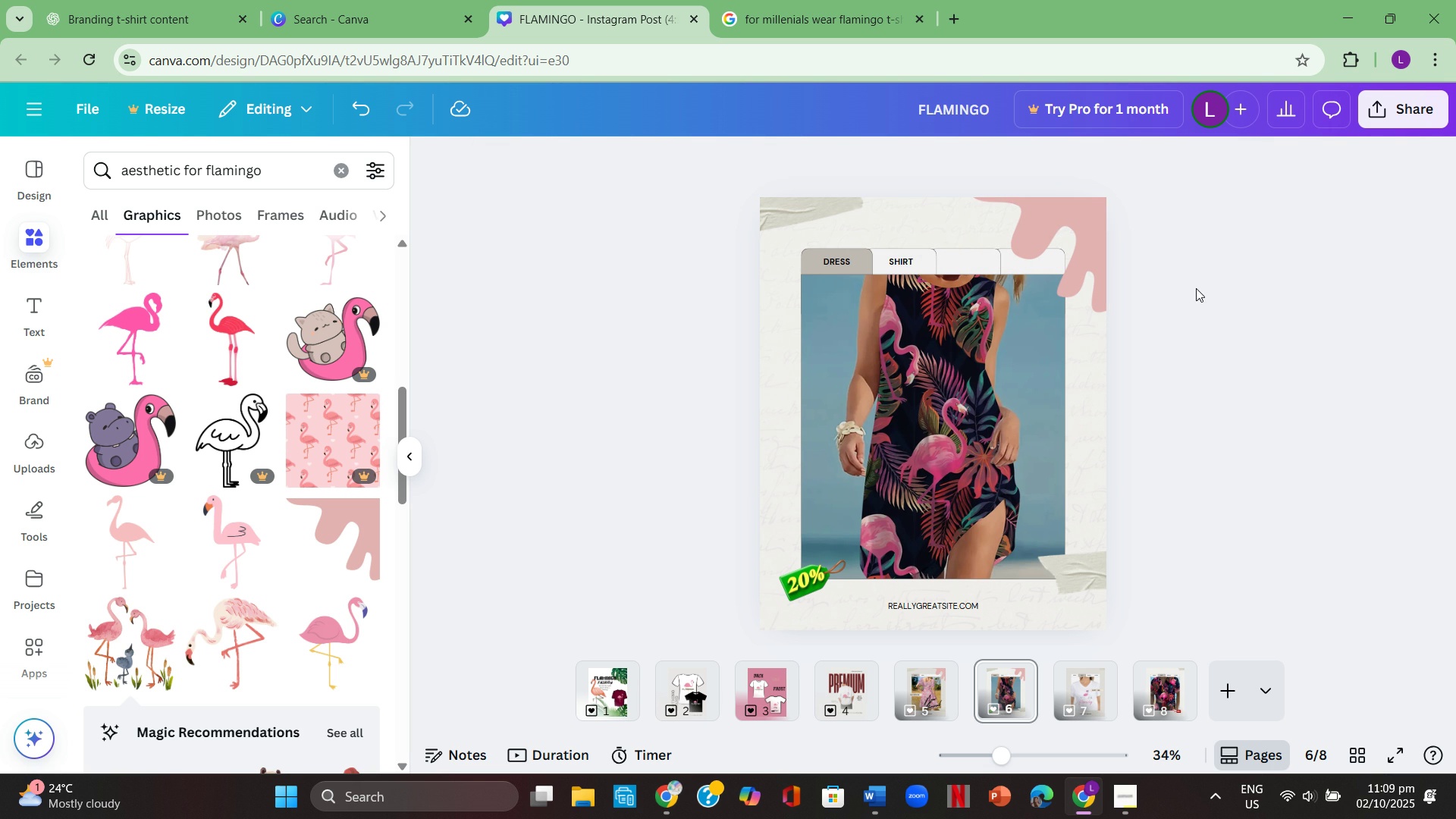 
left_click([1198, 288])
 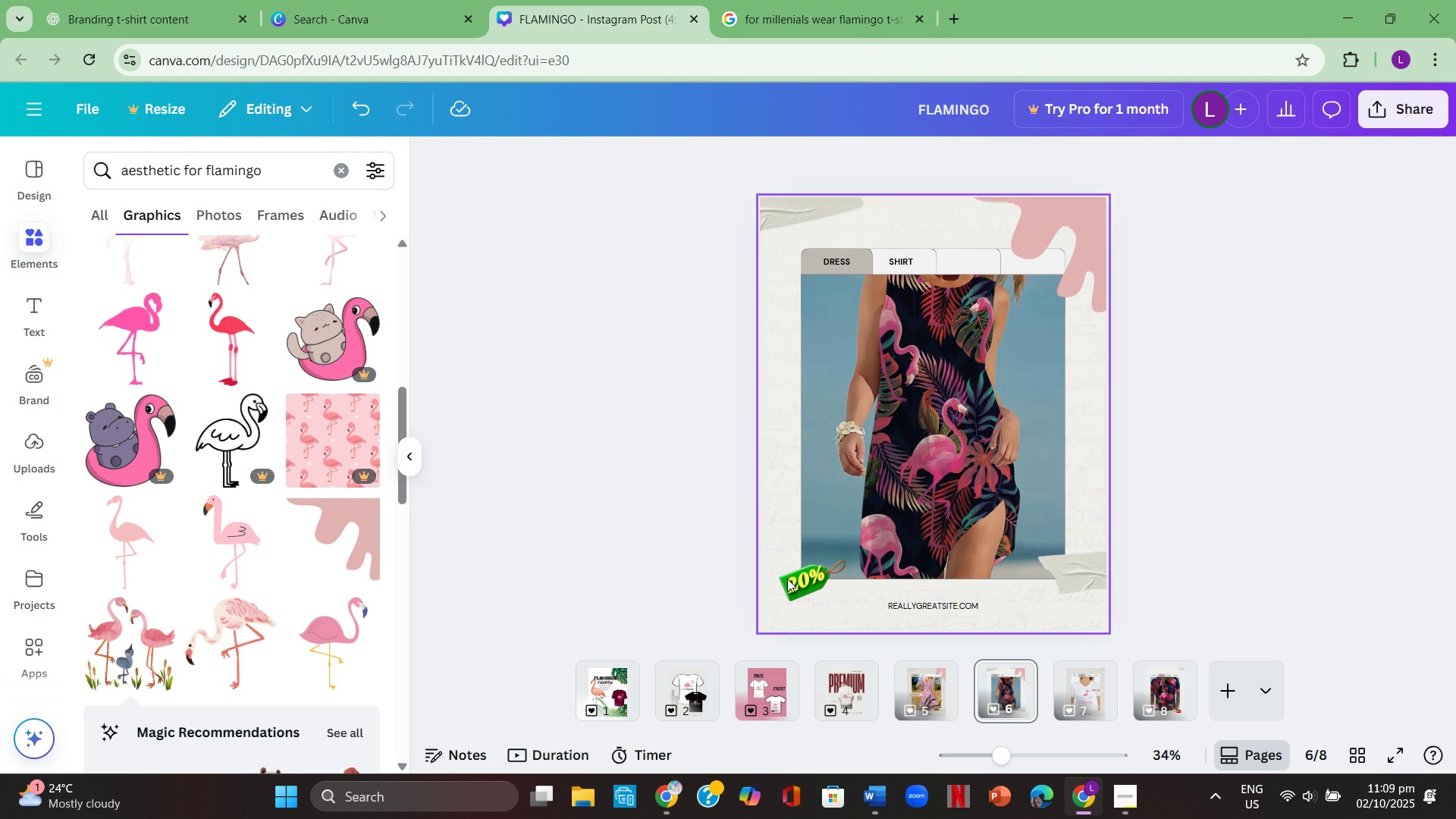 
wait(6.64)
 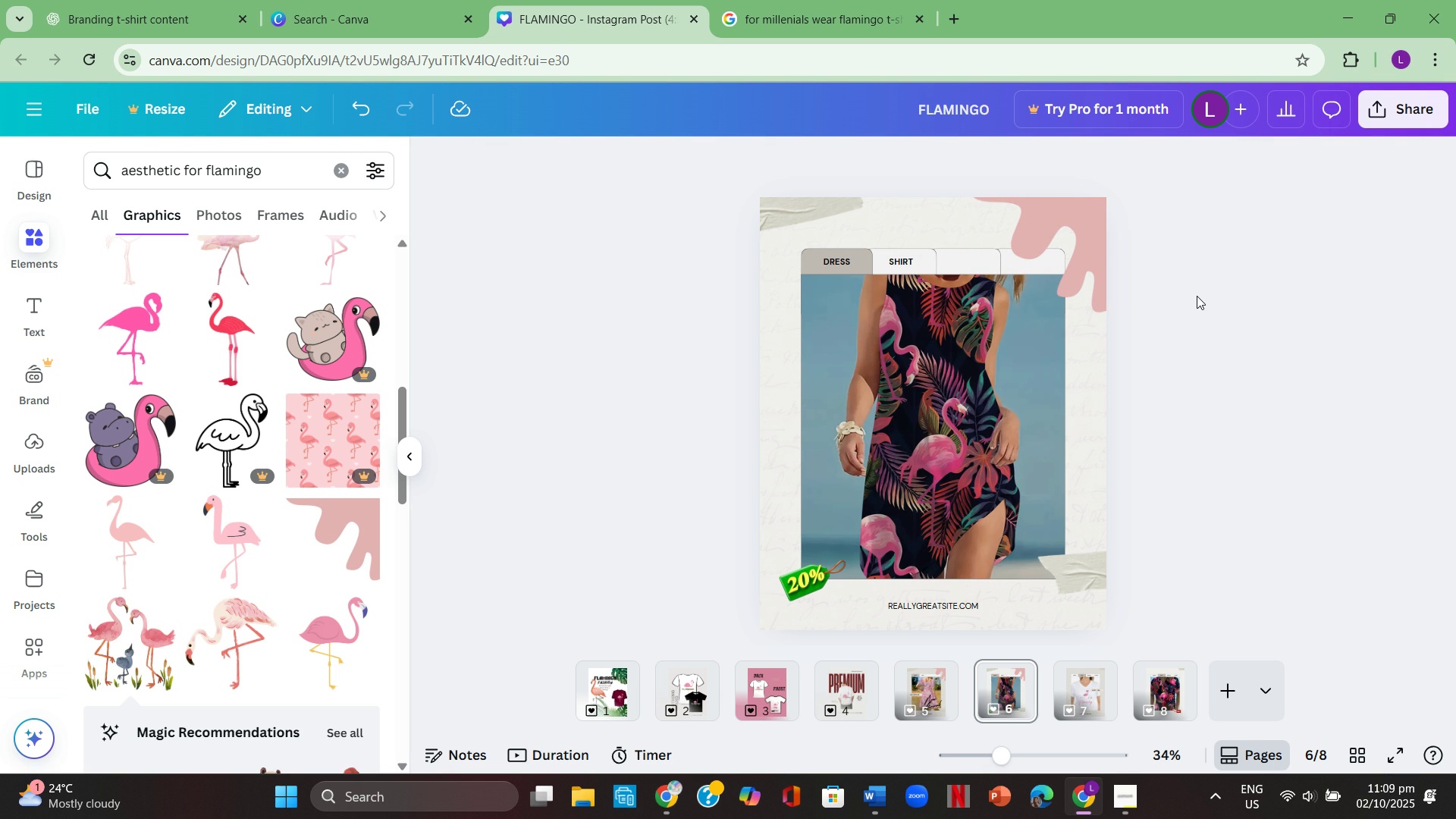 
scroll: coordinate [281, 563], scroll_direction: down, amount: 7.0
 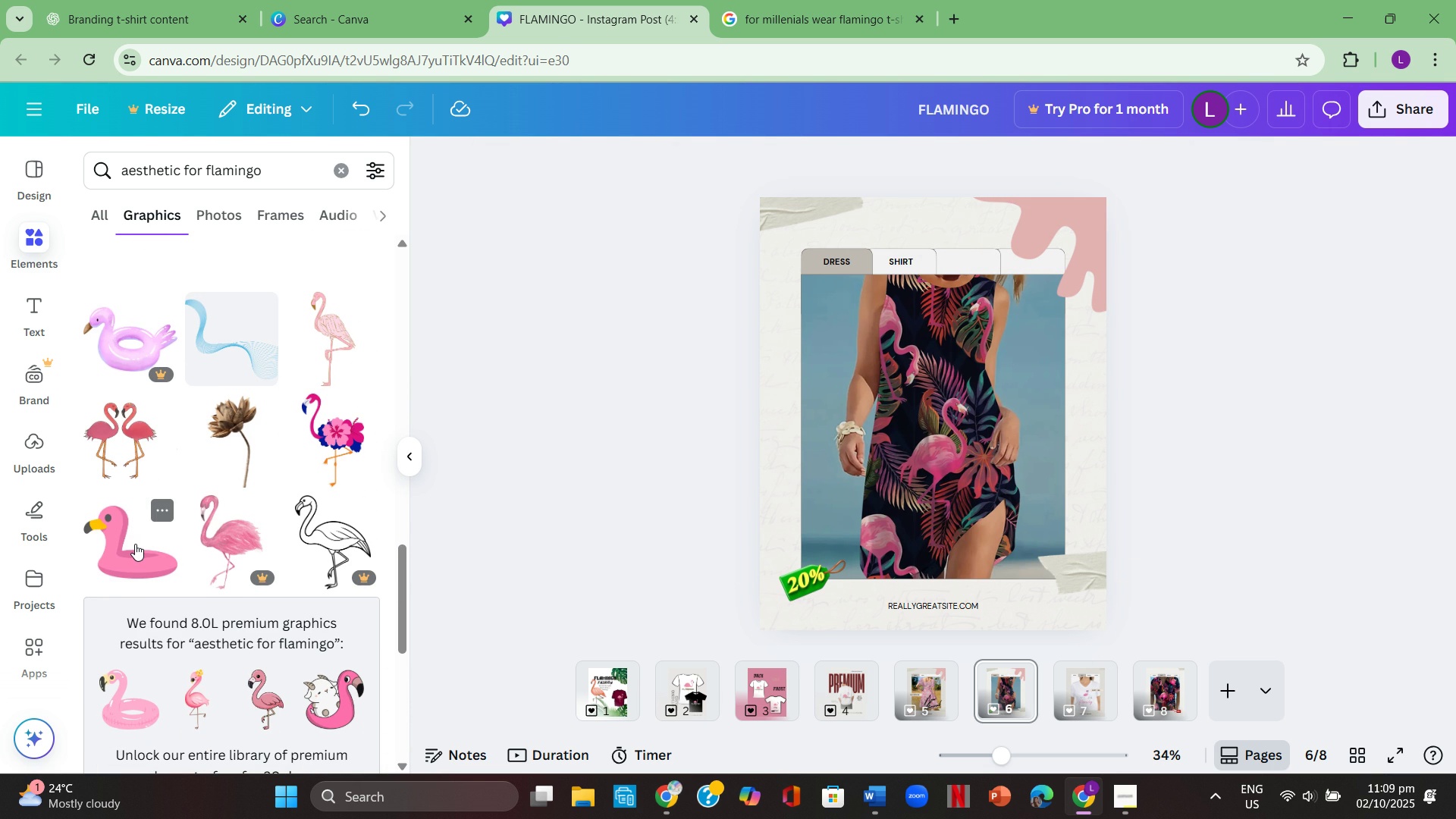 
left_click([134, 544])
 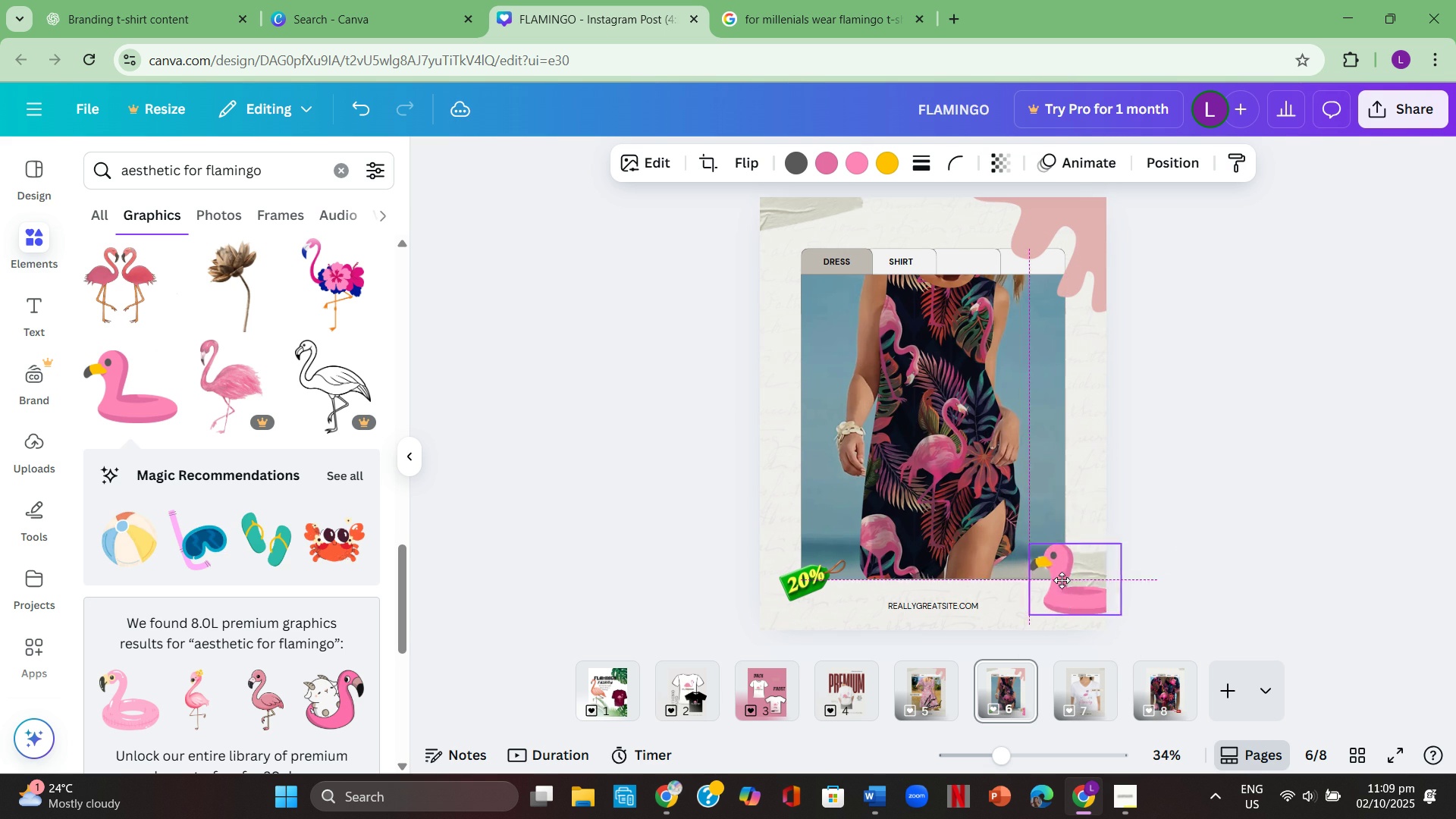 
wait(6.3)
 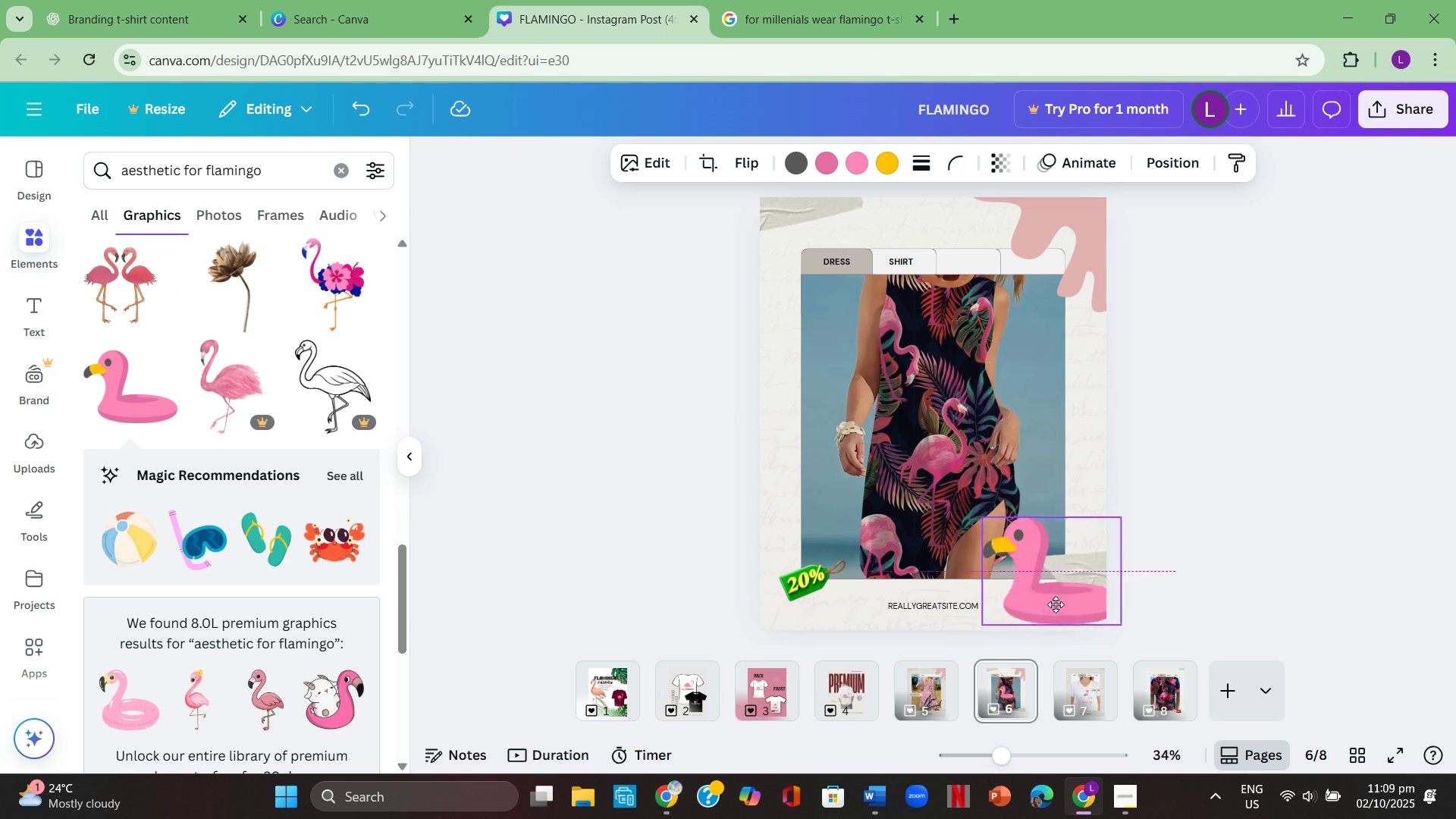 
left_click([1202, 548])
 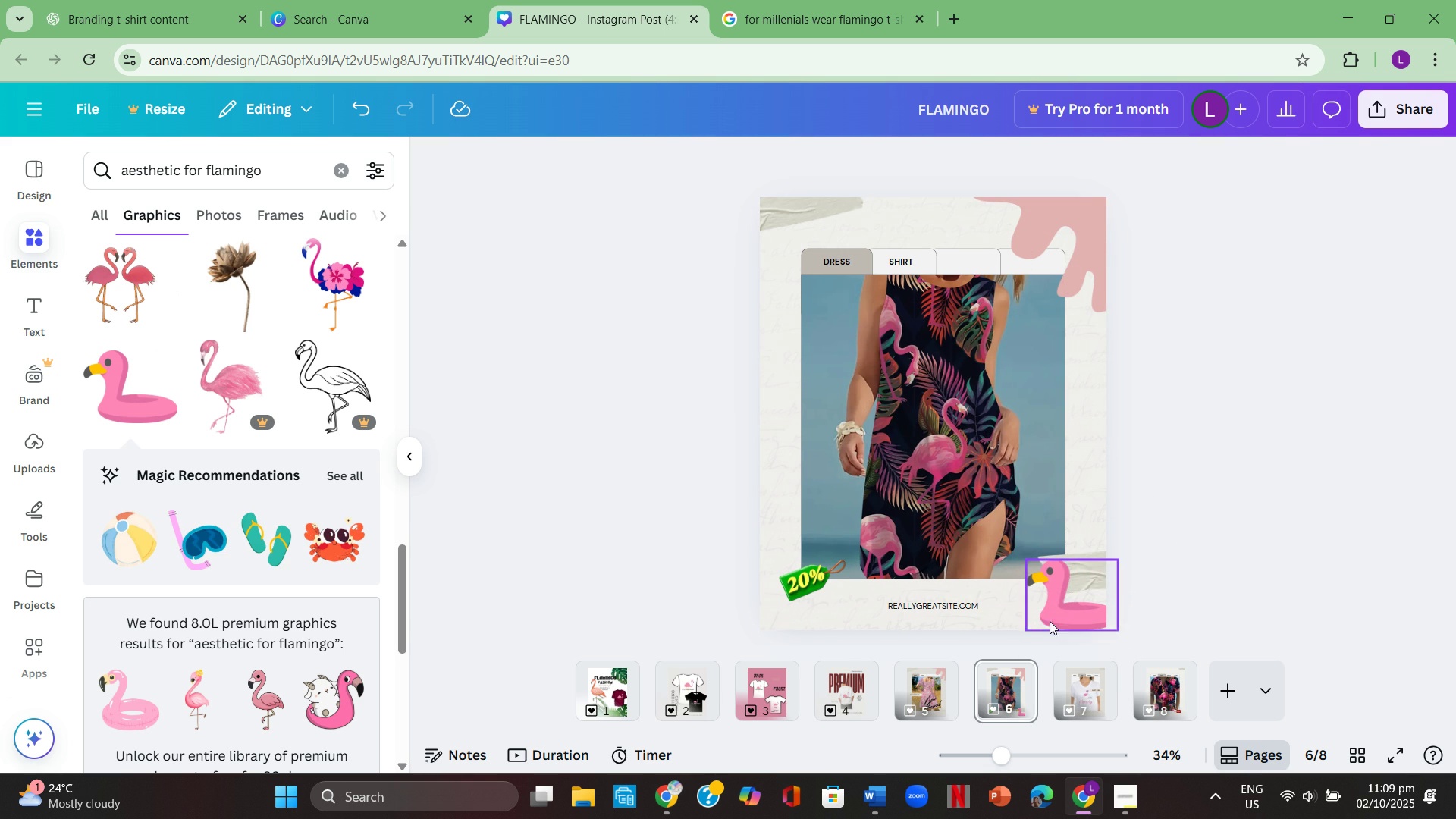 
left_click([1059, 595])
 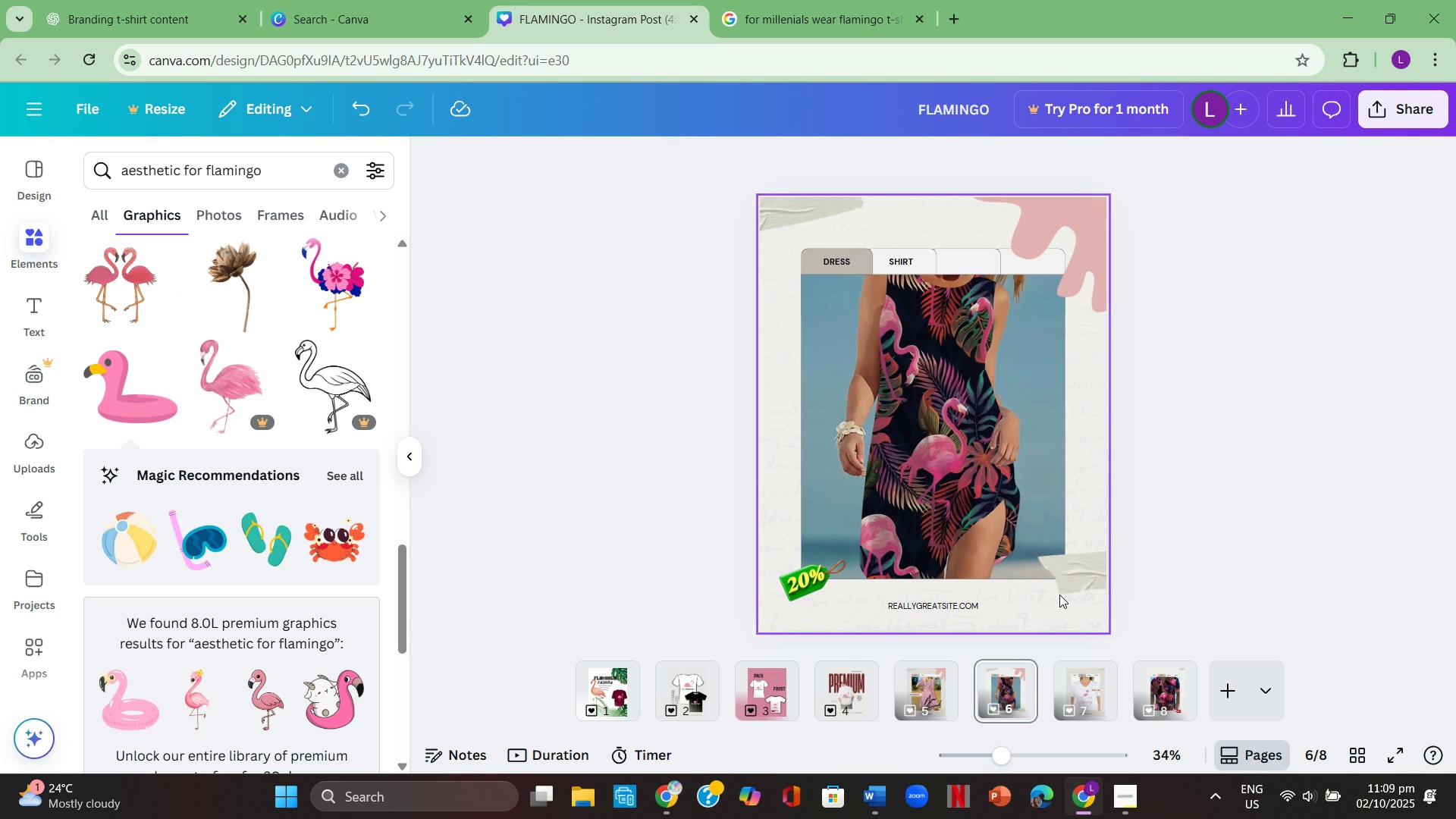 
key(Backspace)
 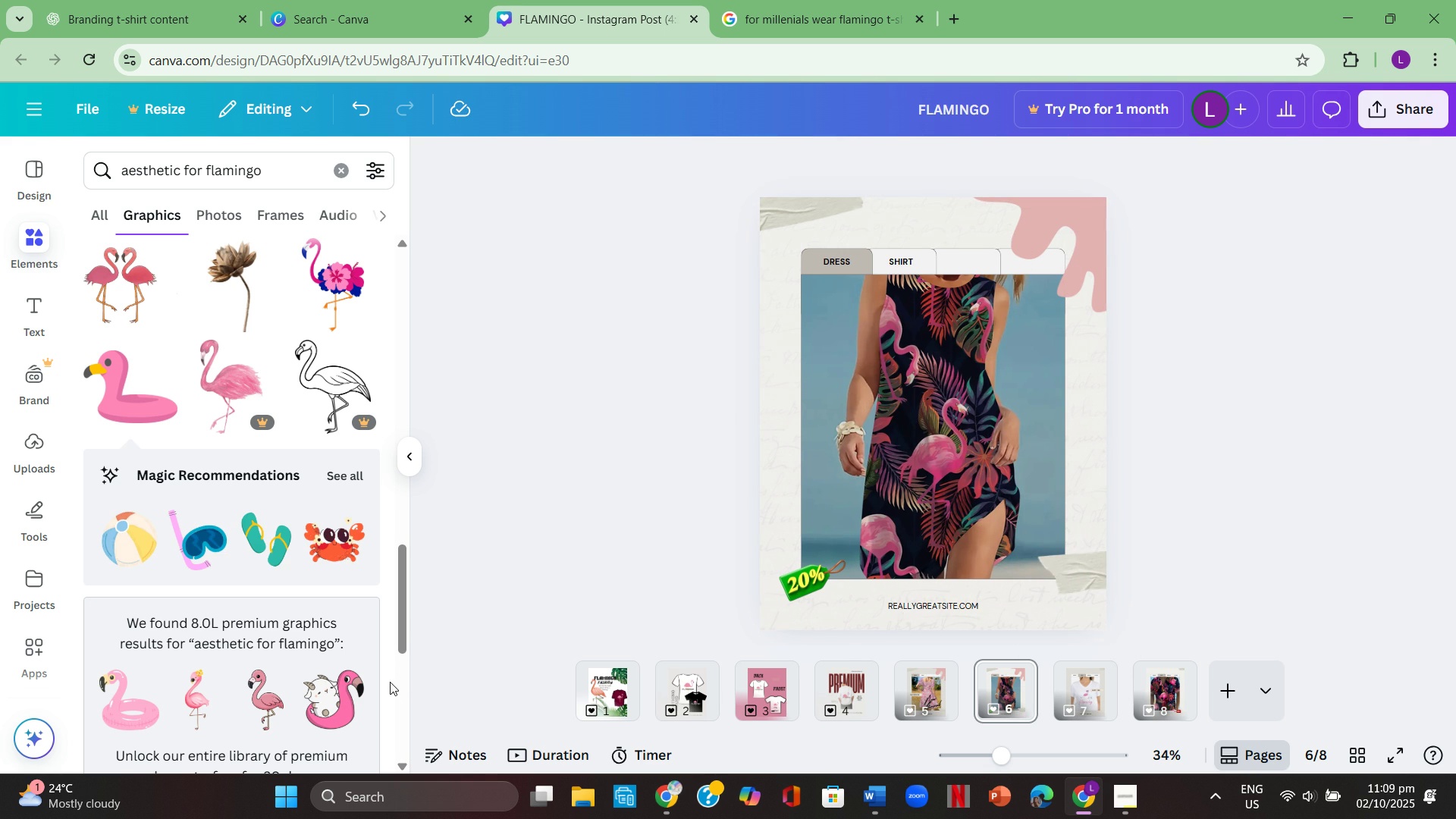 
scroll: coordinate [246, 639], scroll_direction: down, amount: 11.0
 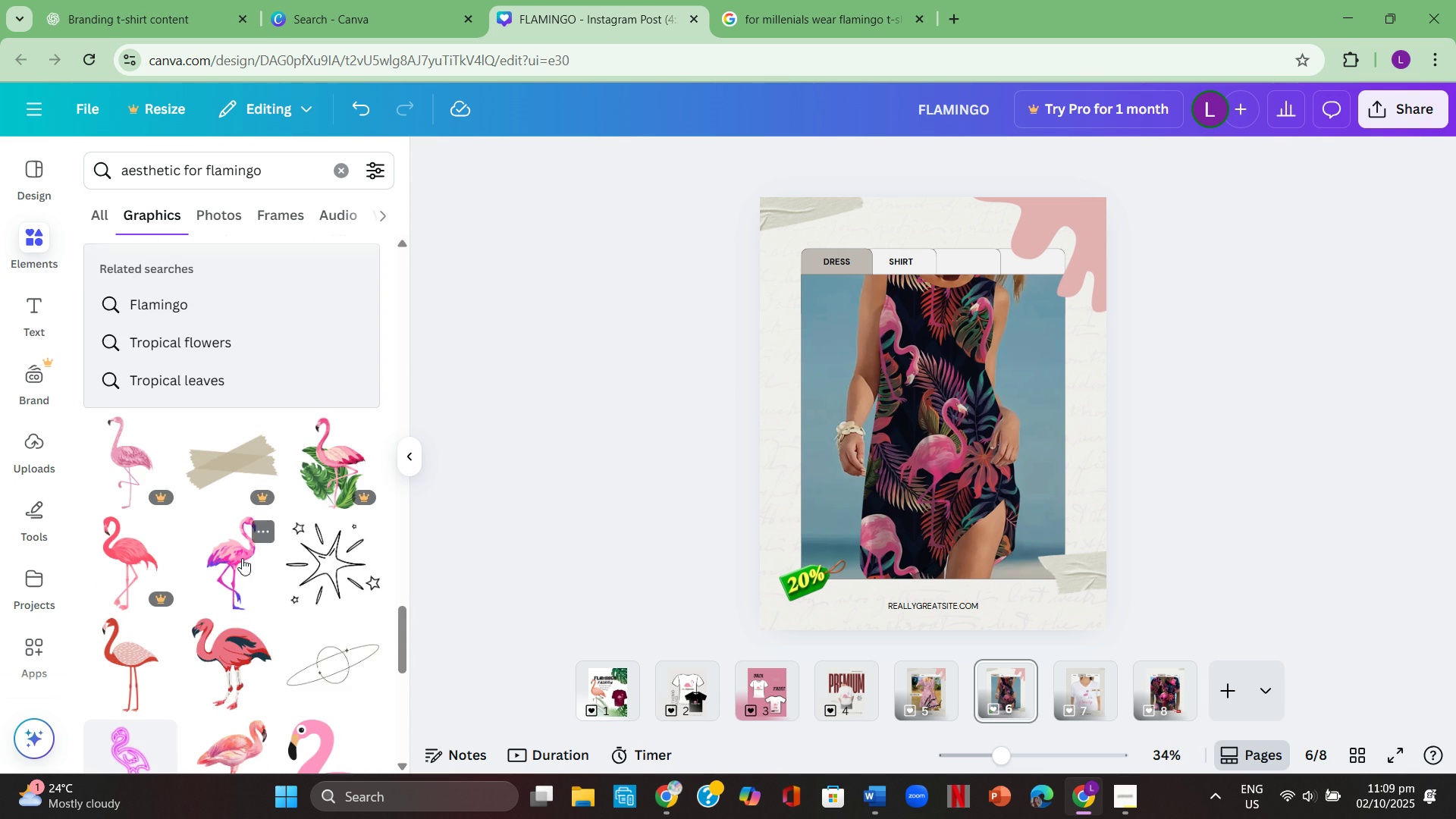 
scroll: coordinate [228, 628], scroll_direction: down, amount: 2.0
 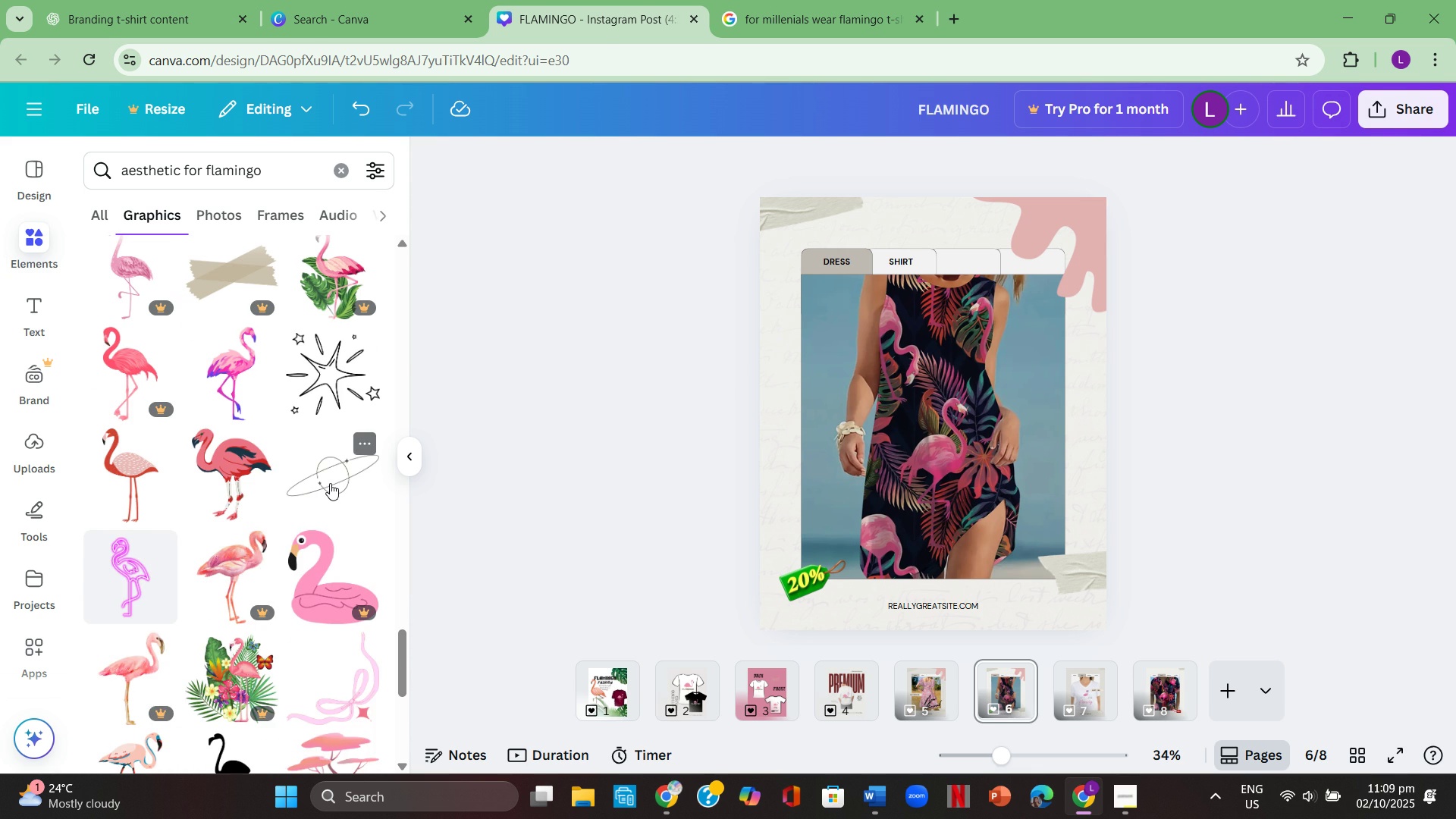 
left_click([330, 483])
 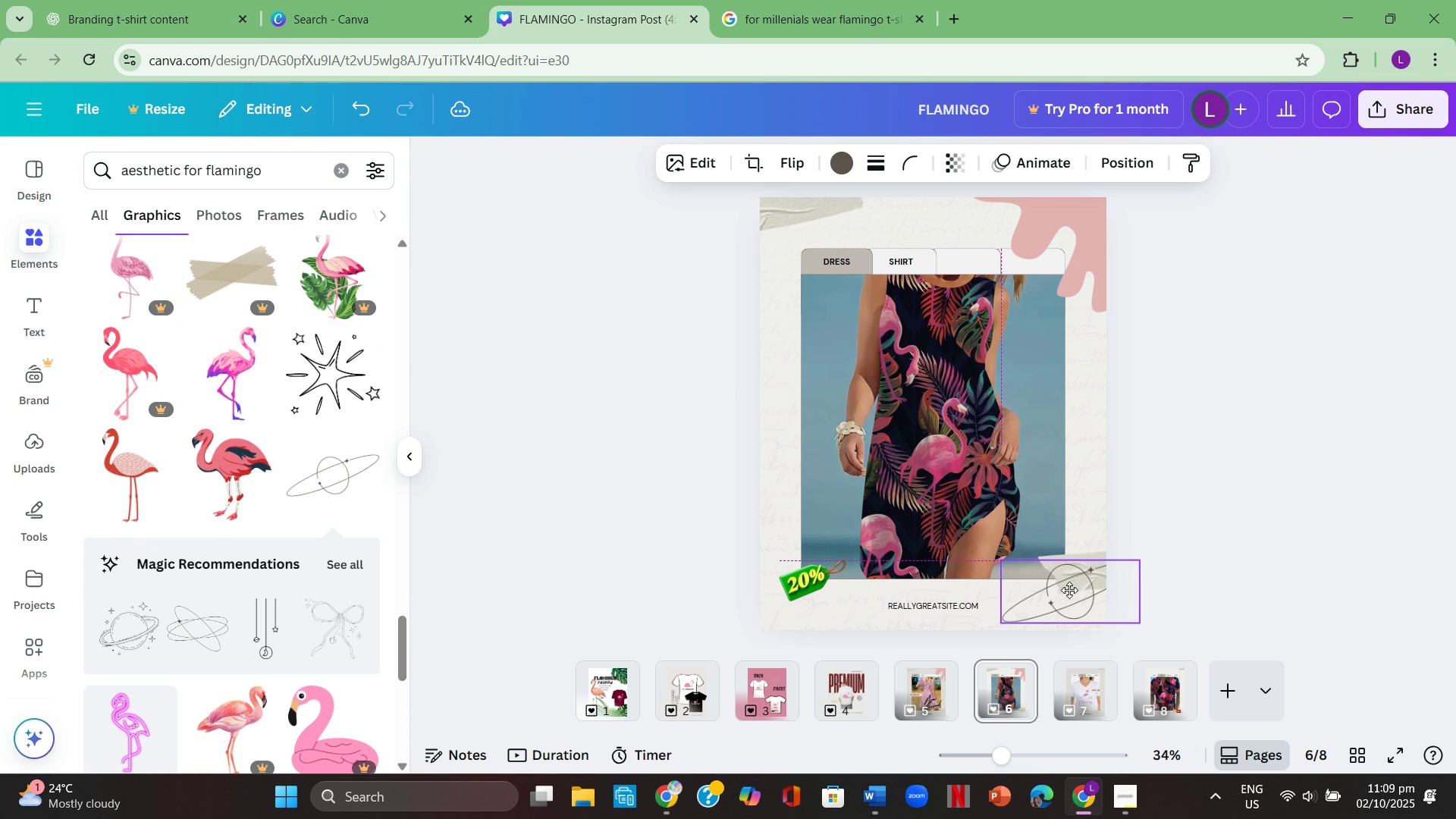 
left_click([1238, 505])
 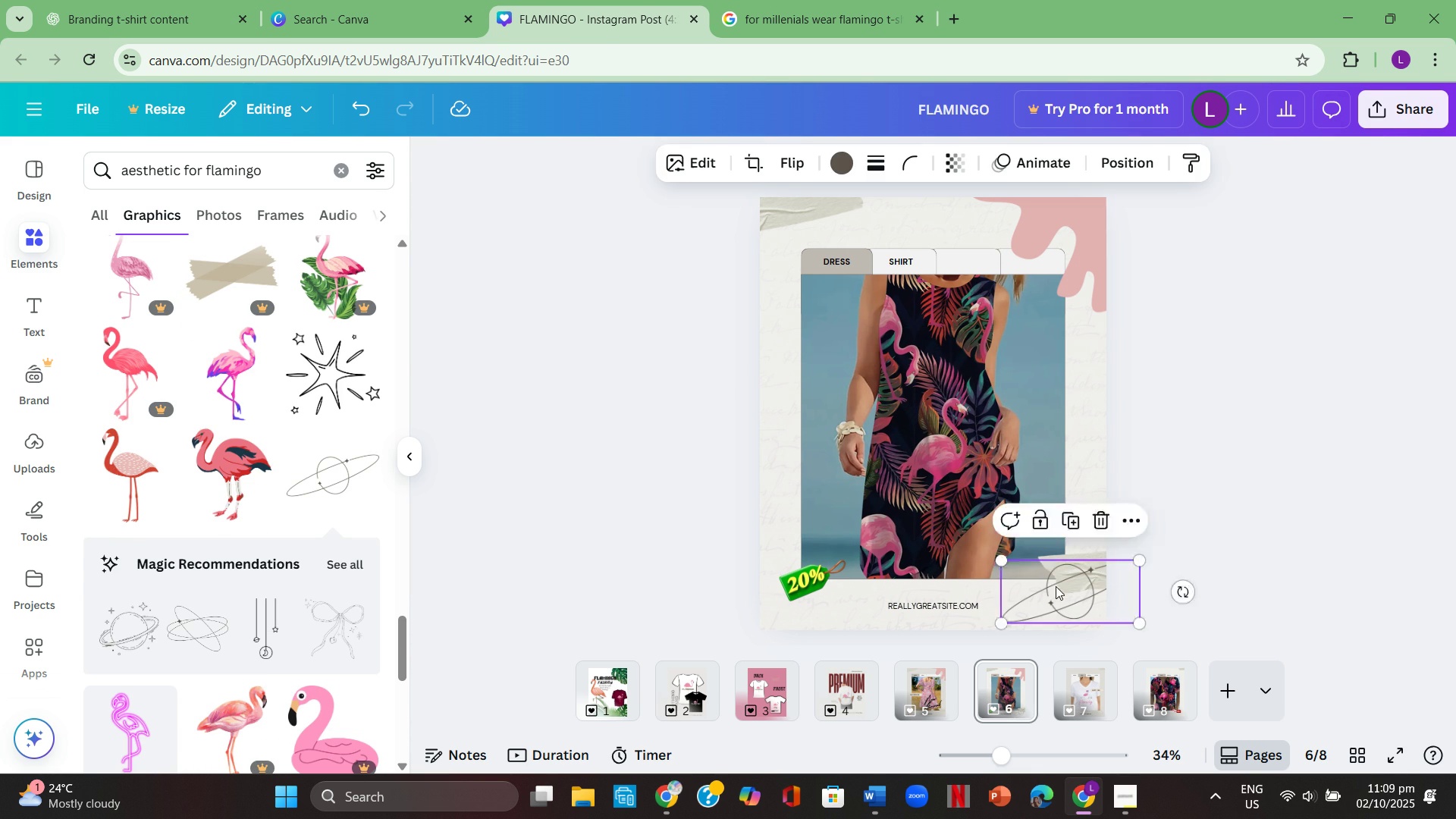 
left_click([1196, 569])
 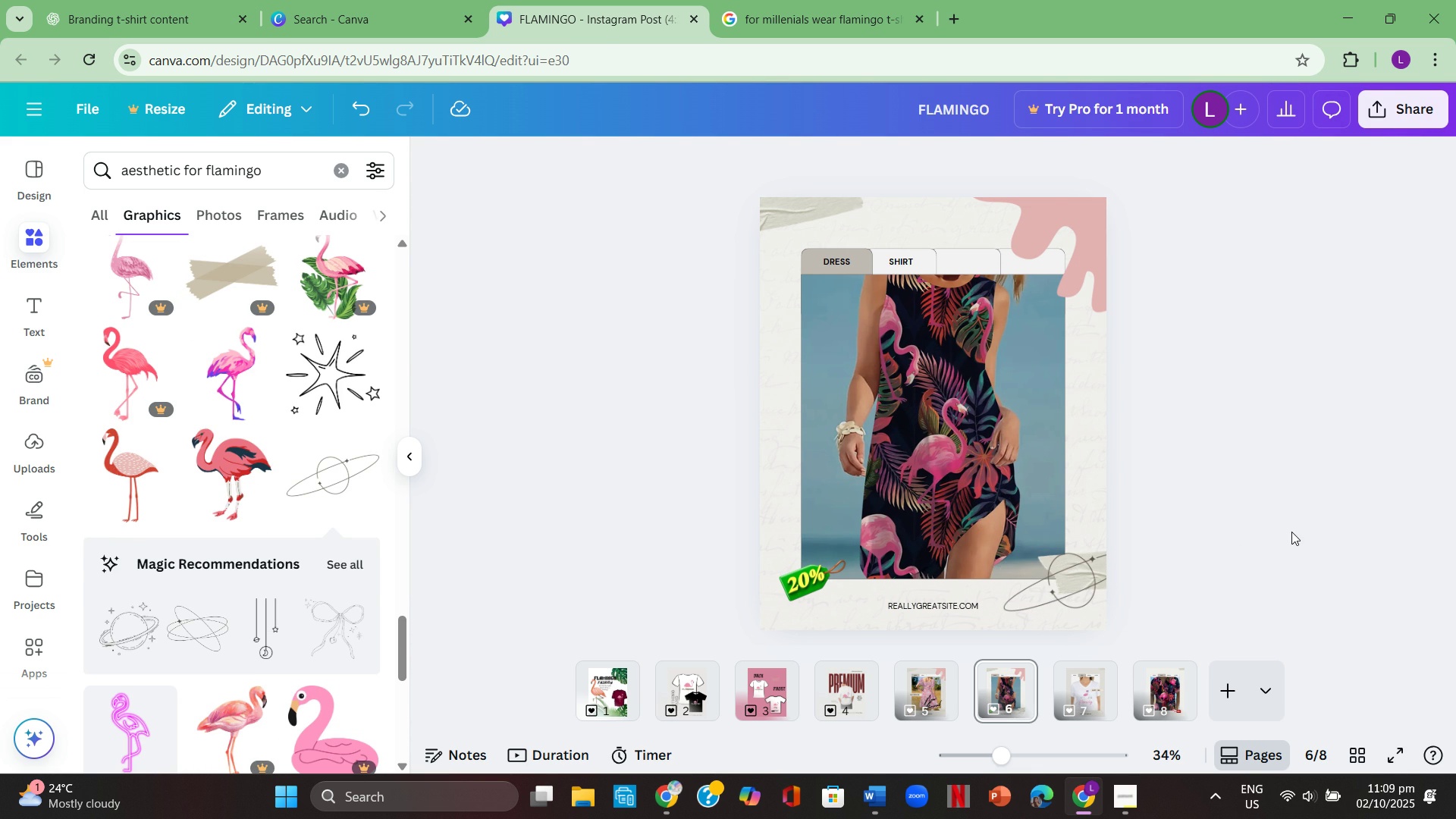 
left_click([1291, 532])
 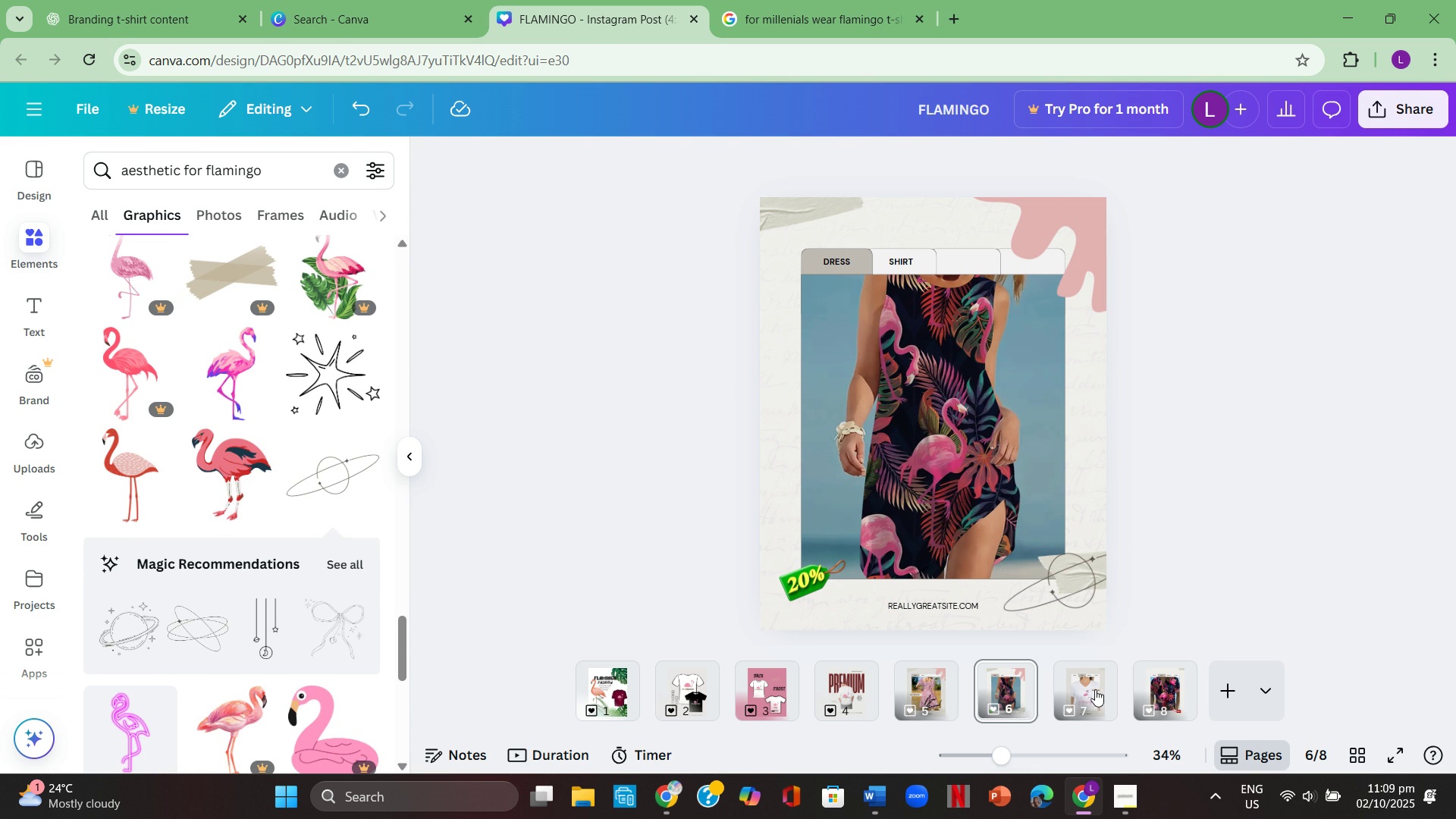 
left_click([1084, 690])
 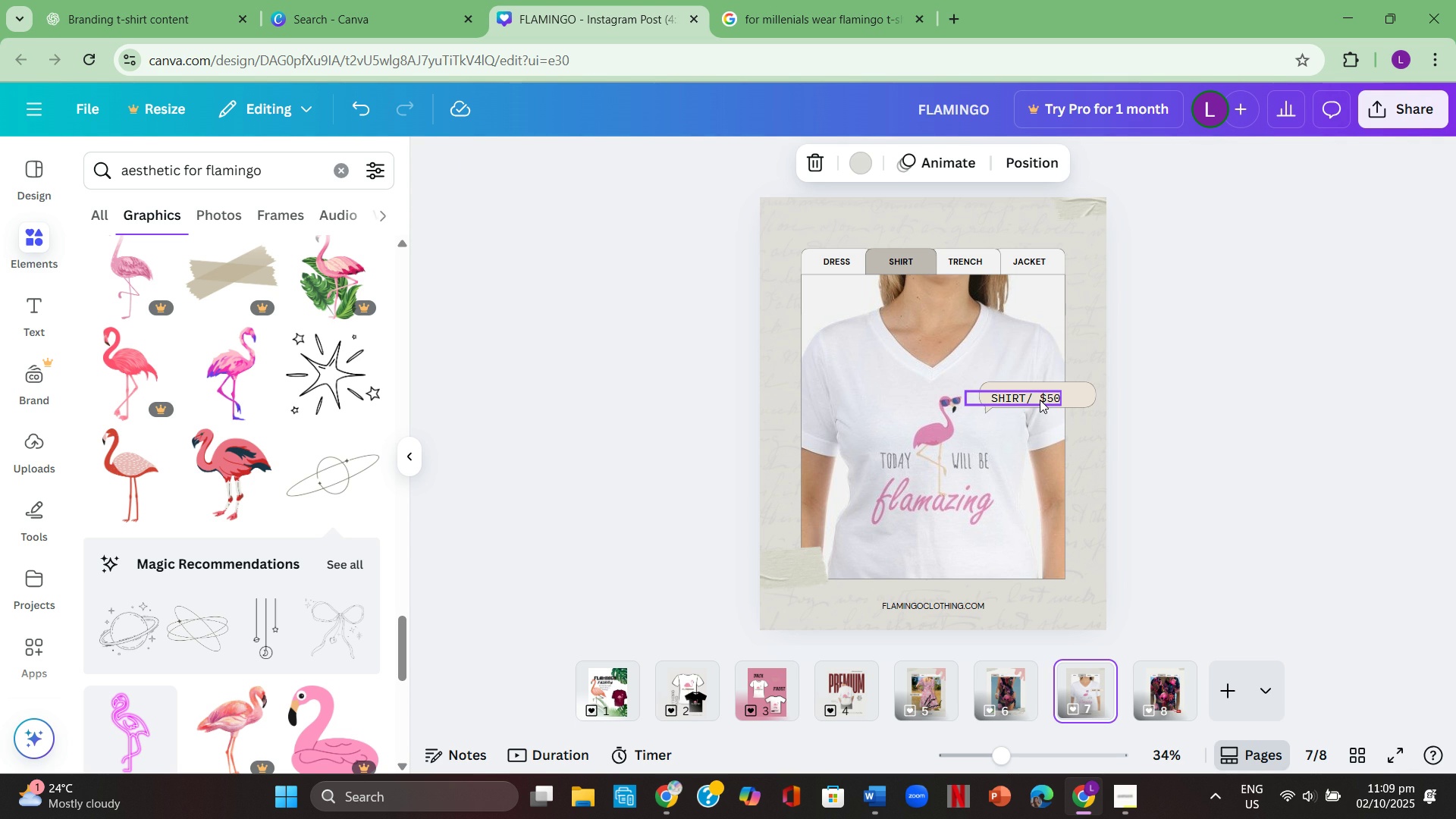 
left_click([1040, 400])
 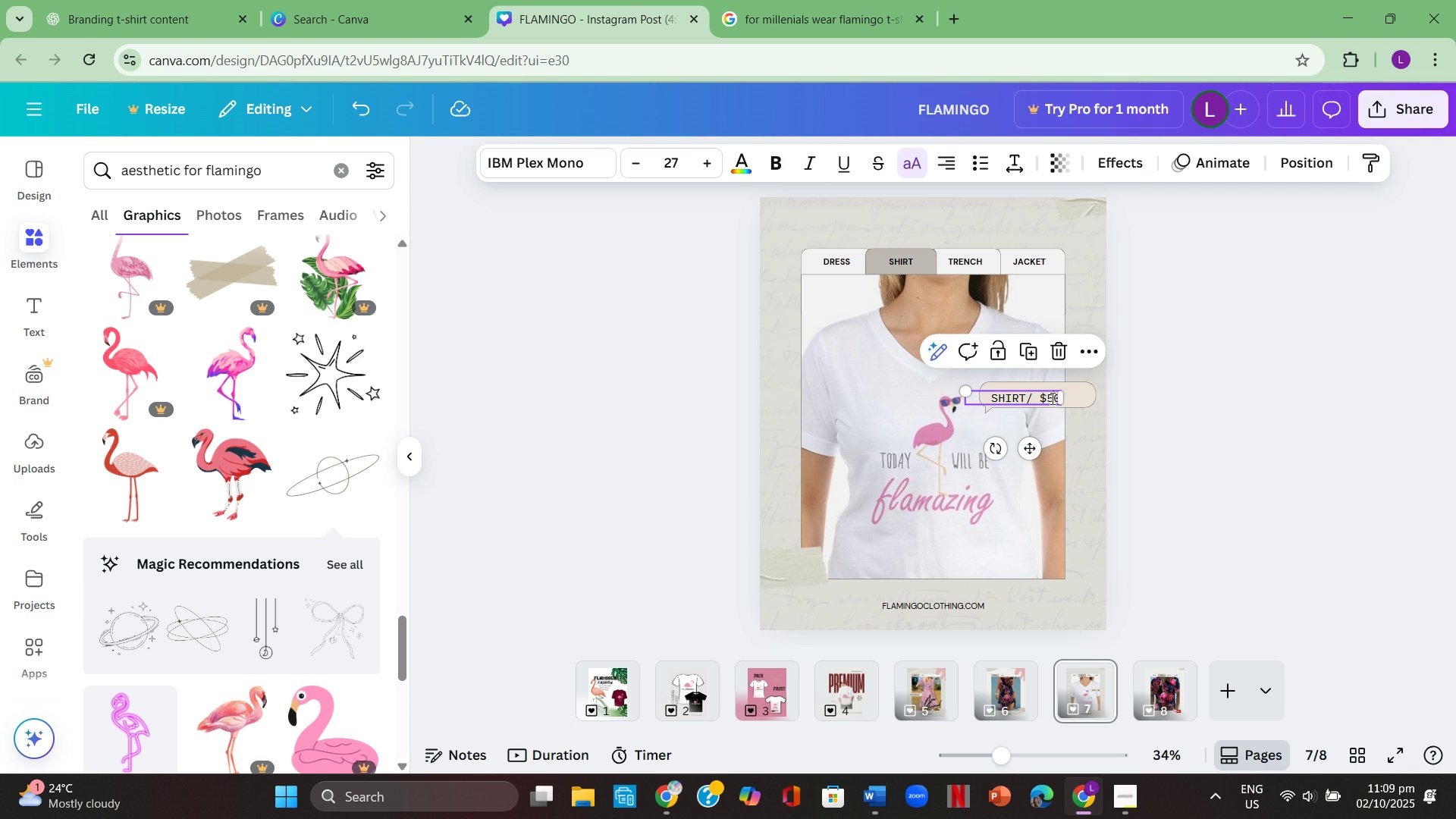 
left_click([1051, 398])
 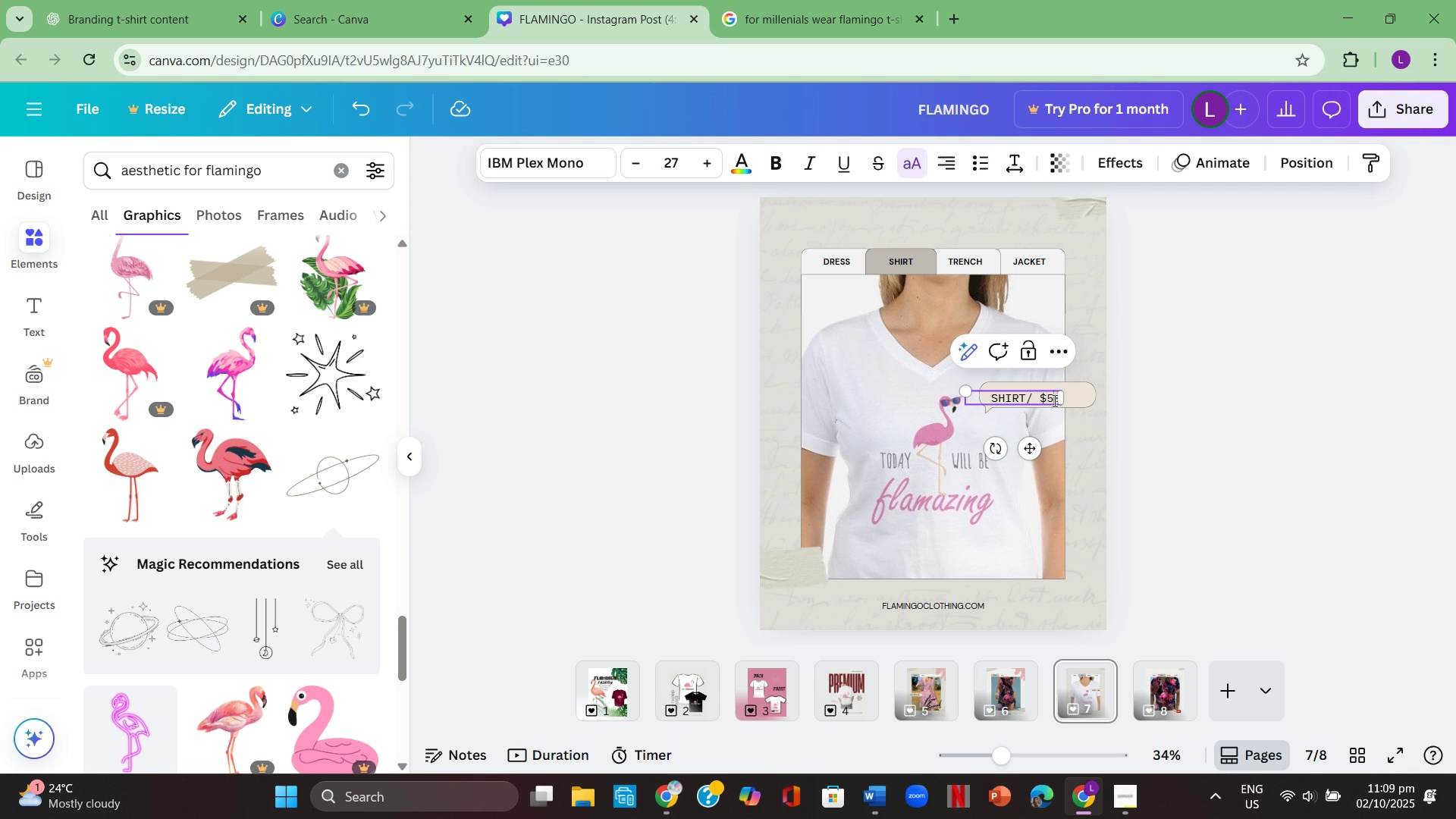 
key(Backspace)
 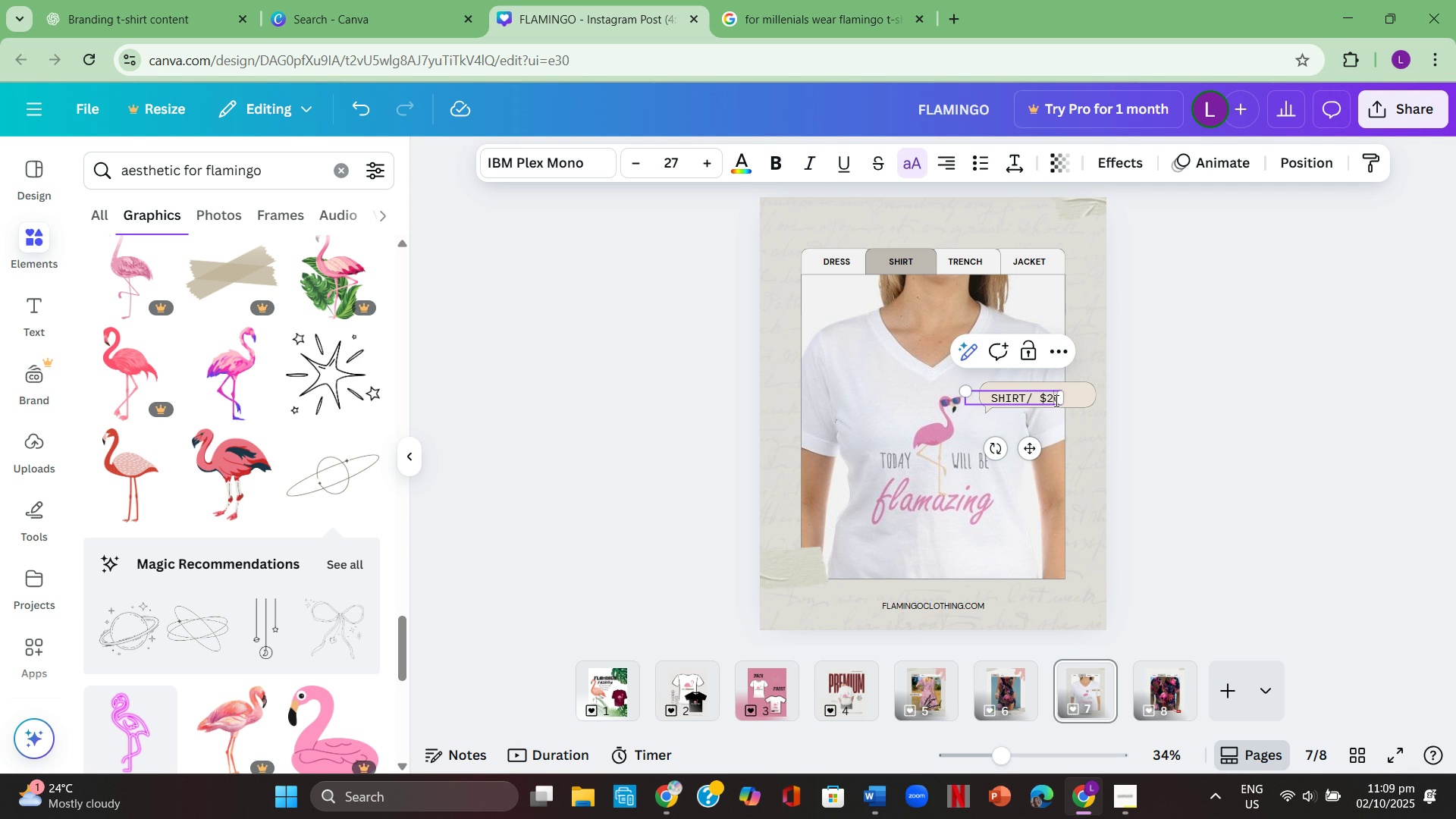 
key(Numpad2)
 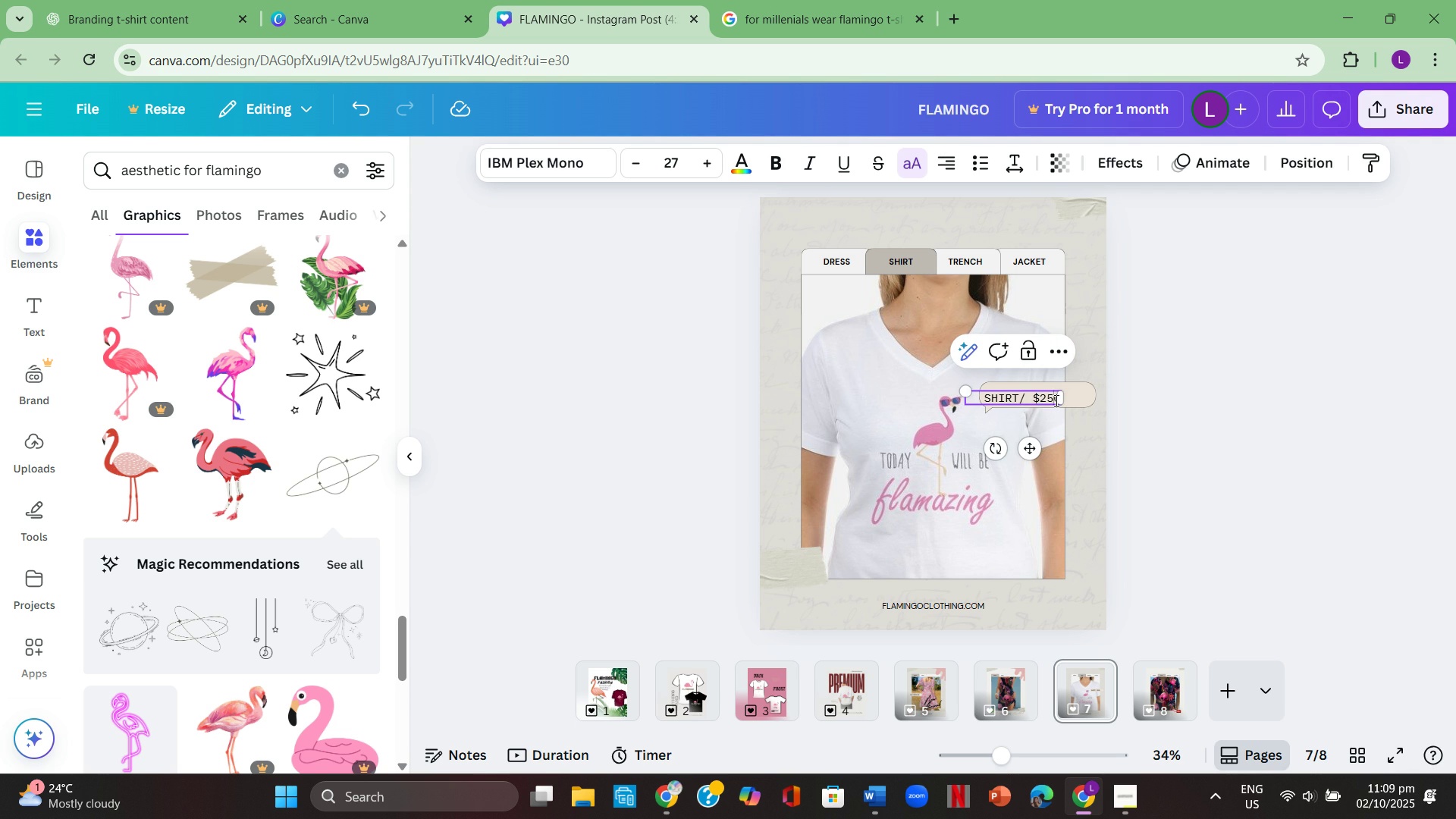 
key(Numpad5)
 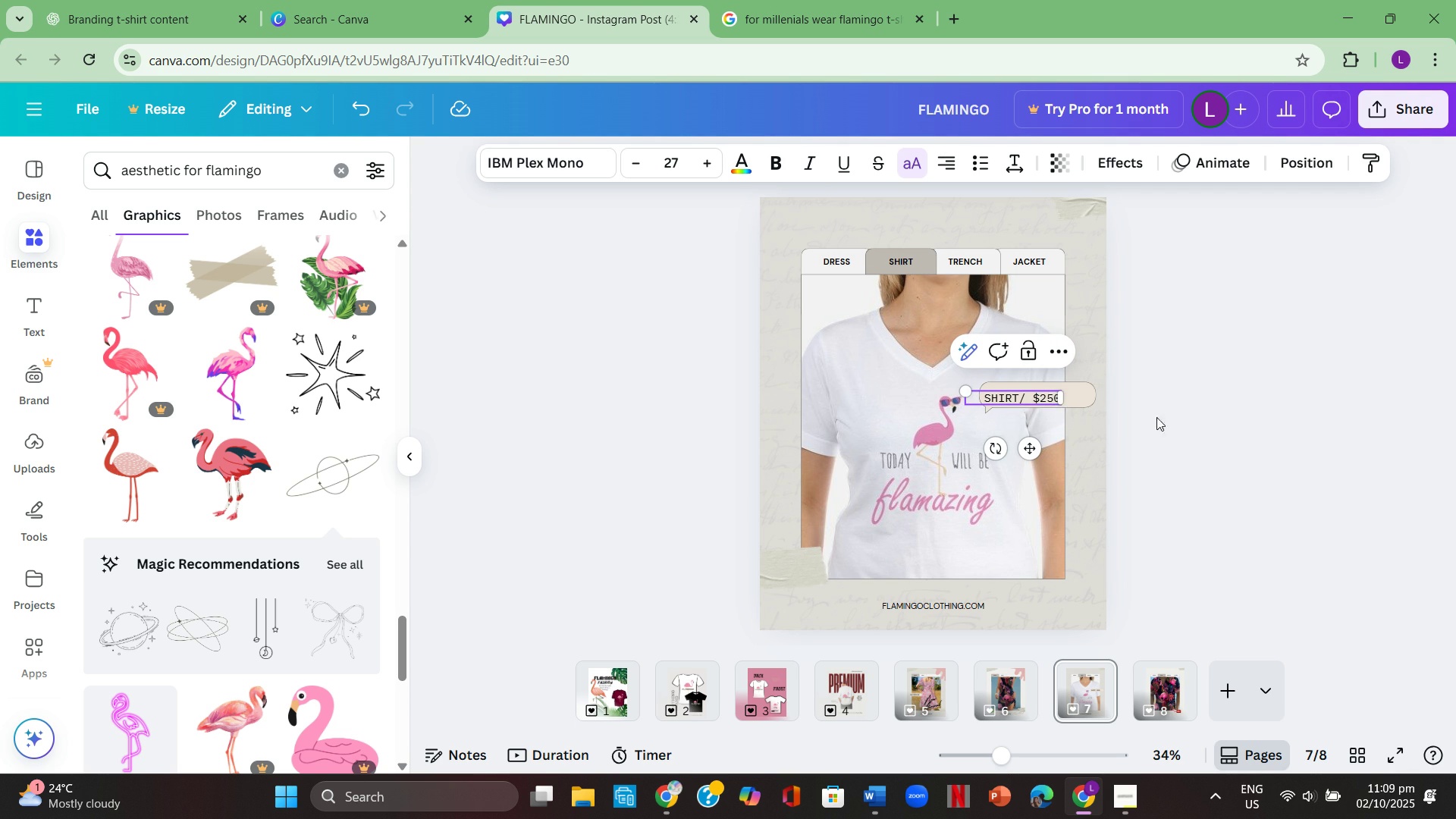 
left_click([1197, 422])
 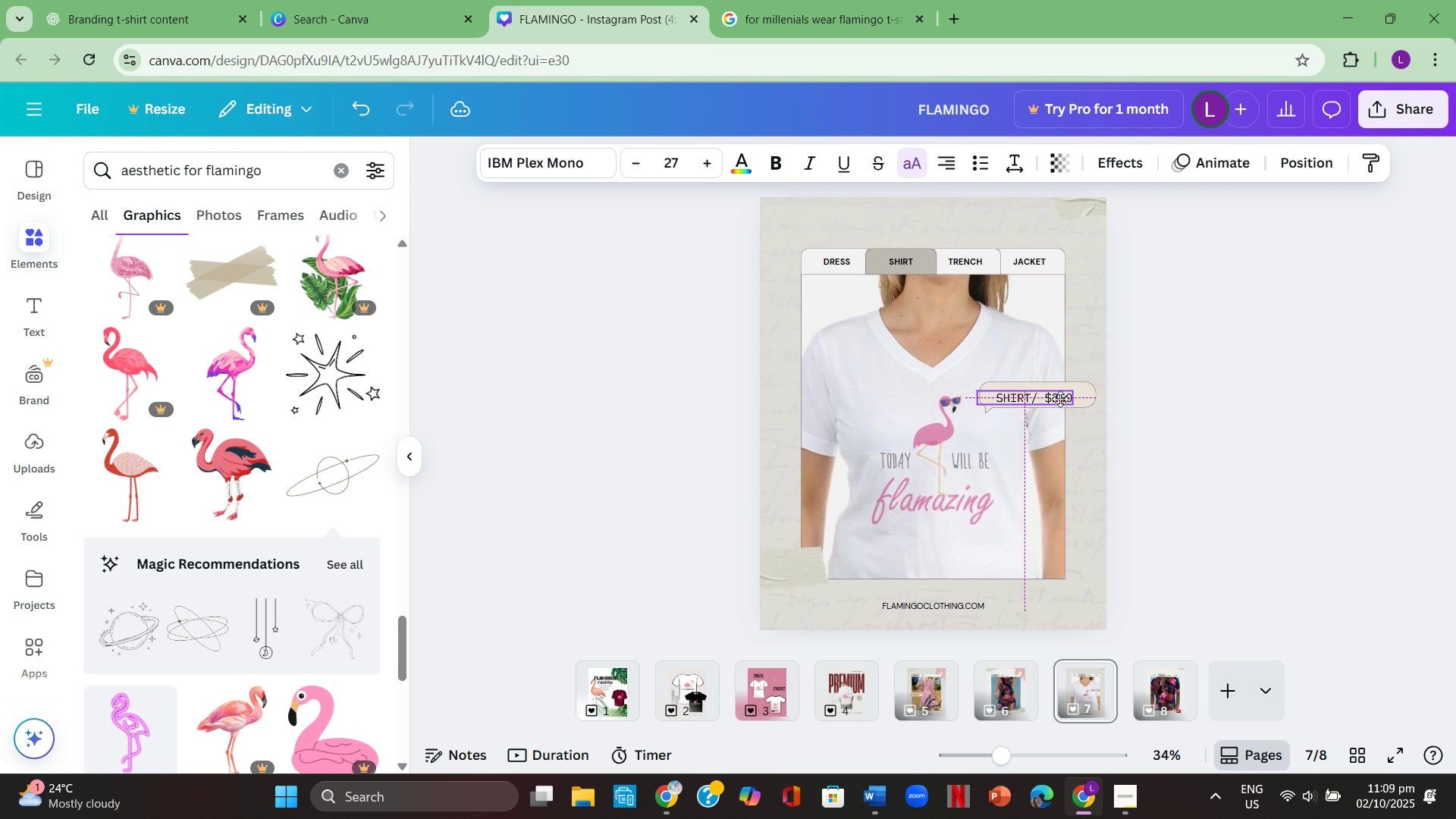 
left_click([1285, 395])
 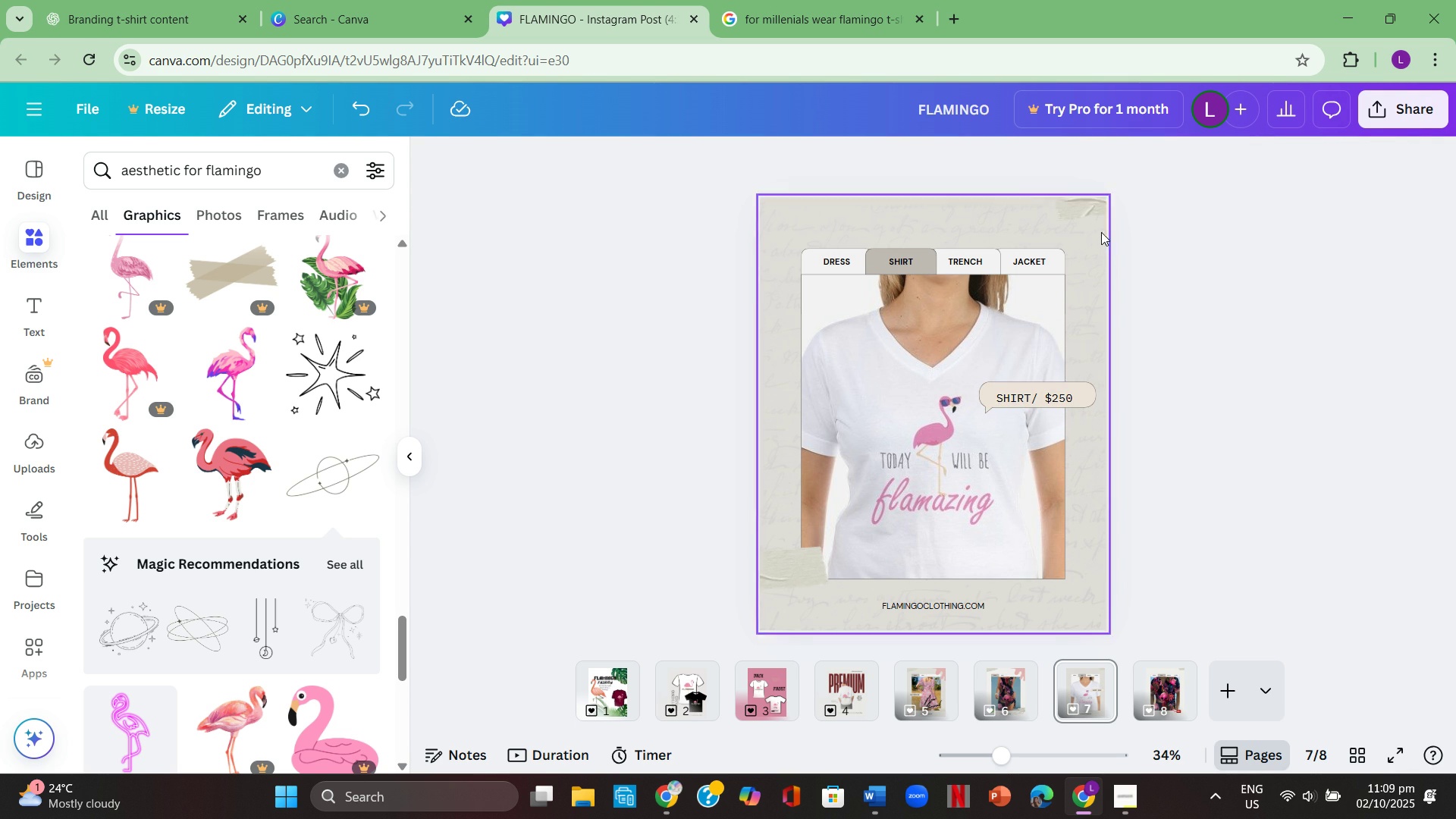 
left_click([1078, 212])
 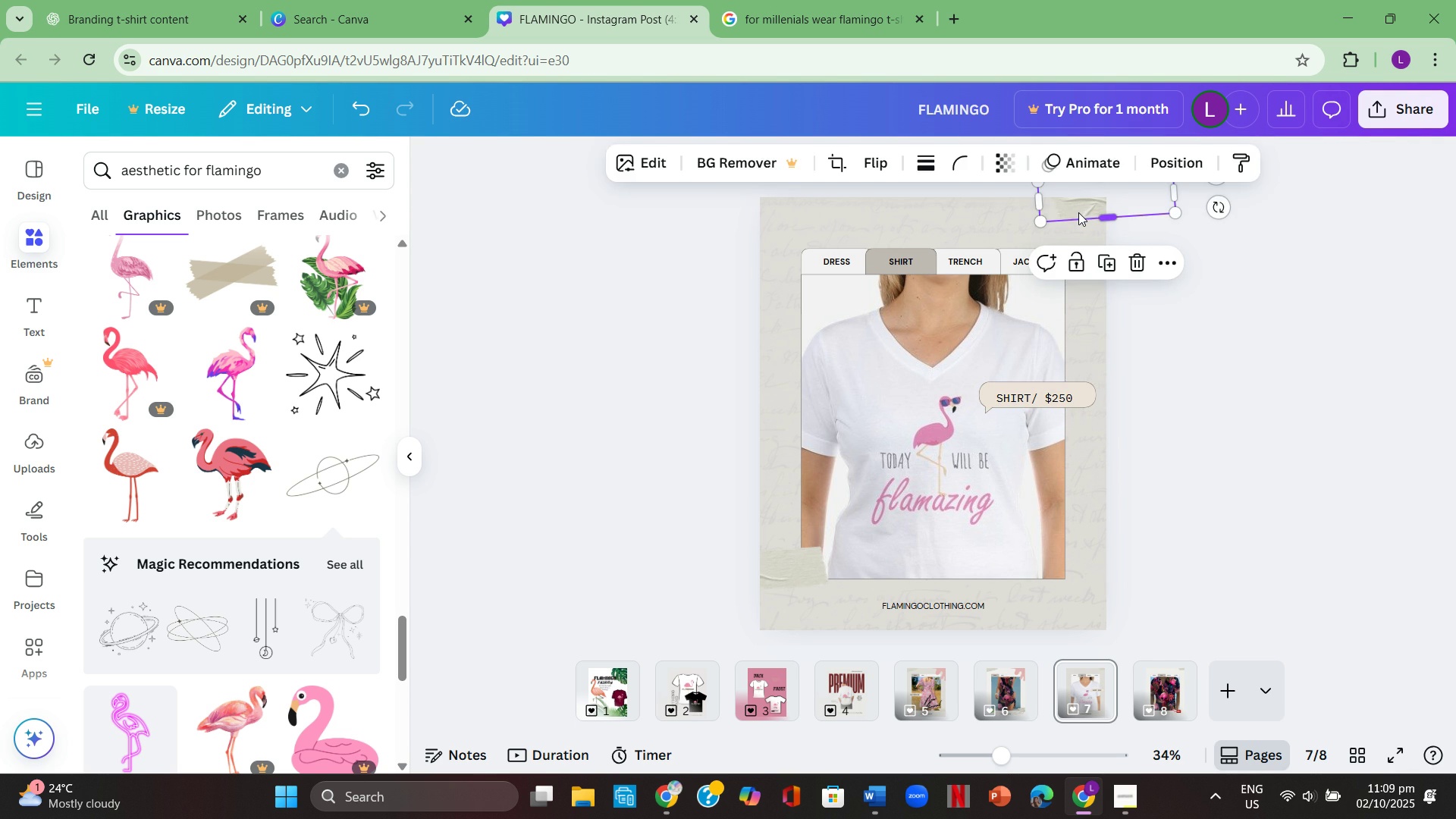 
key(Backspace)
 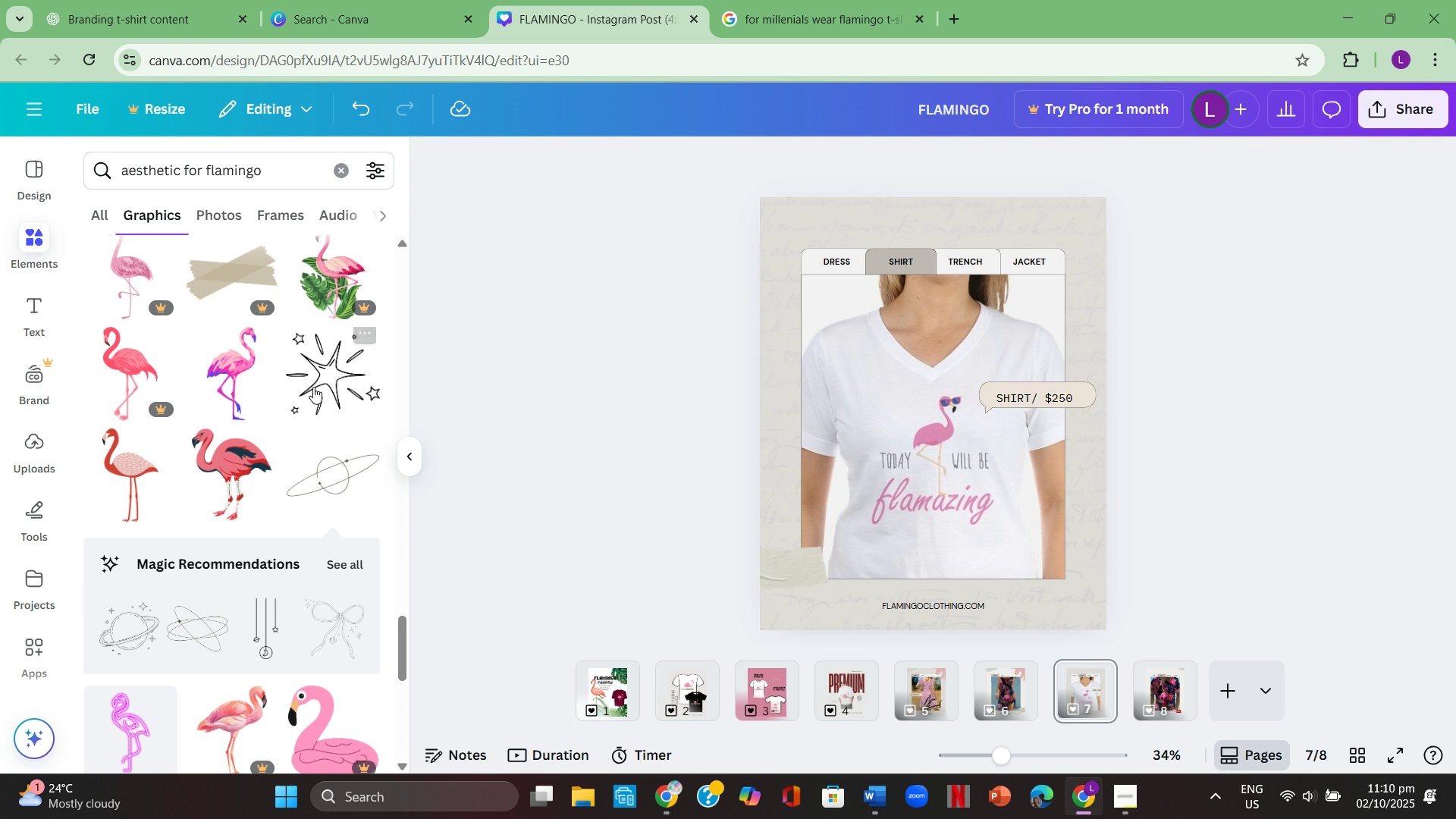 
left_click([316, 387])
 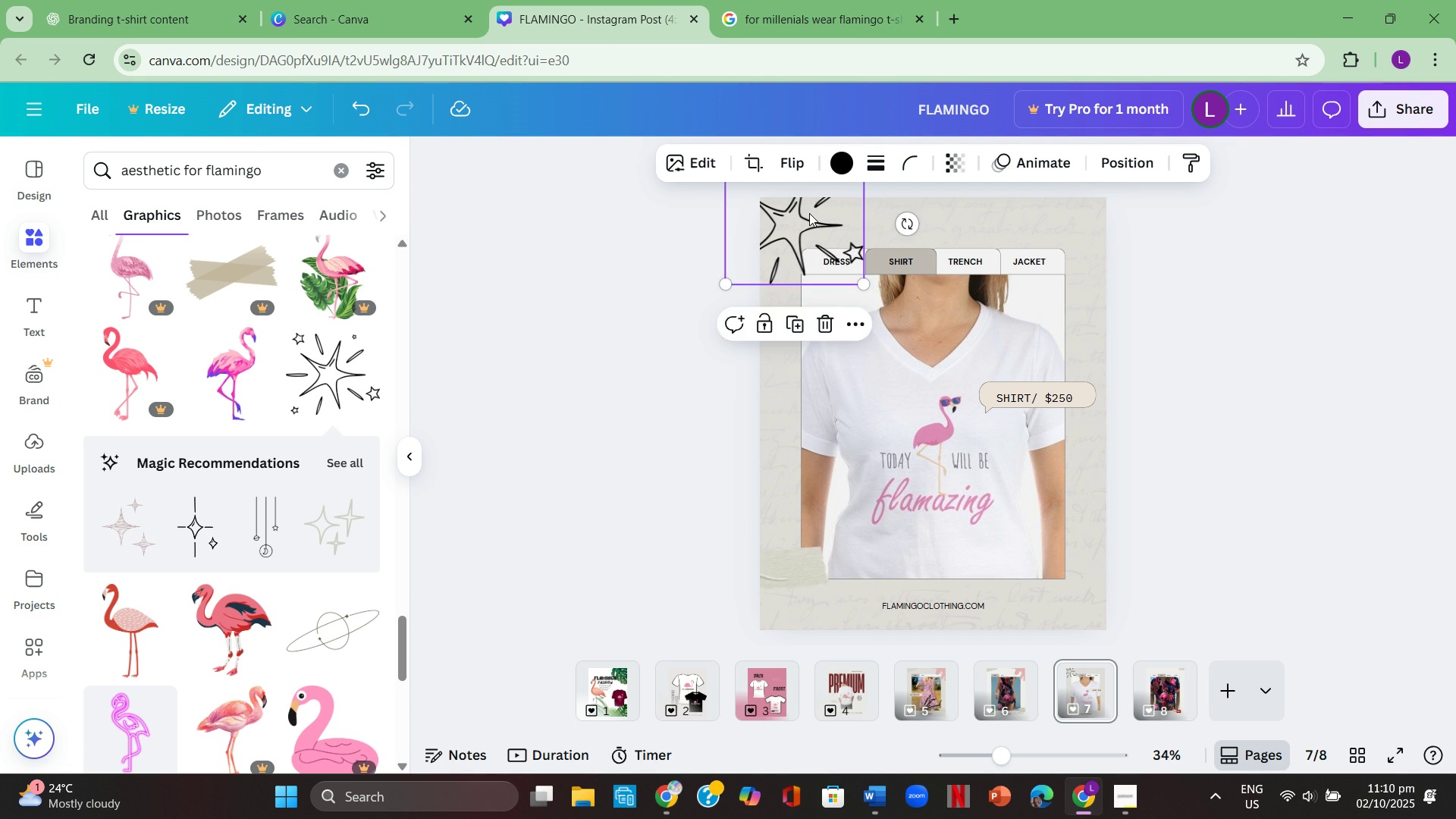 
wait(5.52)
 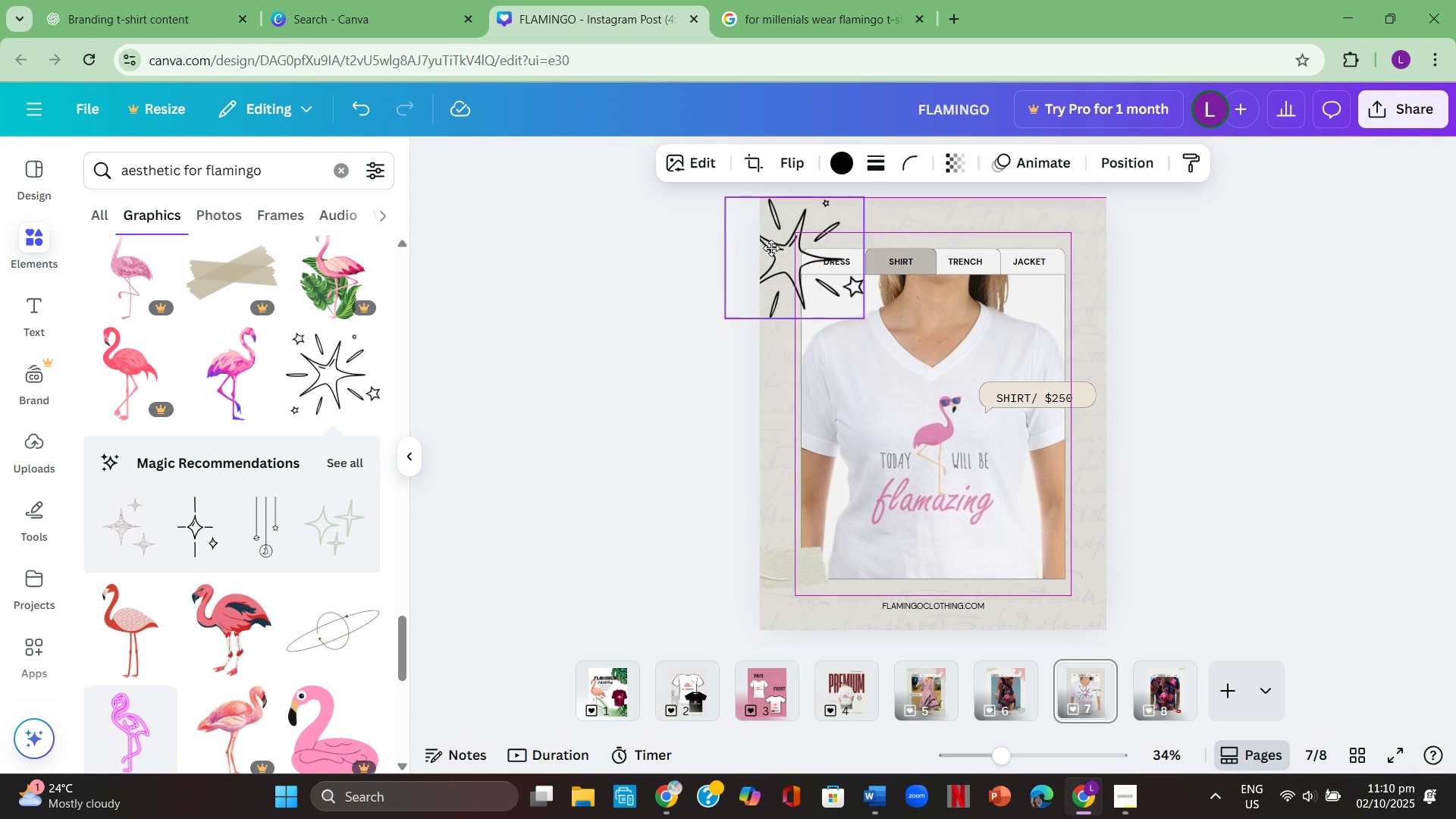 
left_click([1166, 234])
 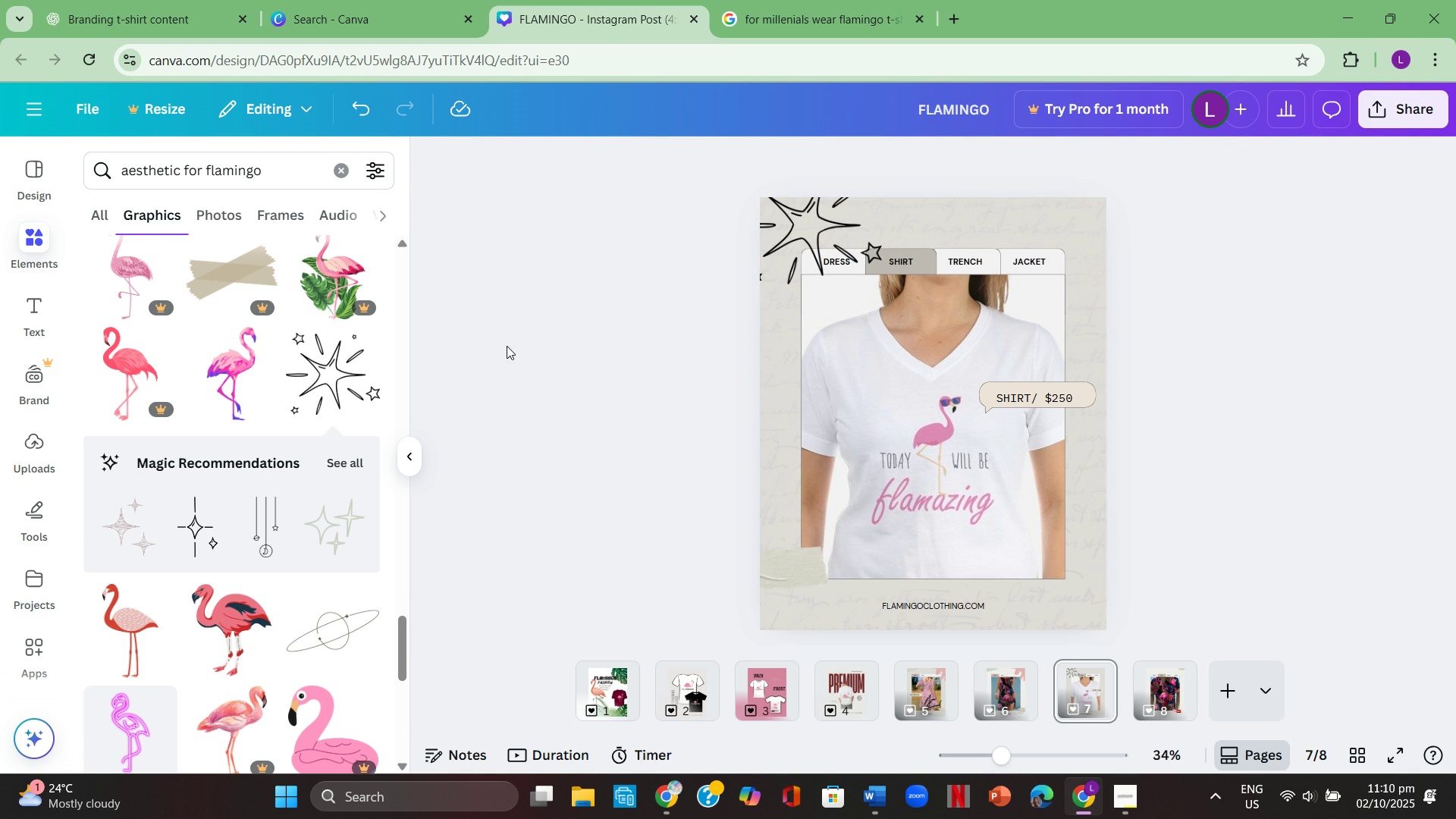 
wait(5.57)
 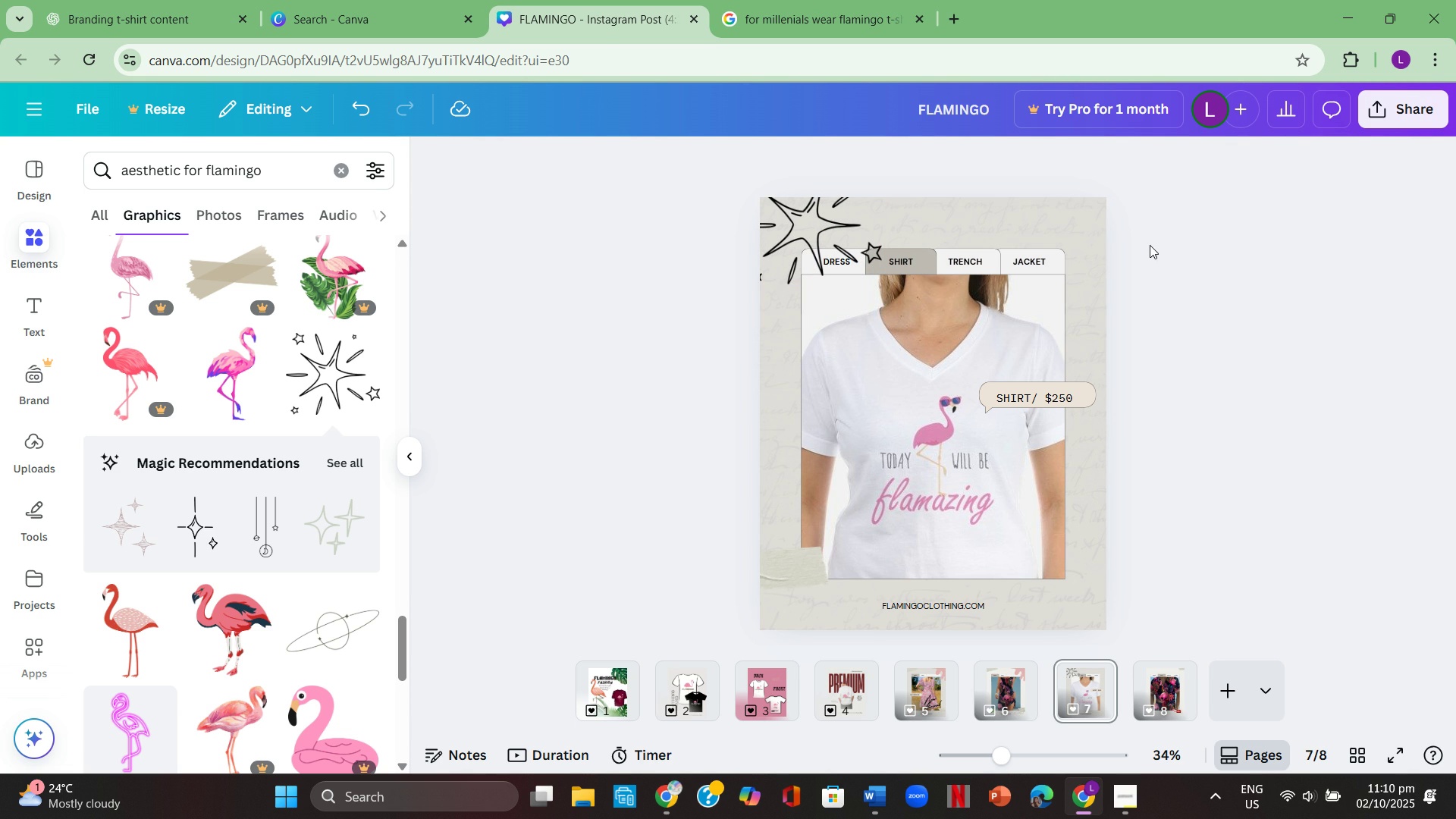 
scroll: coordinate [200, 407], scroll_direction: down, amount: 10.0
 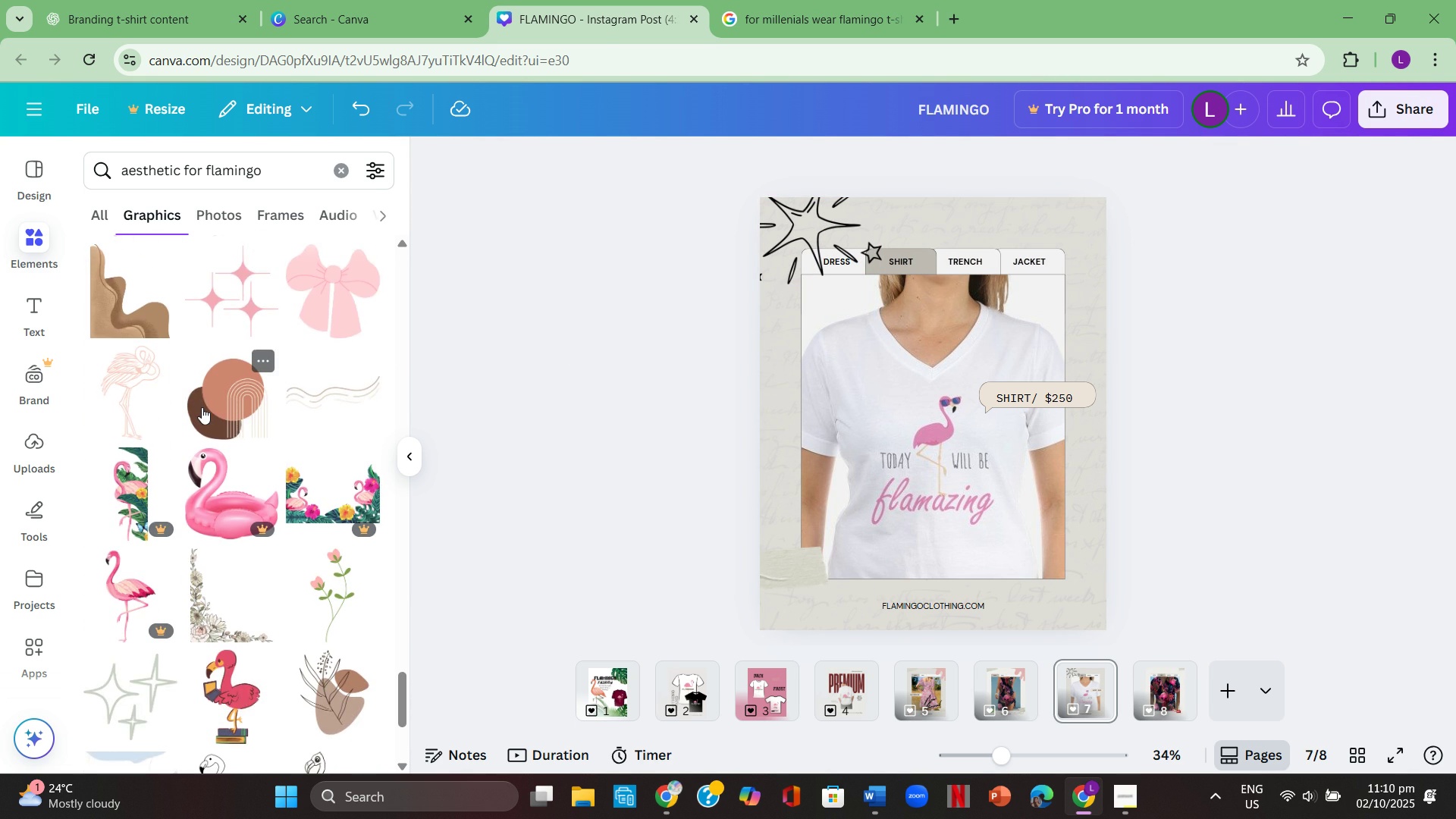 
scroll: coordinate [208, 404], scroll_direction: down, amount: 3.0
 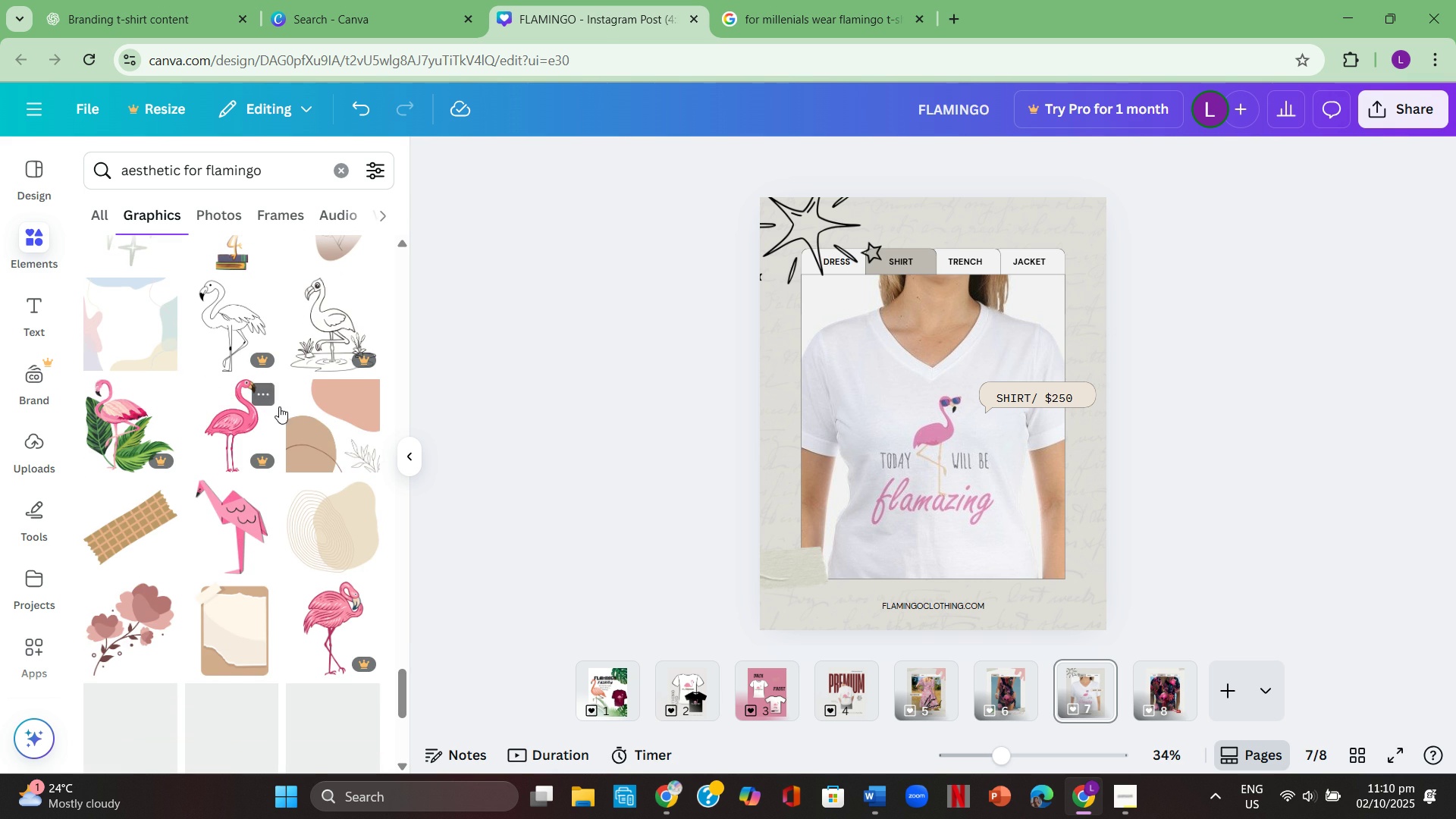 
left_click([326, 428])
 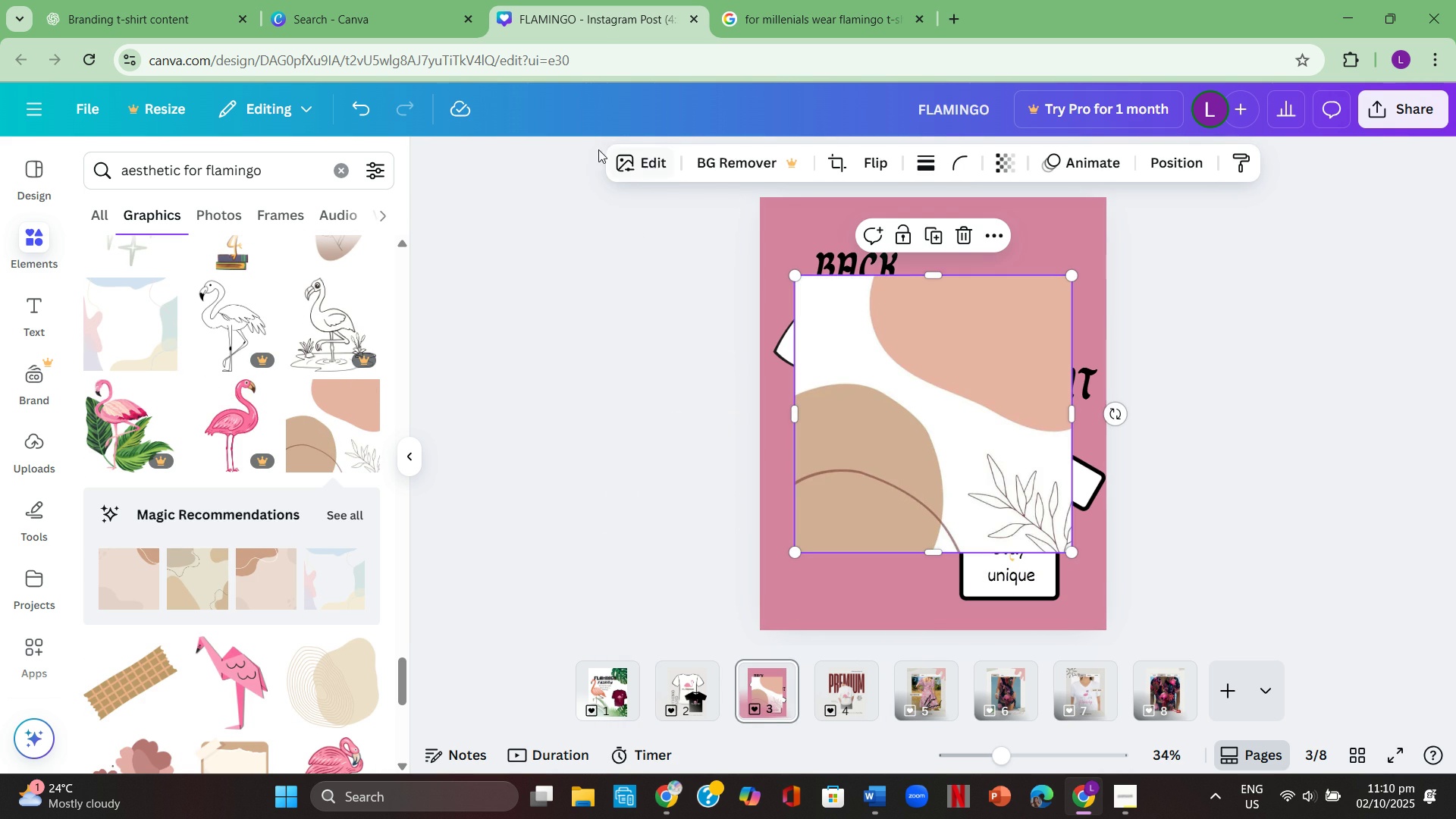 
left_click([363, 115])
 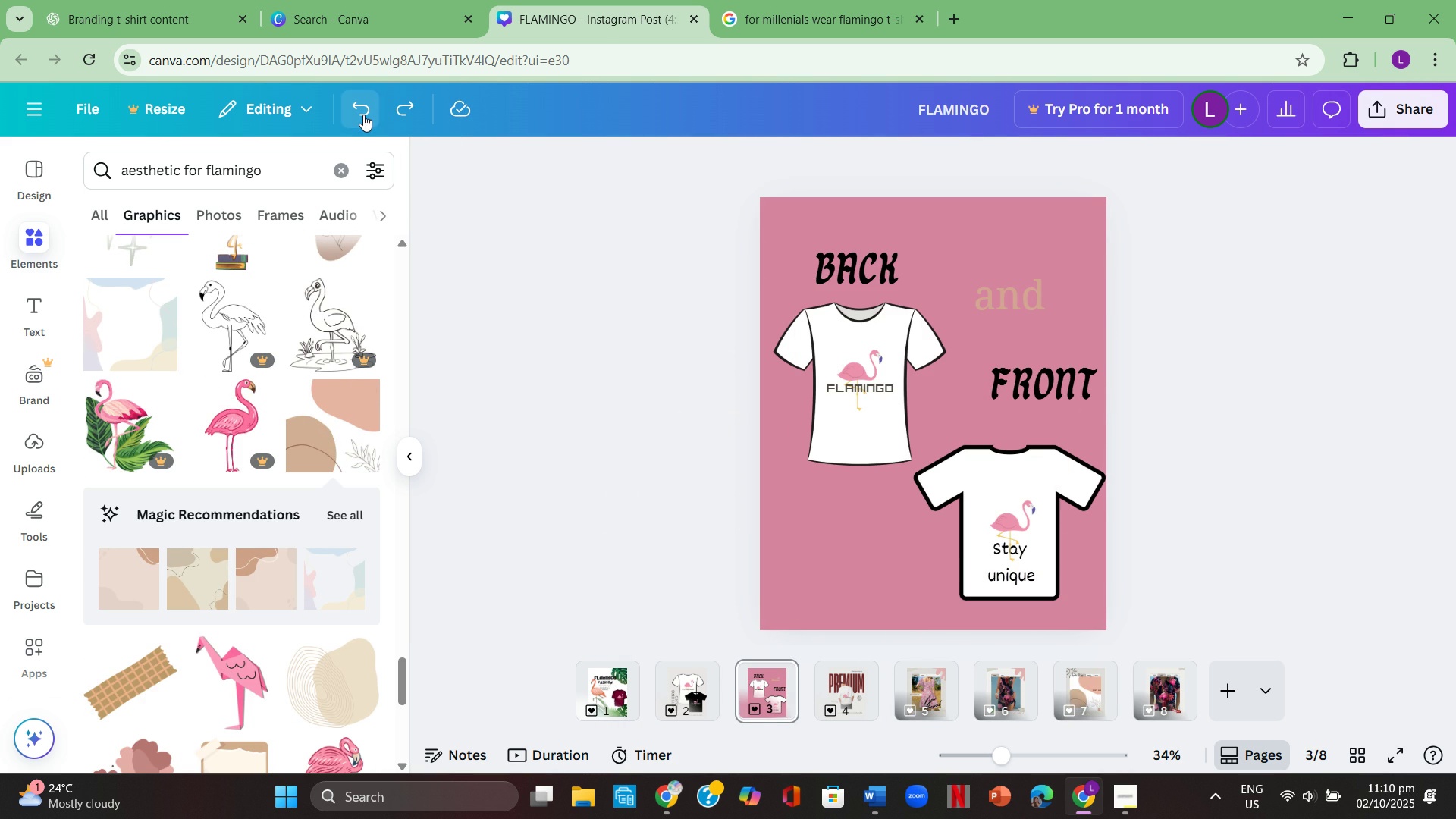 
left_click([363, 115])
 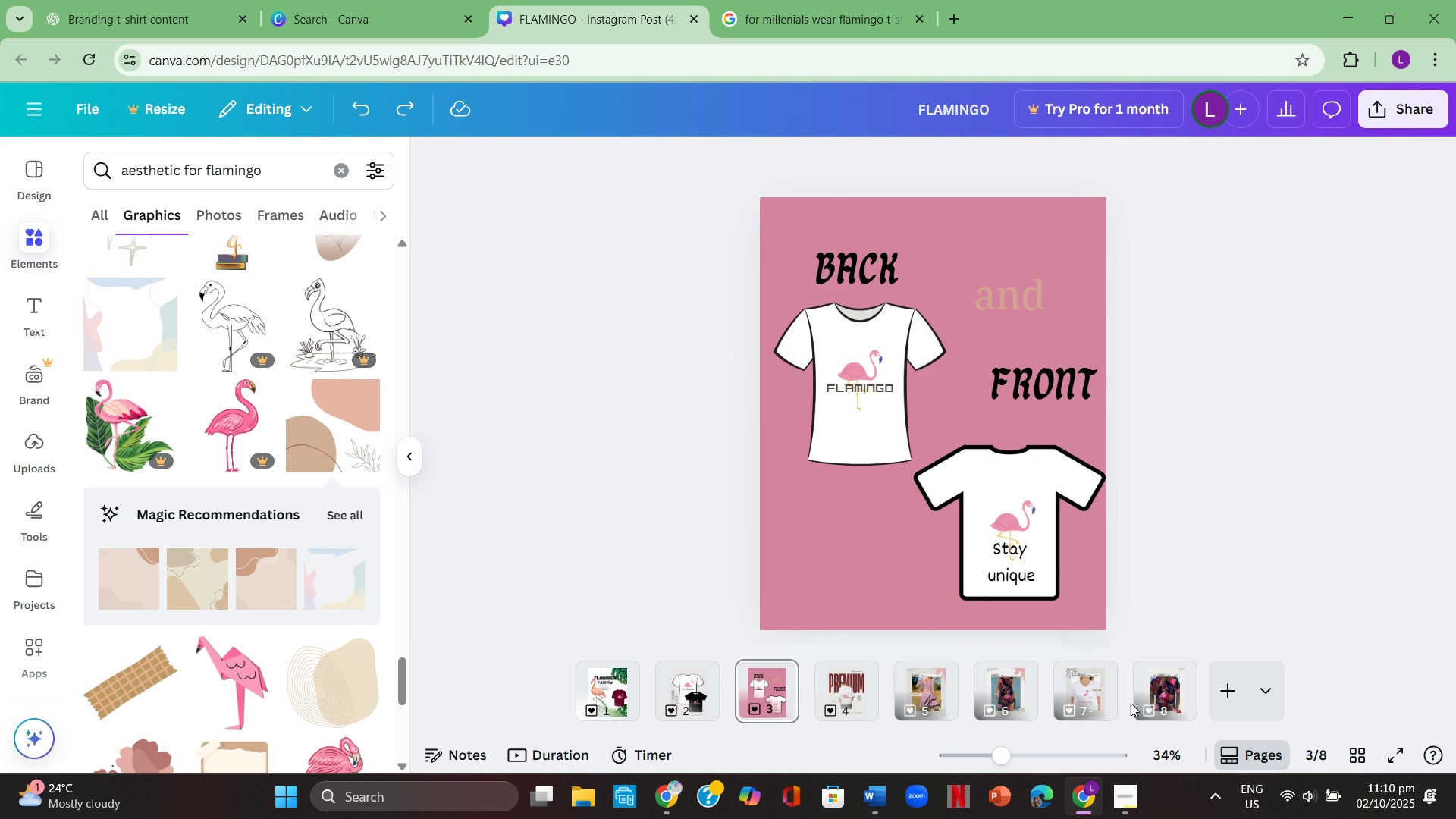 
left_click([1083, 688])
 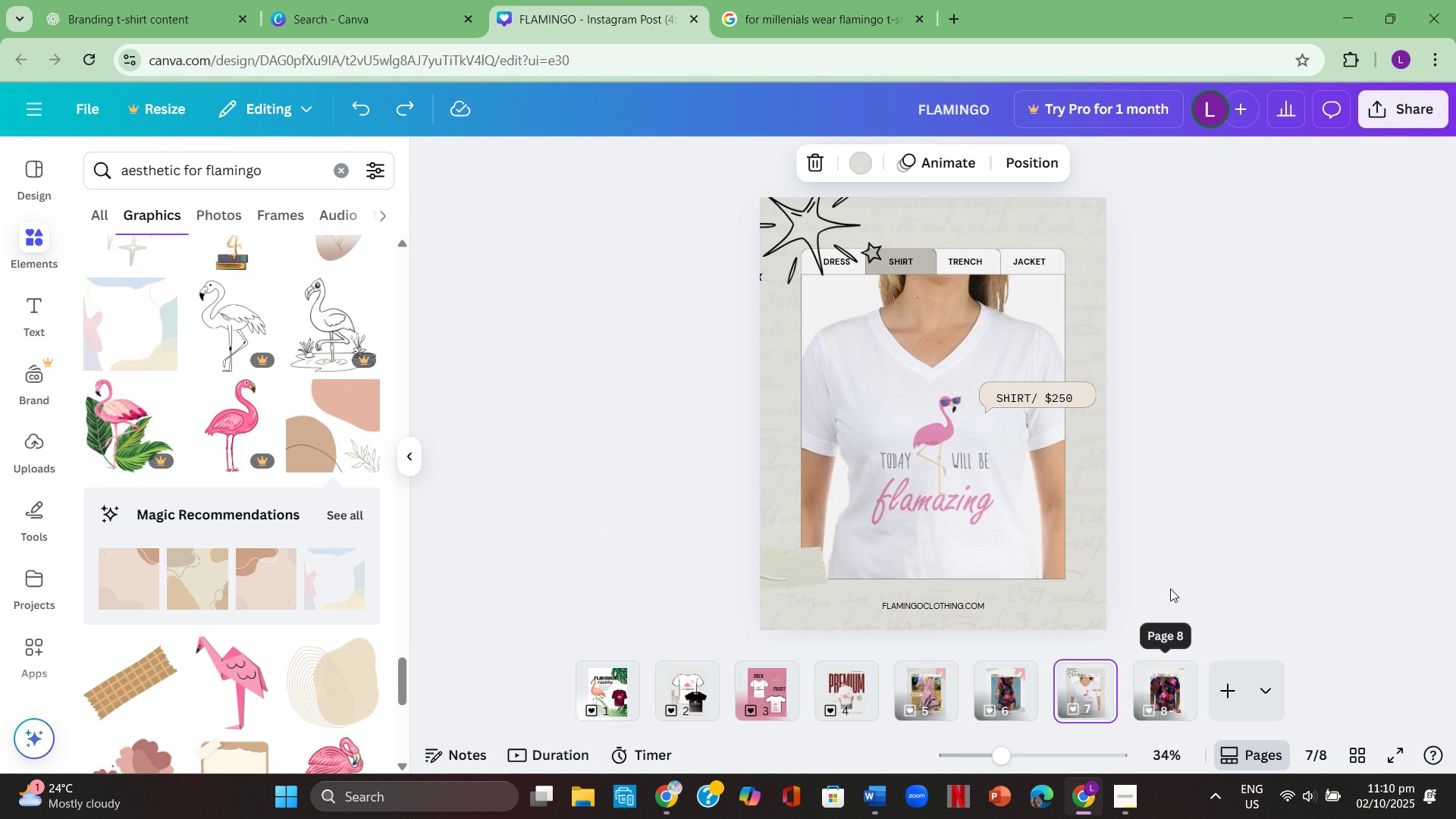 
left_click([1232, 505])
 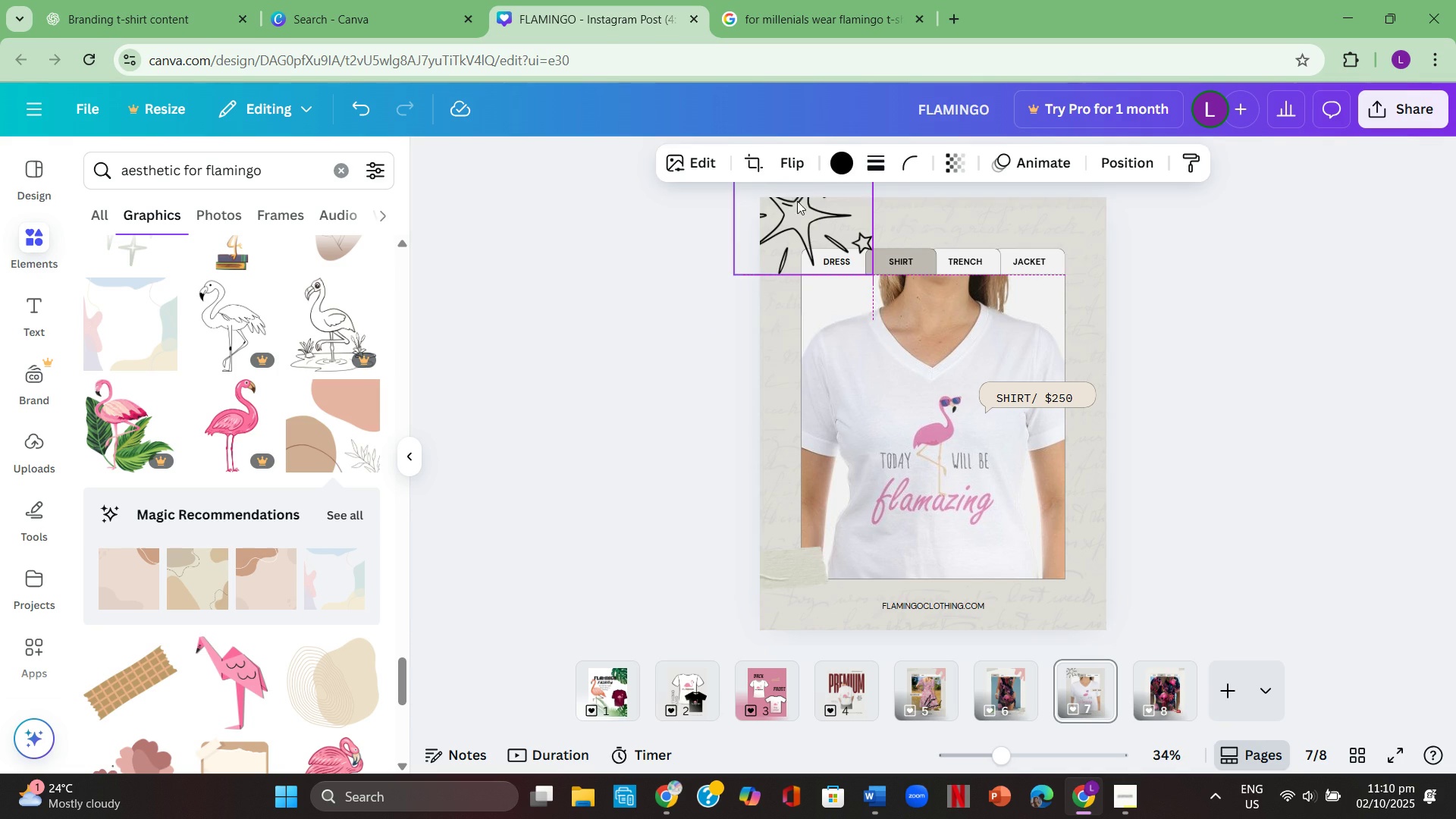 
left_click([1112, 259])
 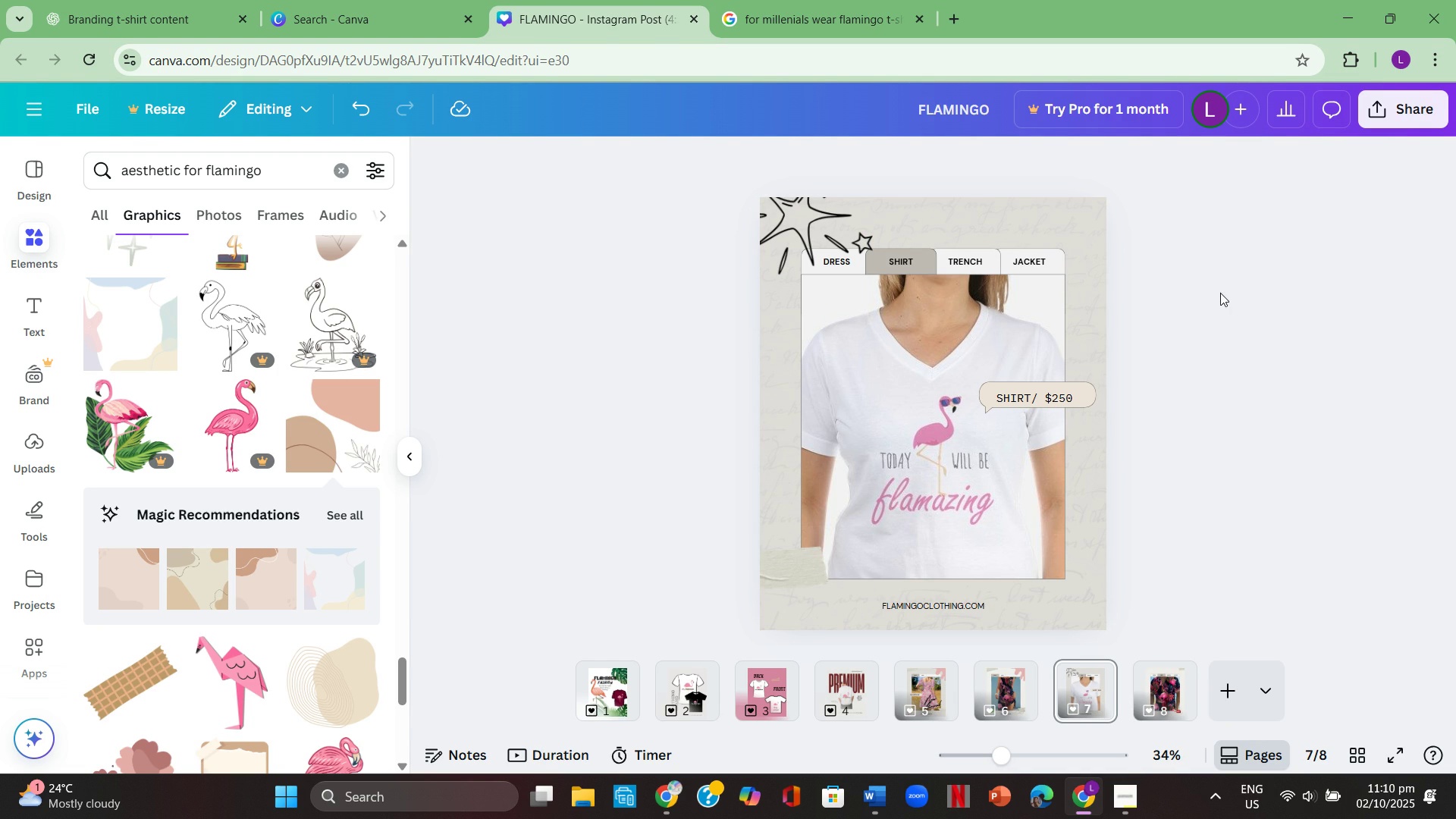 
scroll: coordinate [301, 507], scroll_direction: down, amount: 7.0
 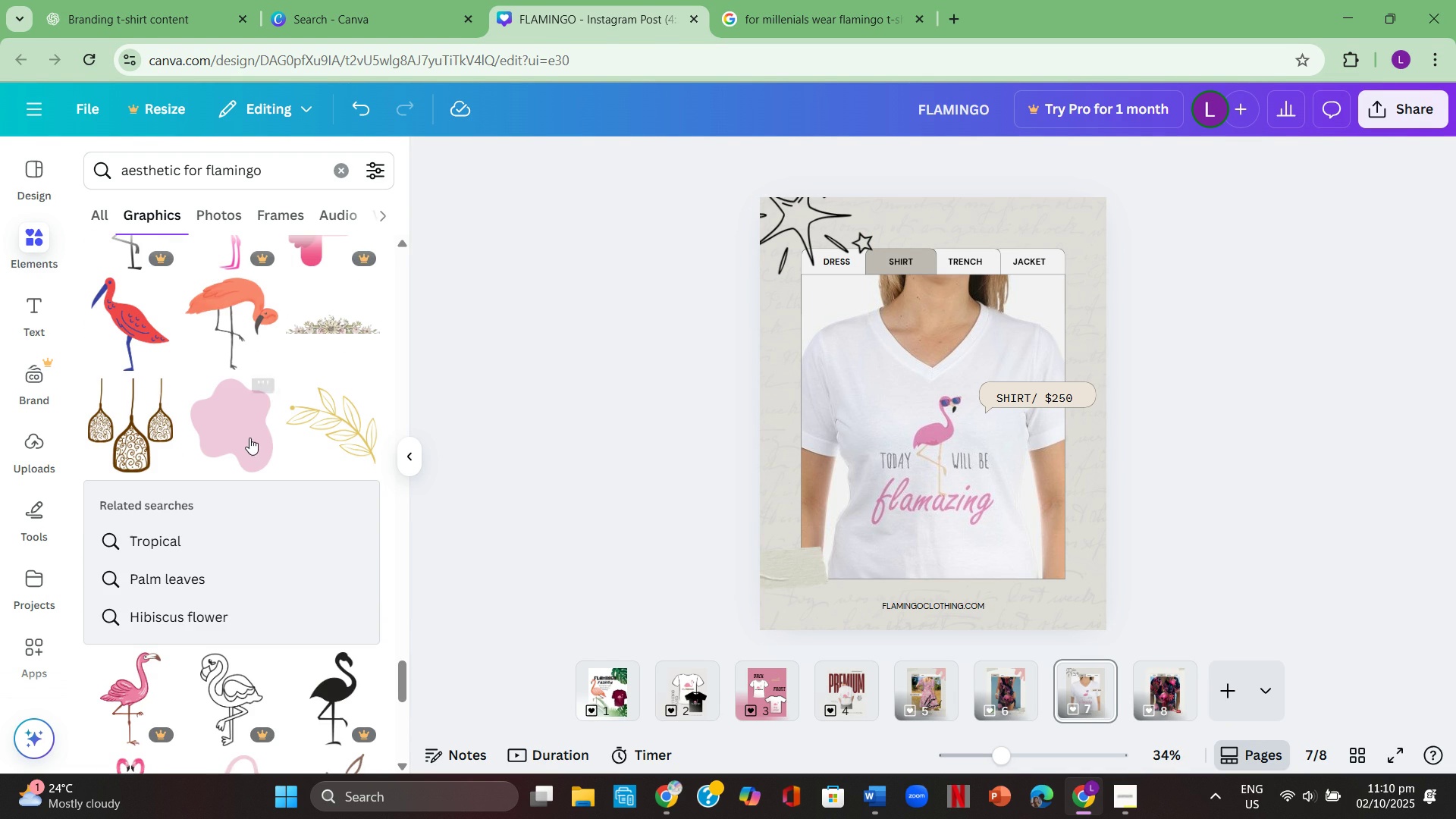 
left_click([249, 438])
 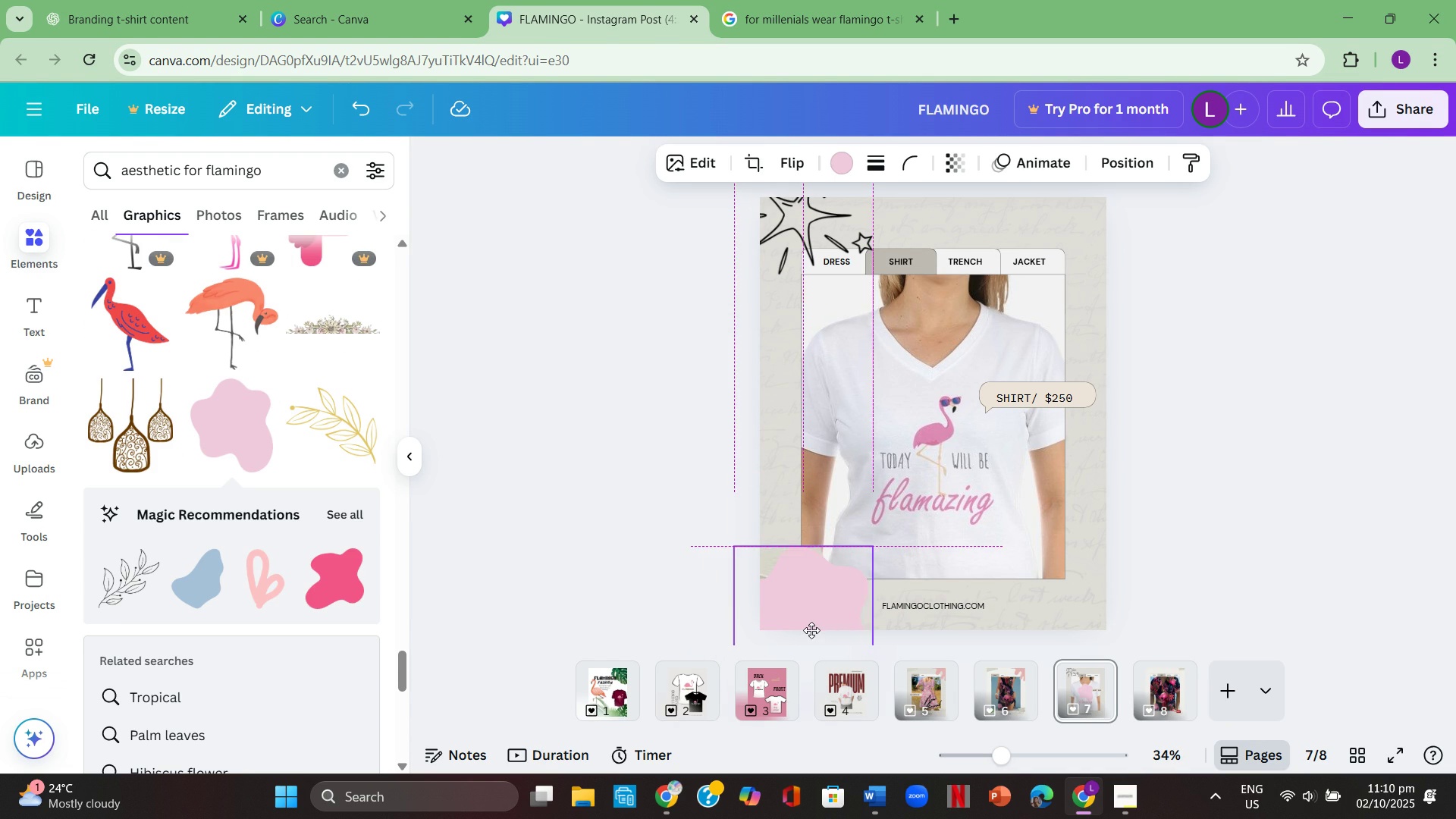 
left_click([673, 562])
 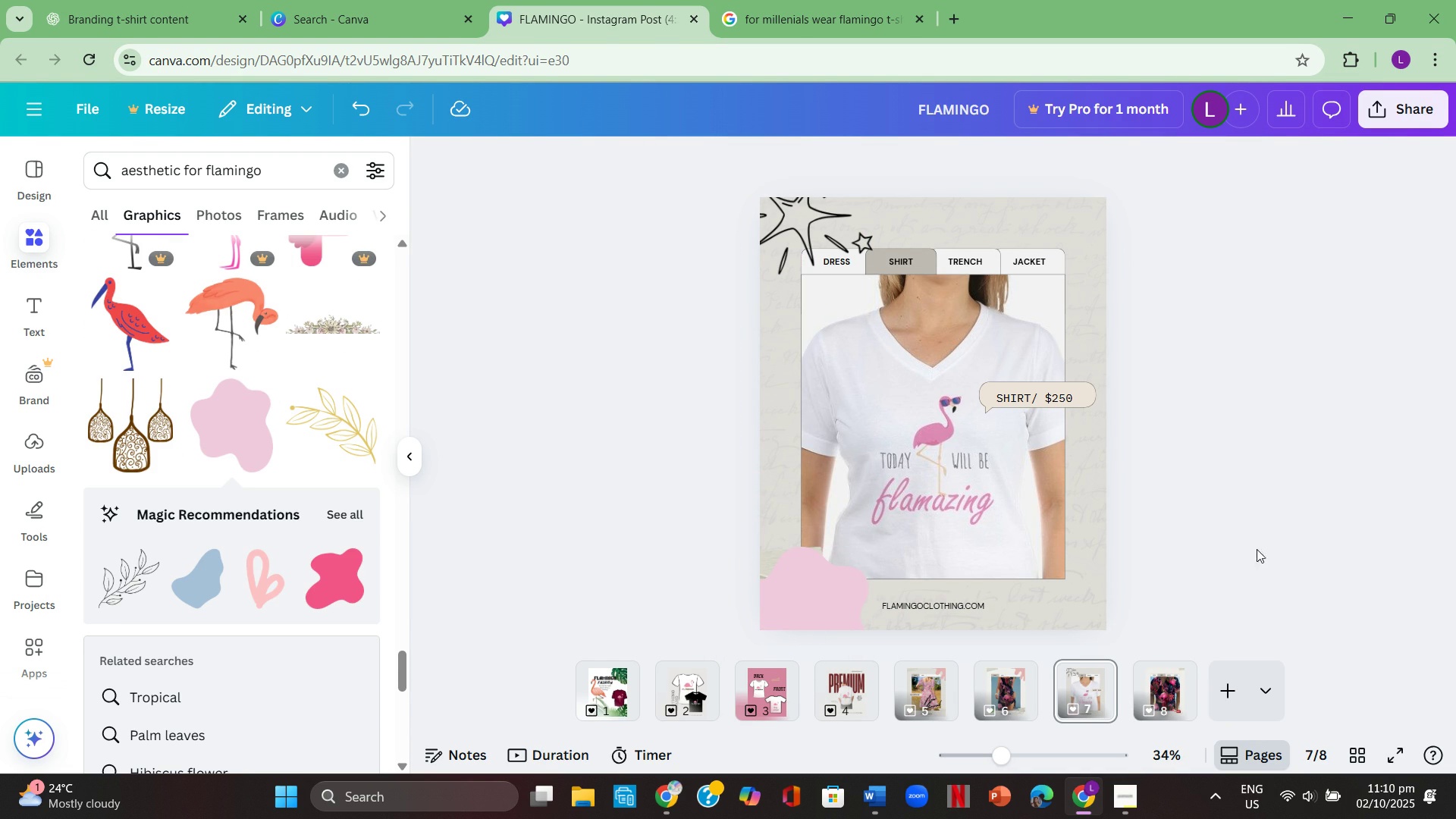 
left_click([1265, 547])
 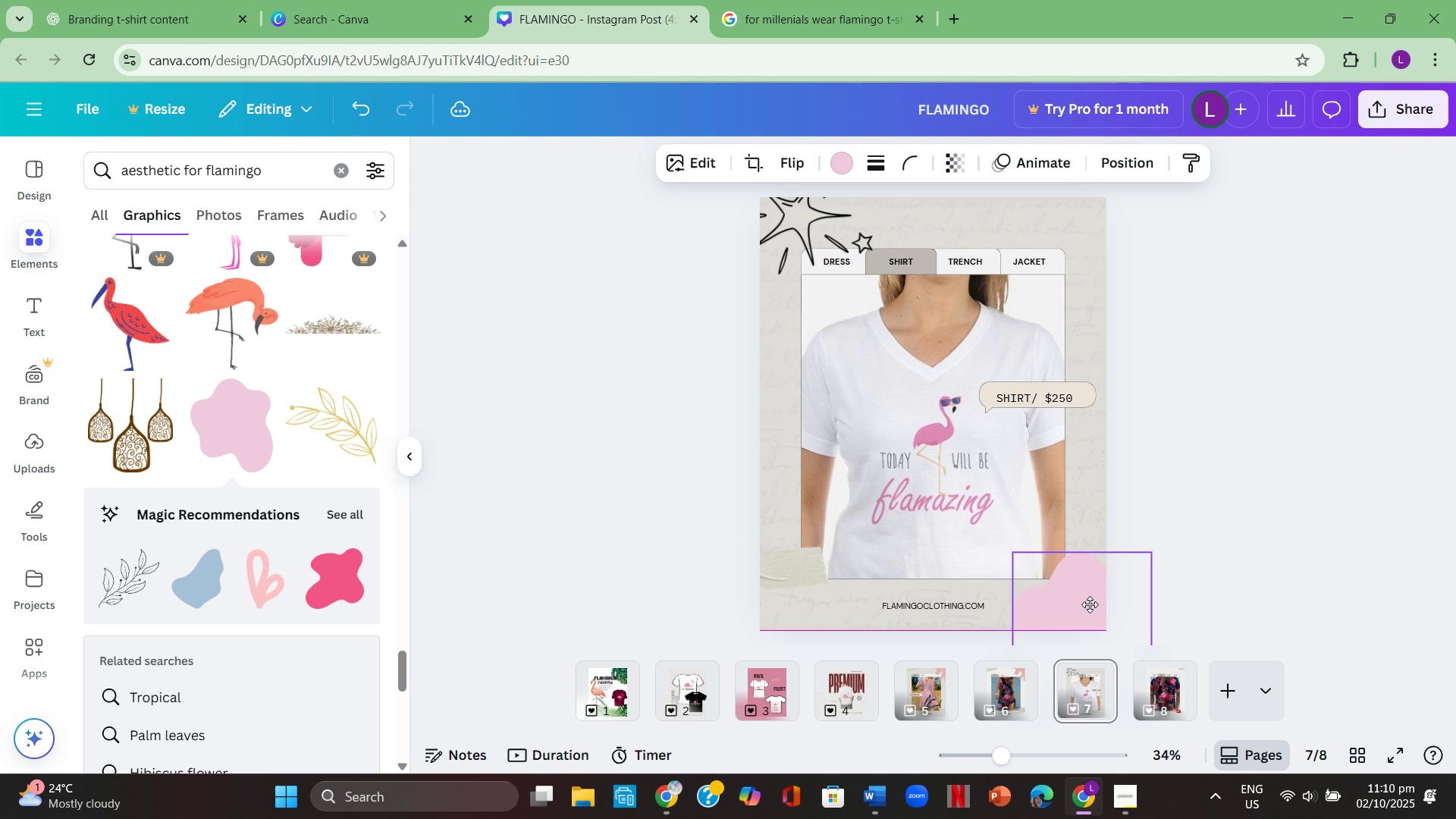 
left_click([1213, 570])
 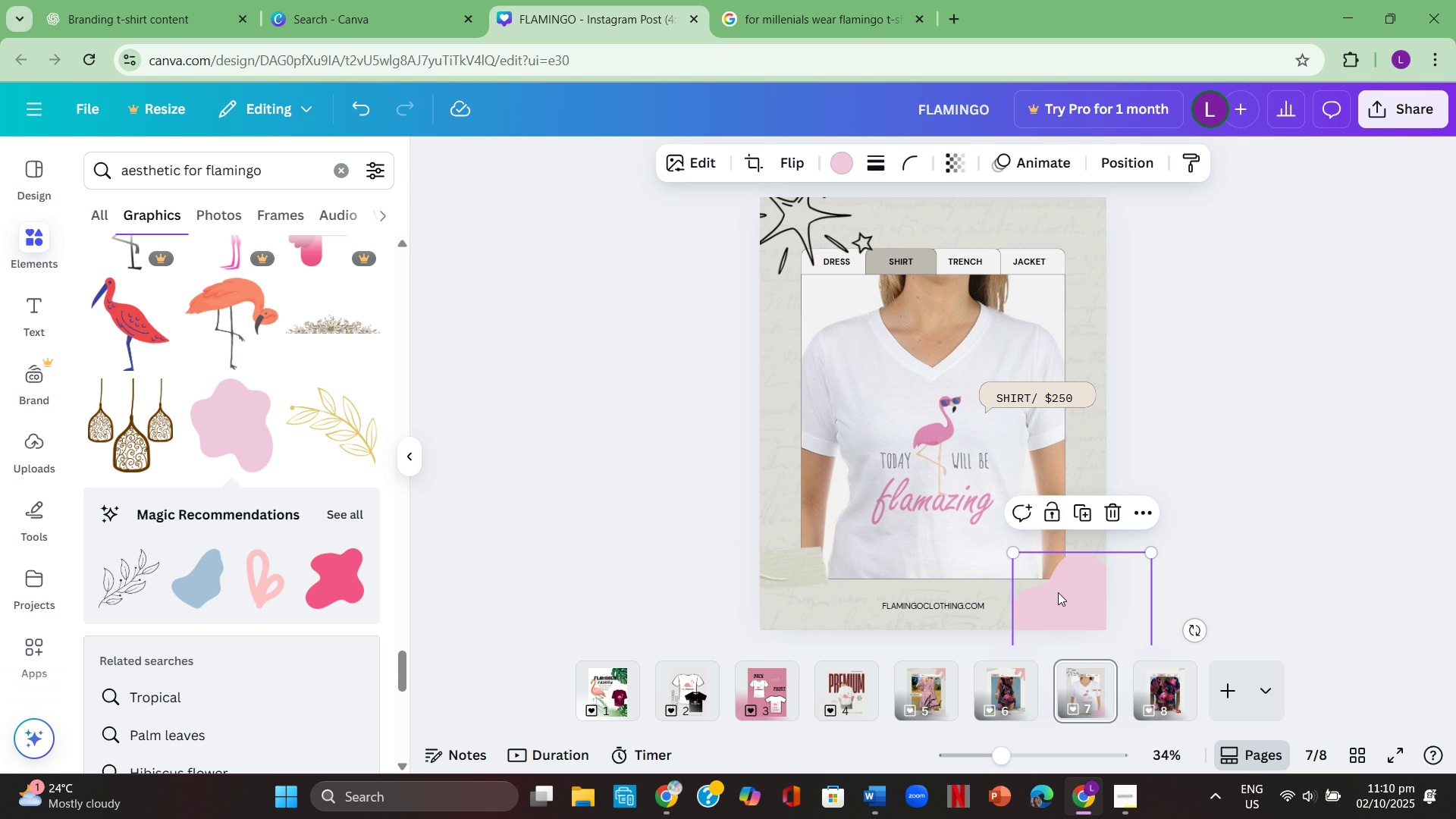 
key(Backspace)
 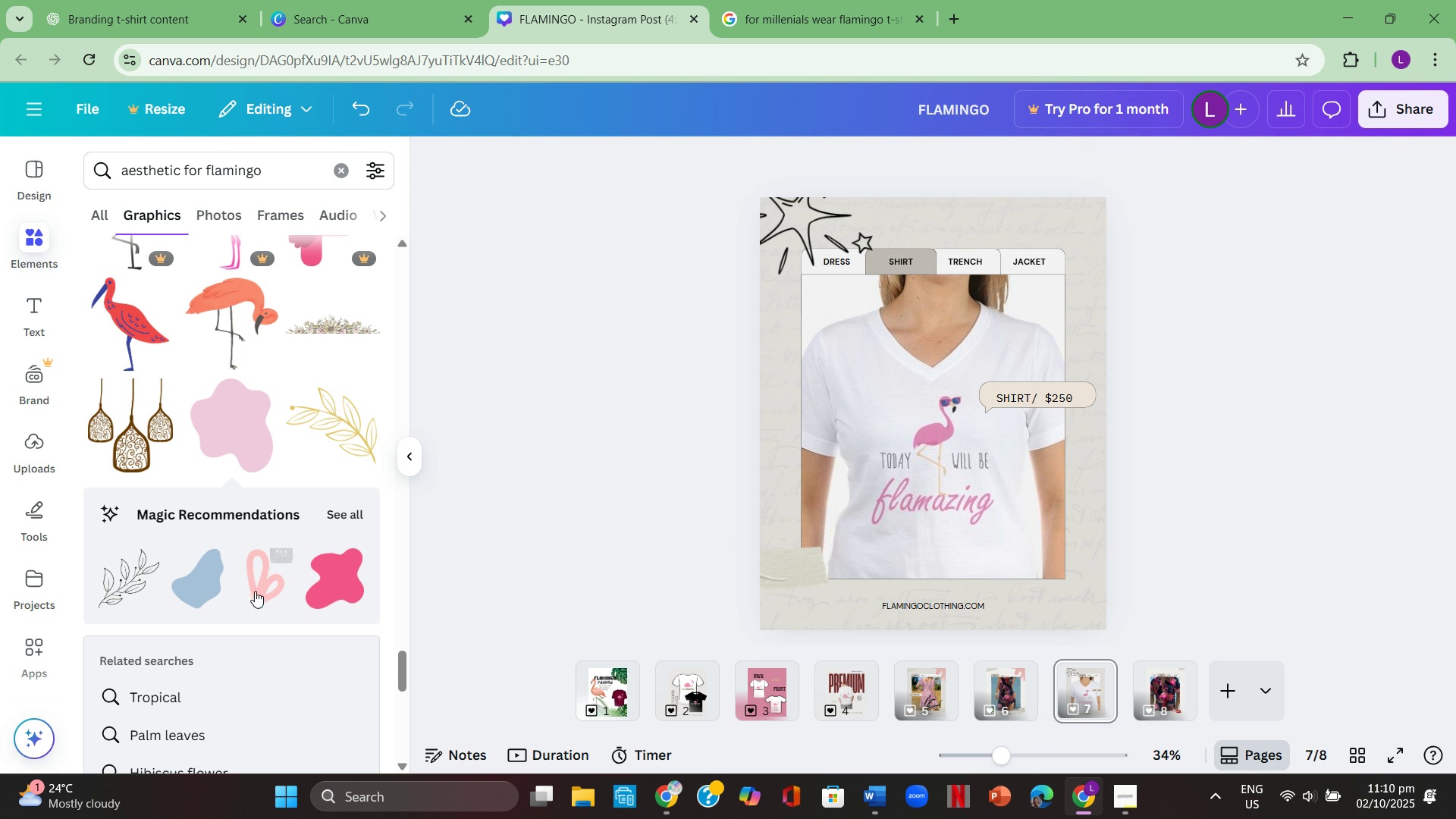 
left_click([262, 597])
 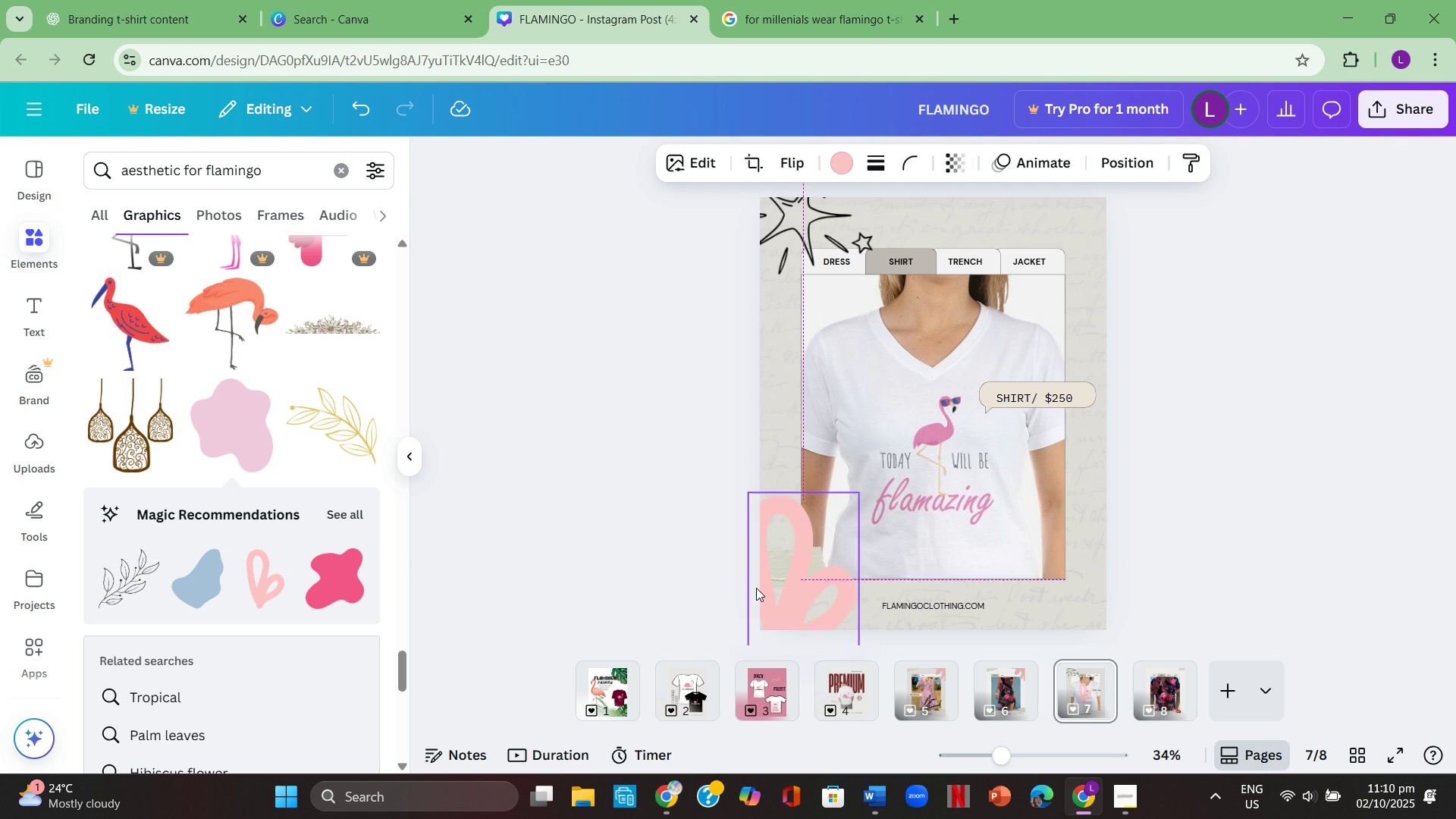 
left_click([654, 535])
 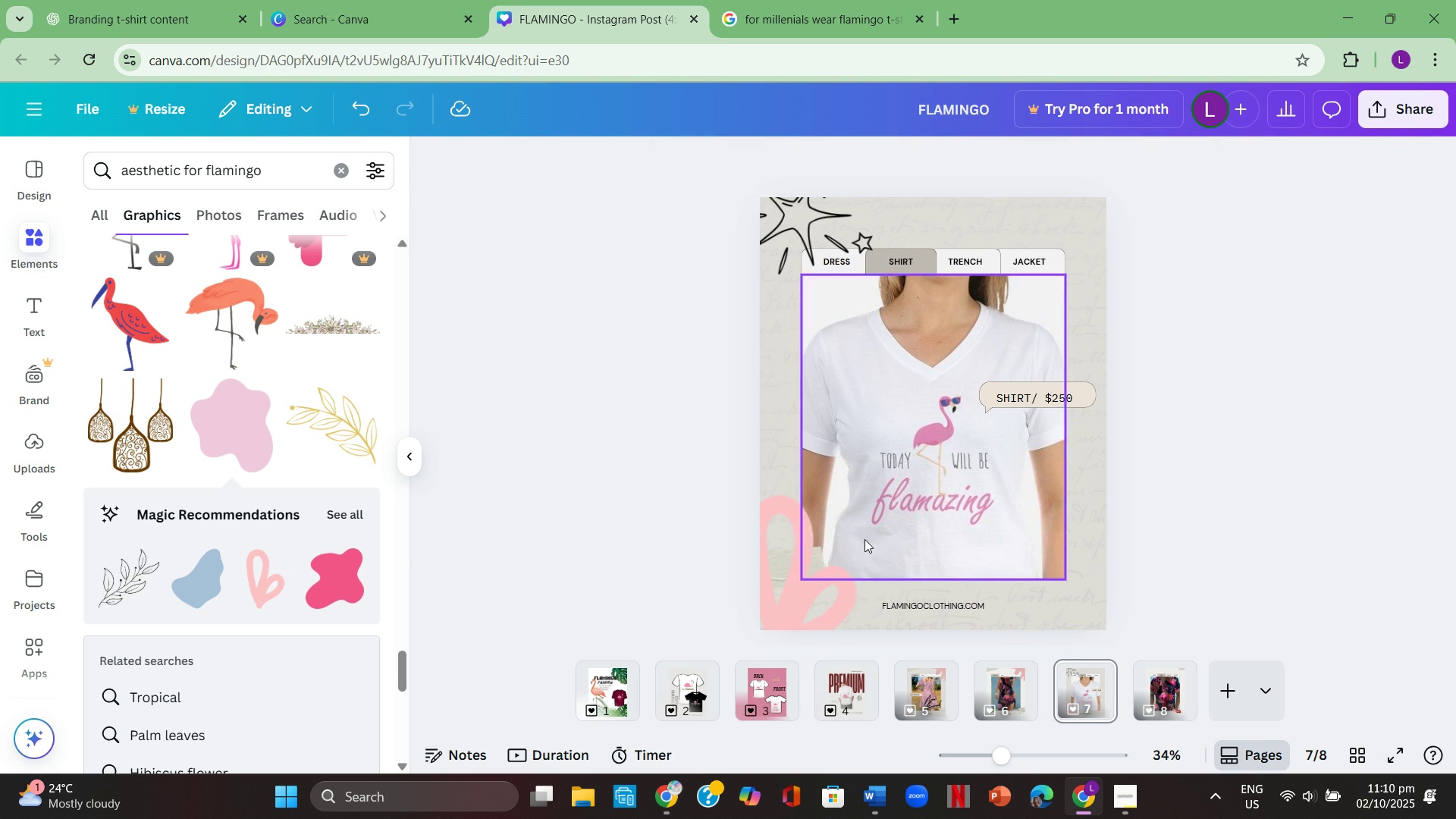 
left_click([792, 595])
 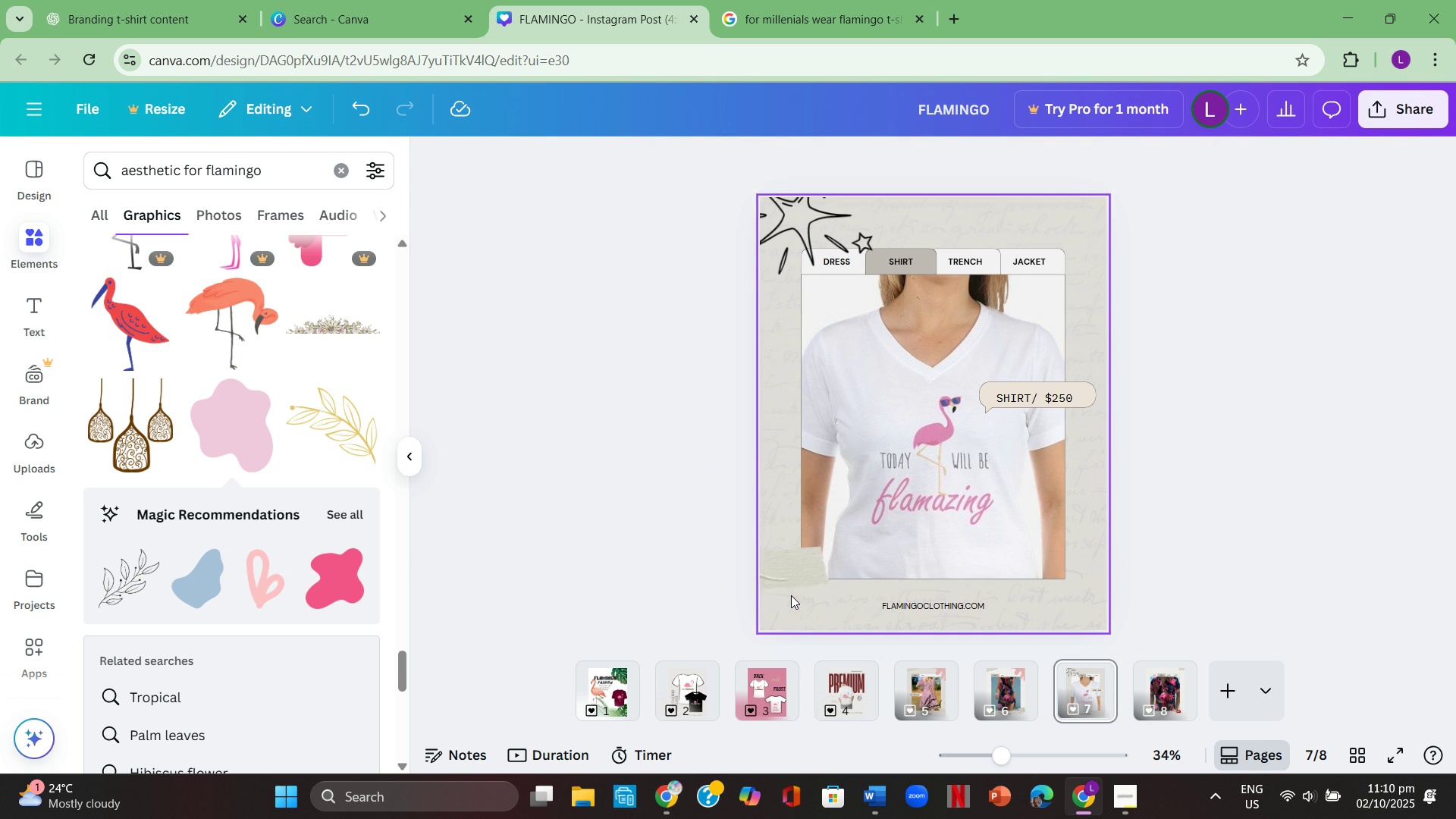 
key(Backspace)
 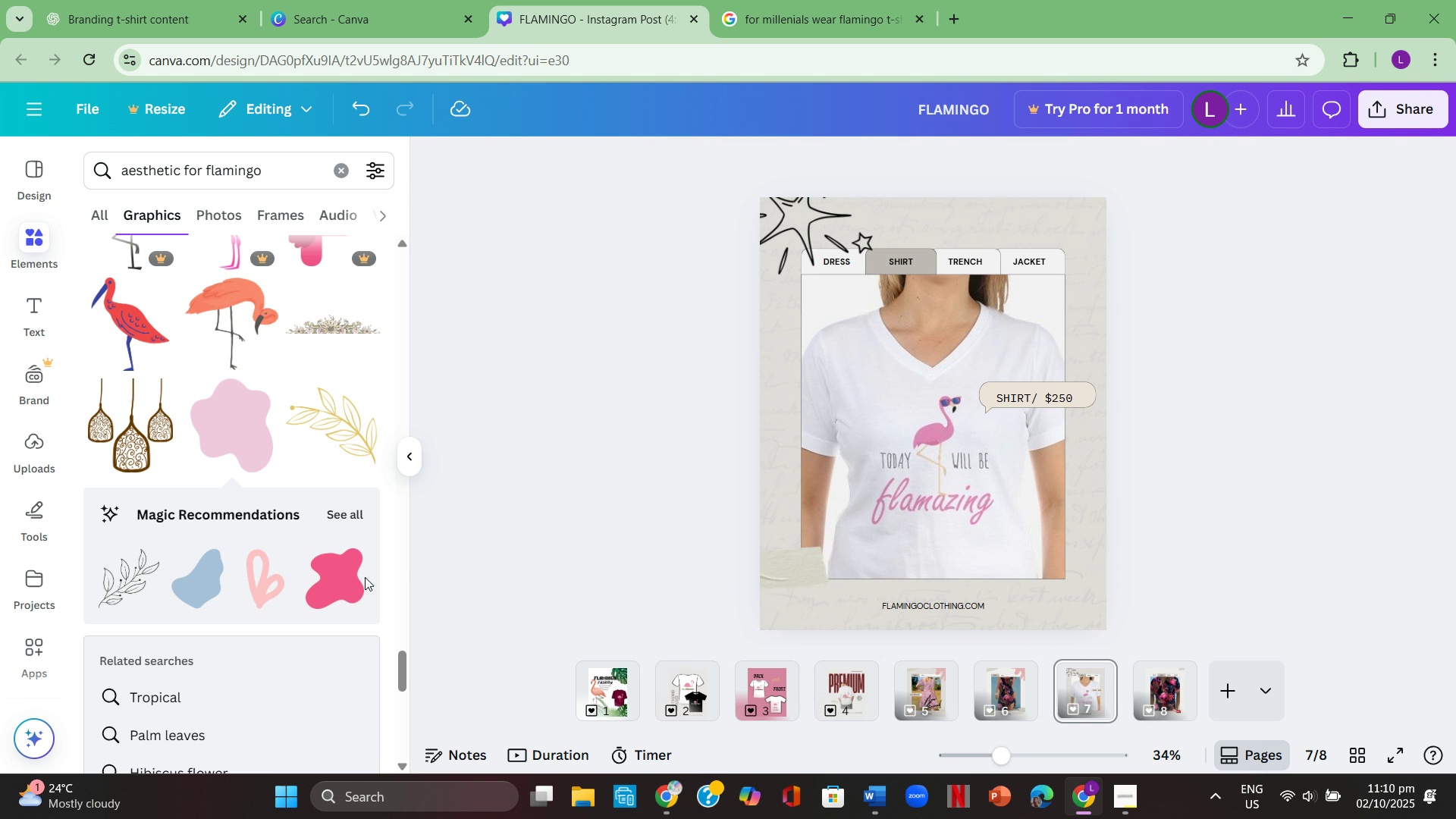 
scroll: coordinate [252, 570], scroll_direction: down, amount: 5.0
 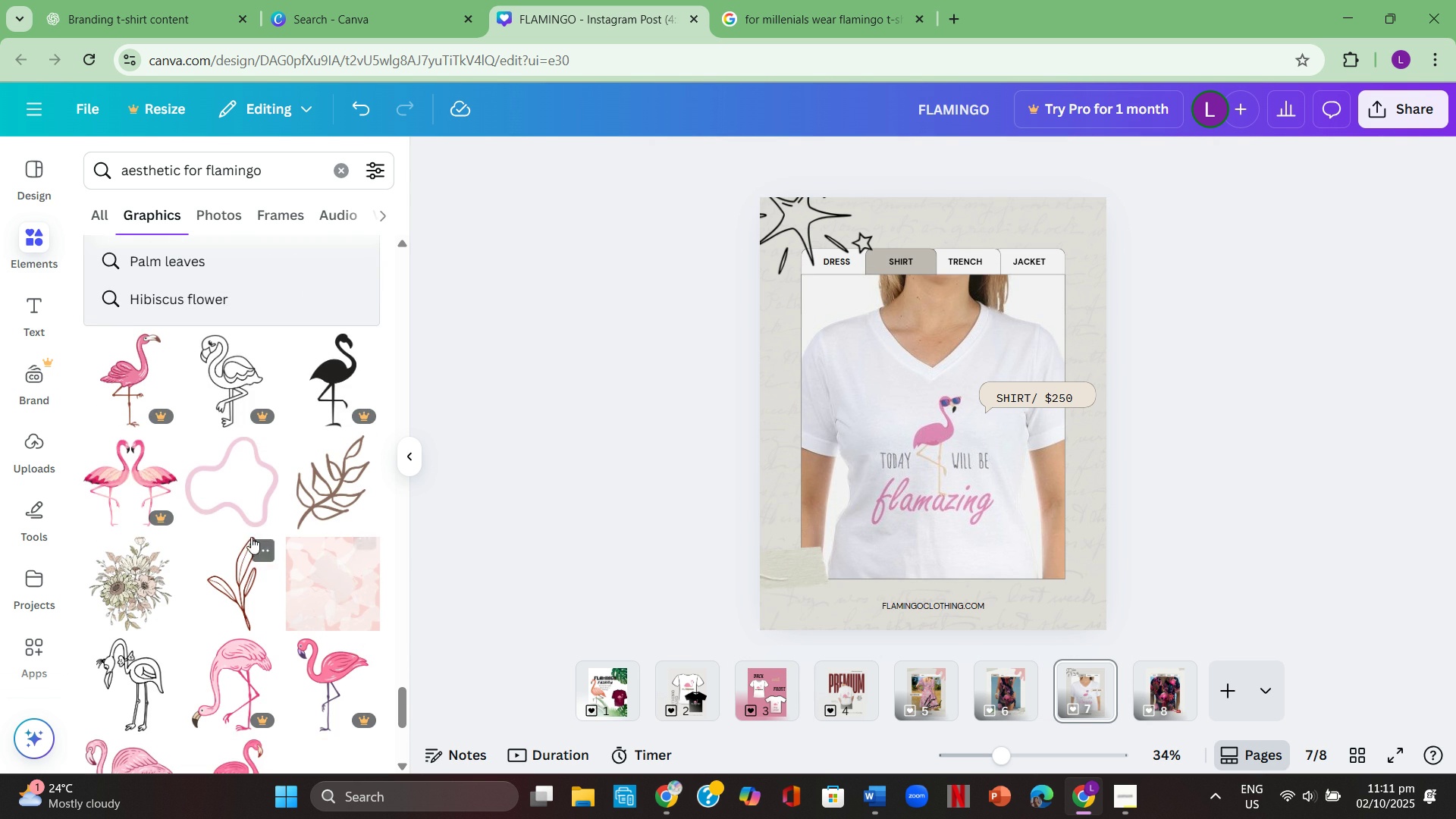 
left_click([237, 500])
 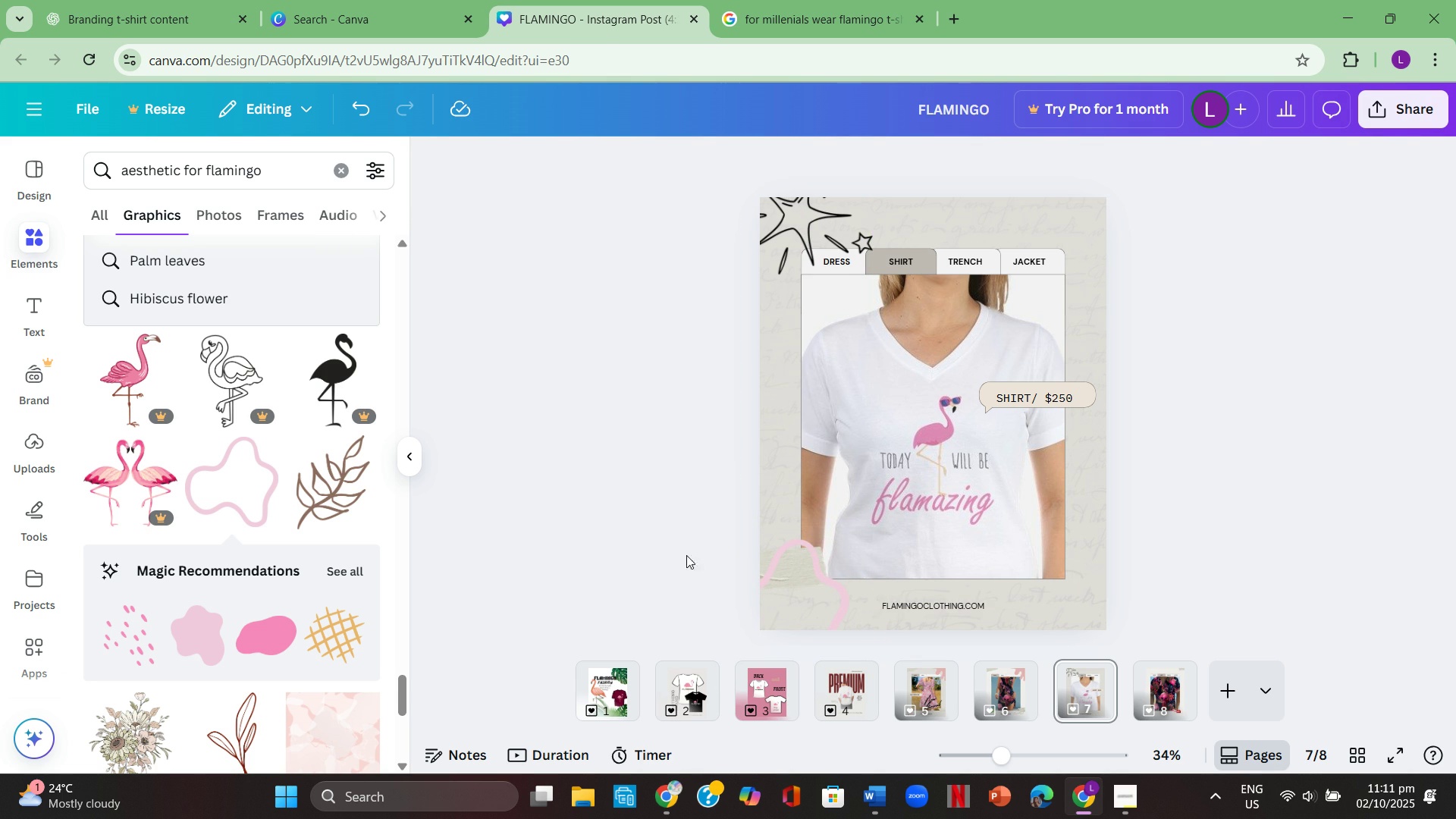 
wait(7.15)
 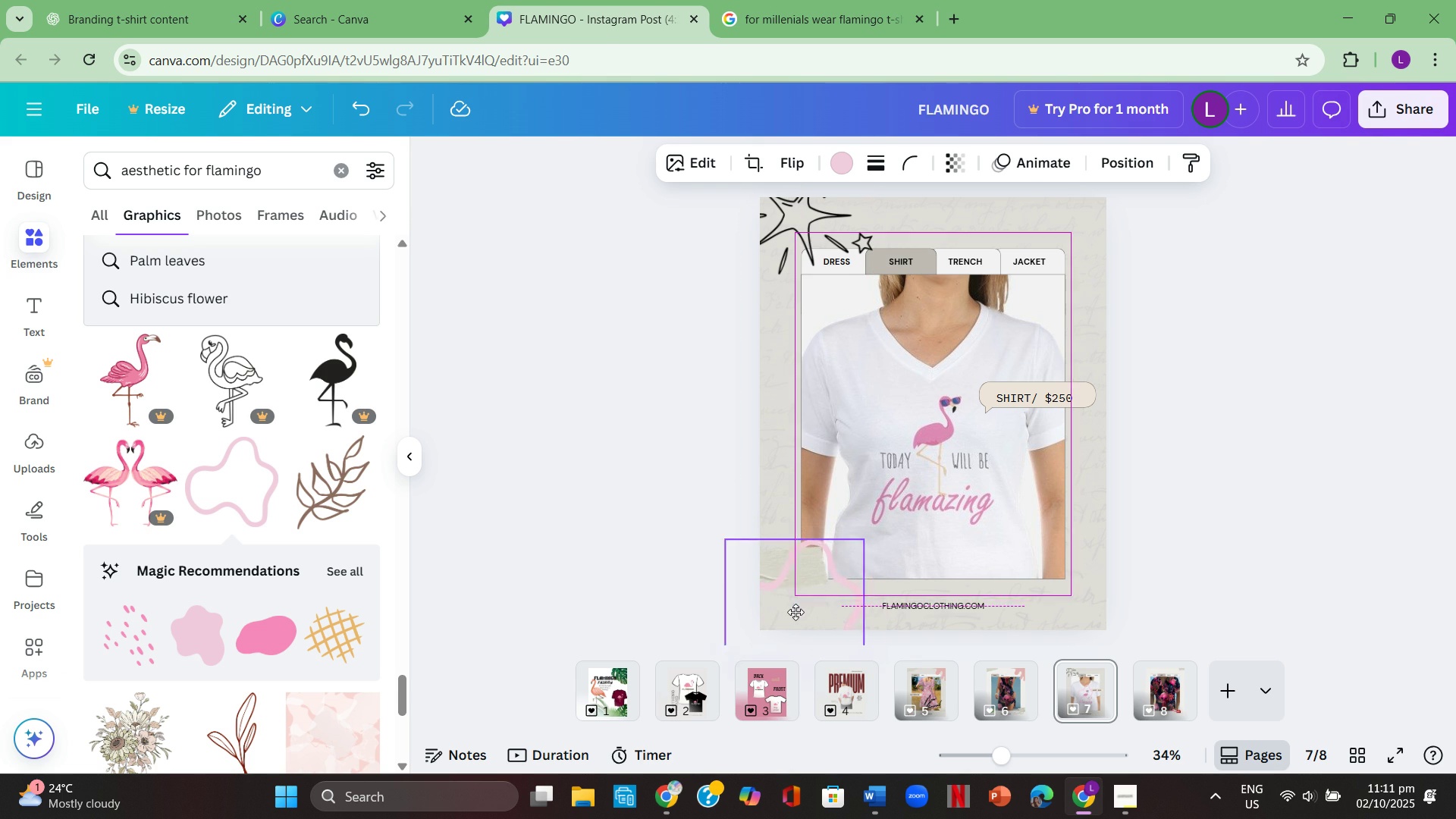 
left_click([1156, 680])
 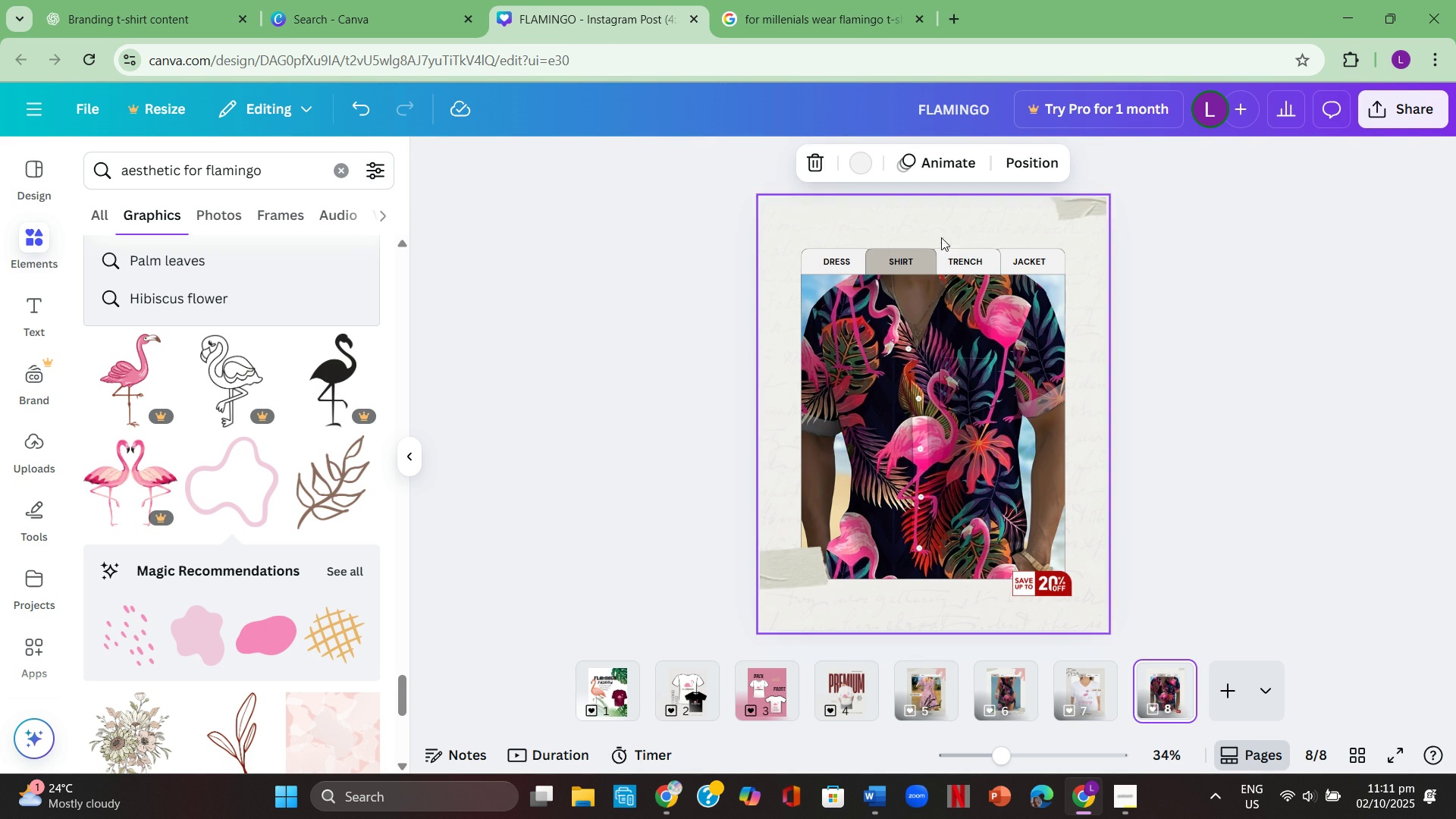 
left_click([954, 257])
 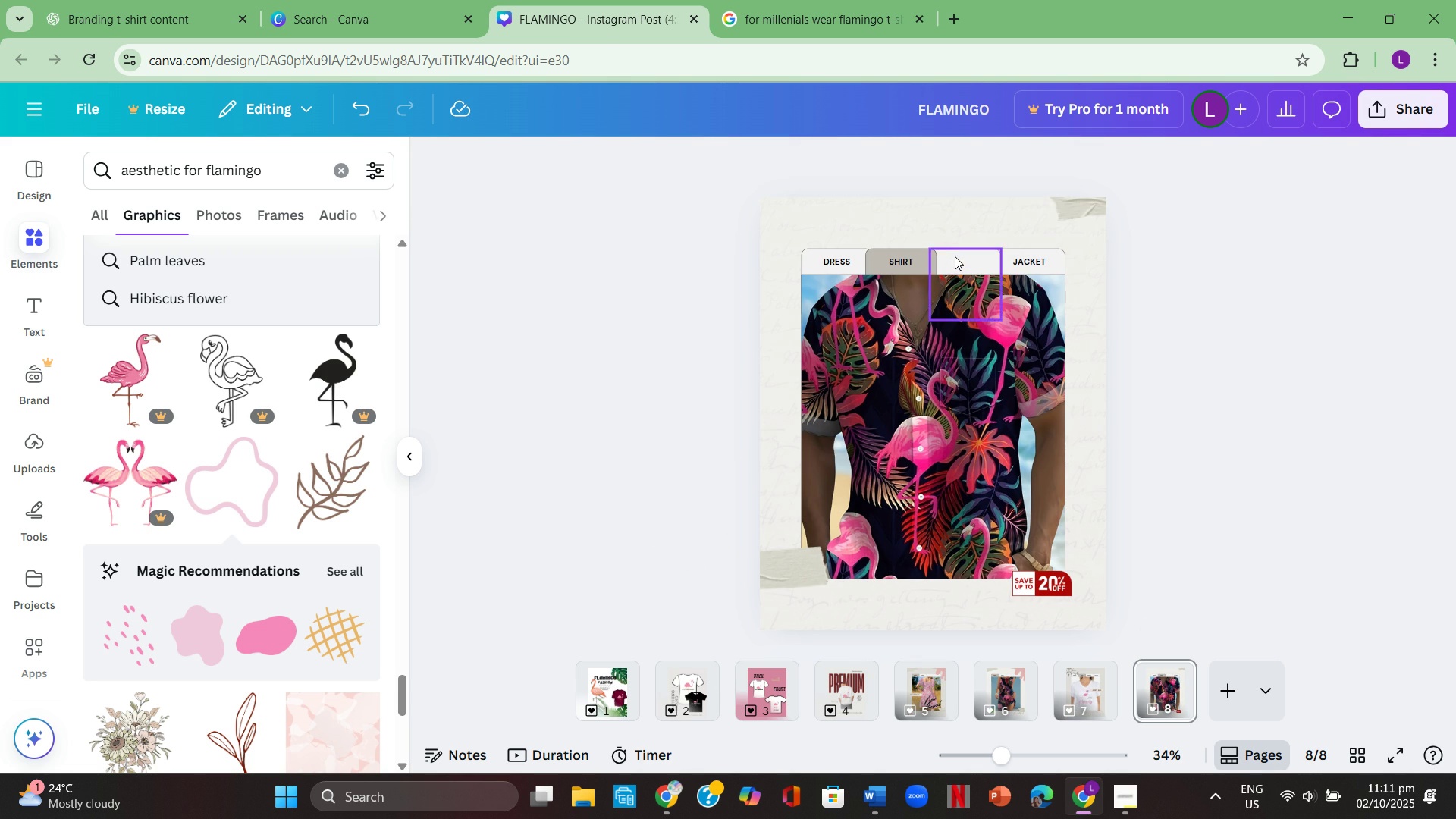 
key(Backspace)
 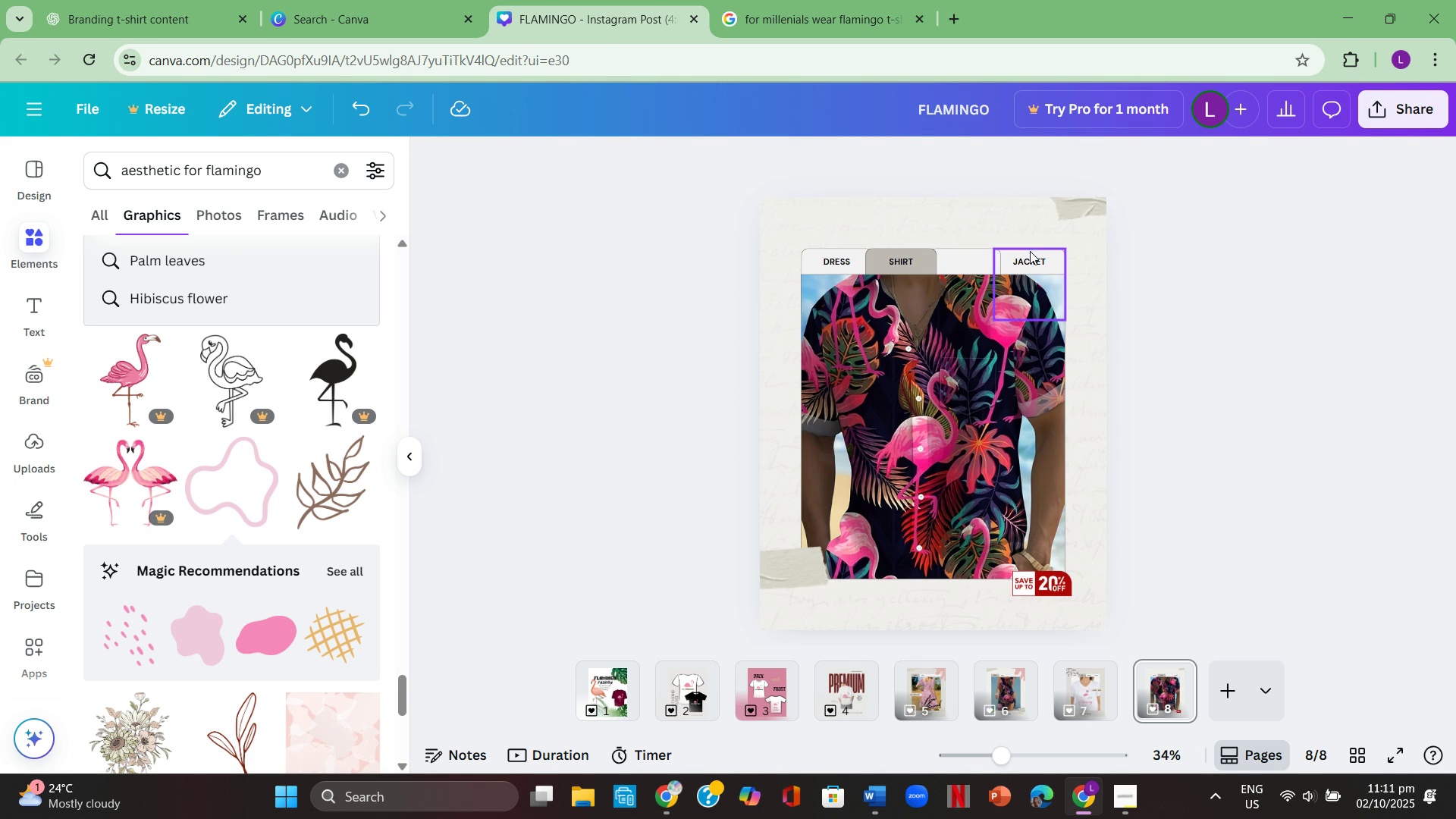 
left_click([1030, 254])
 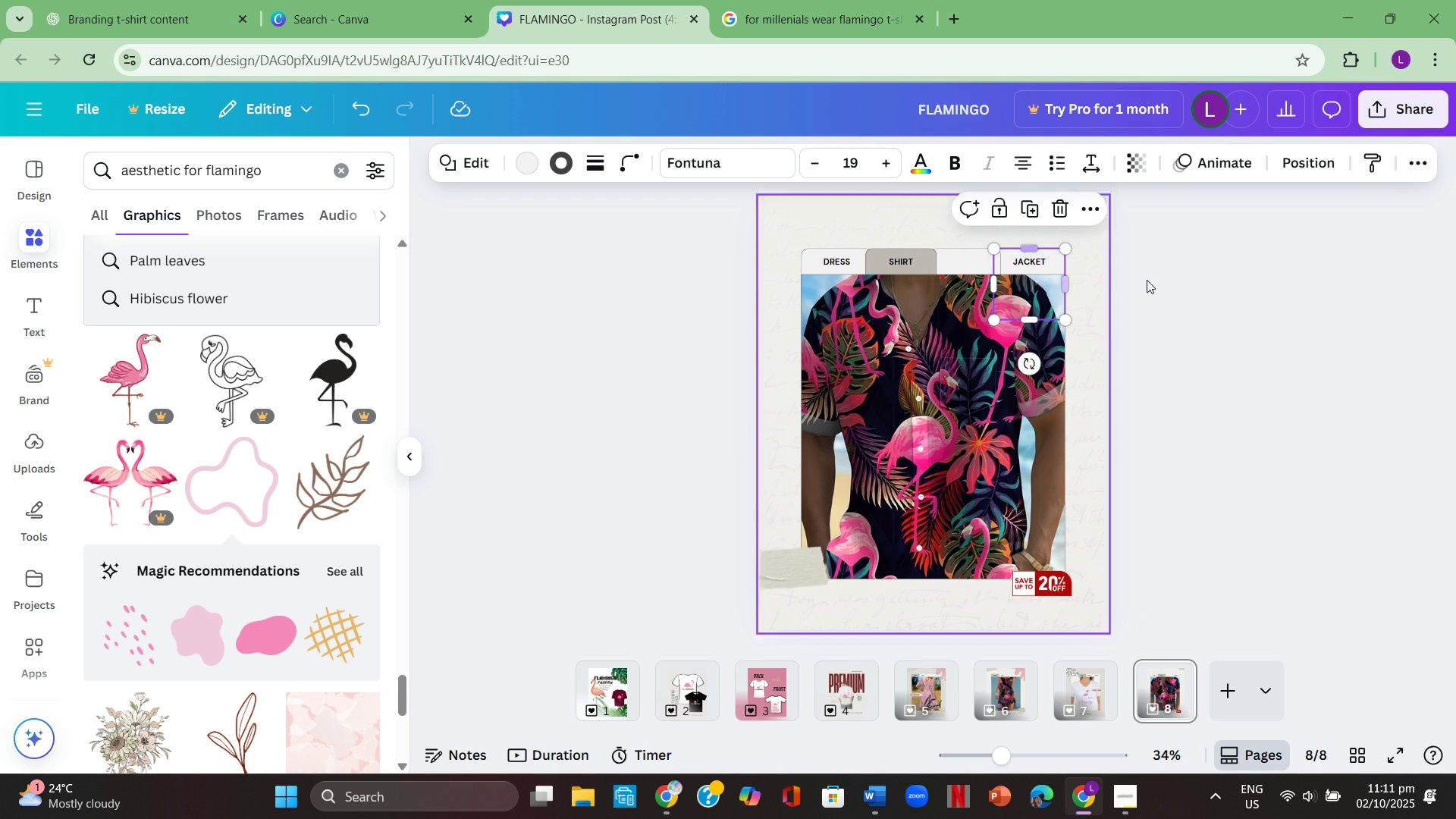 
left_click([1208, 286])
 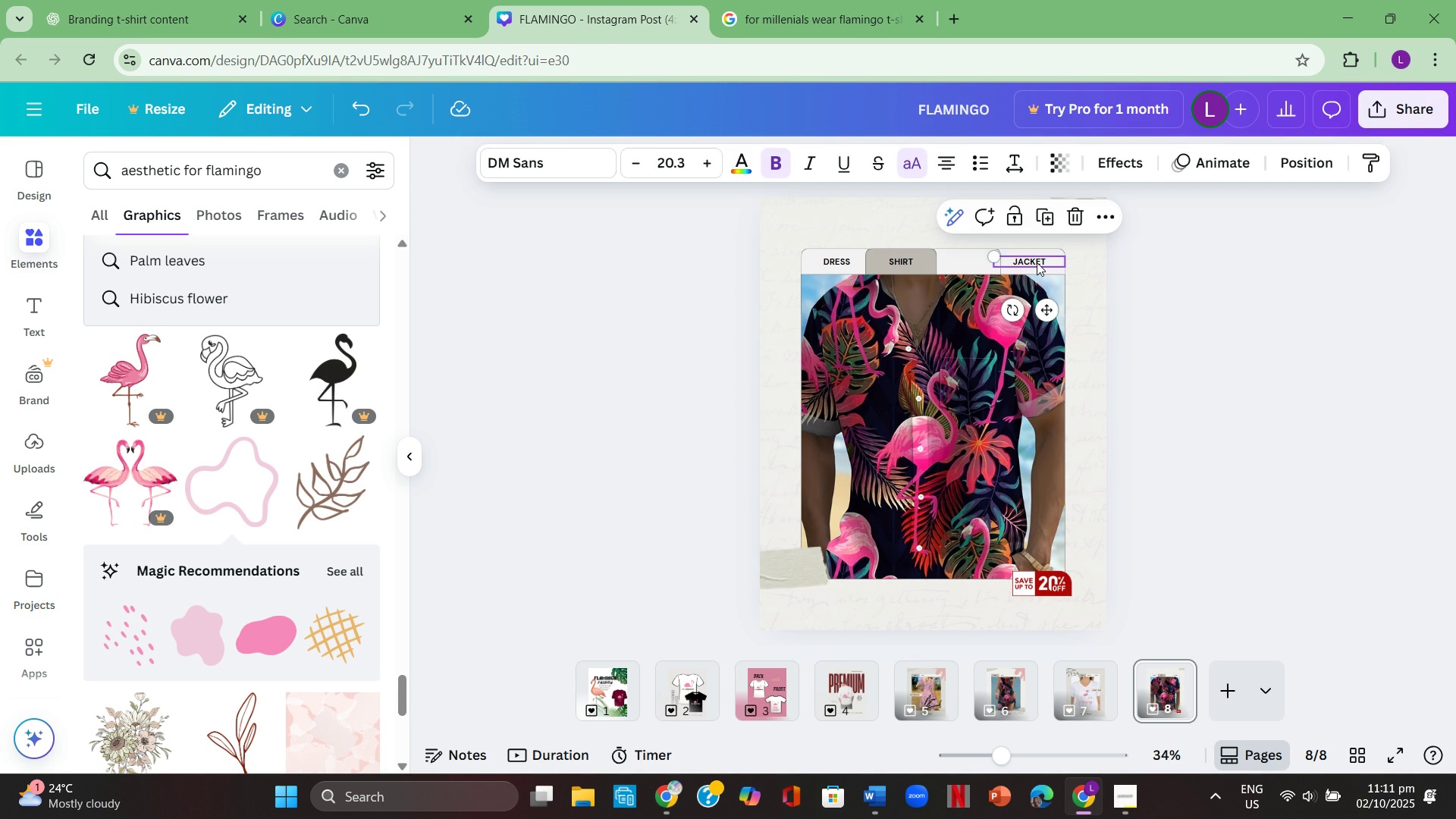 
left_click([1037, 262])
 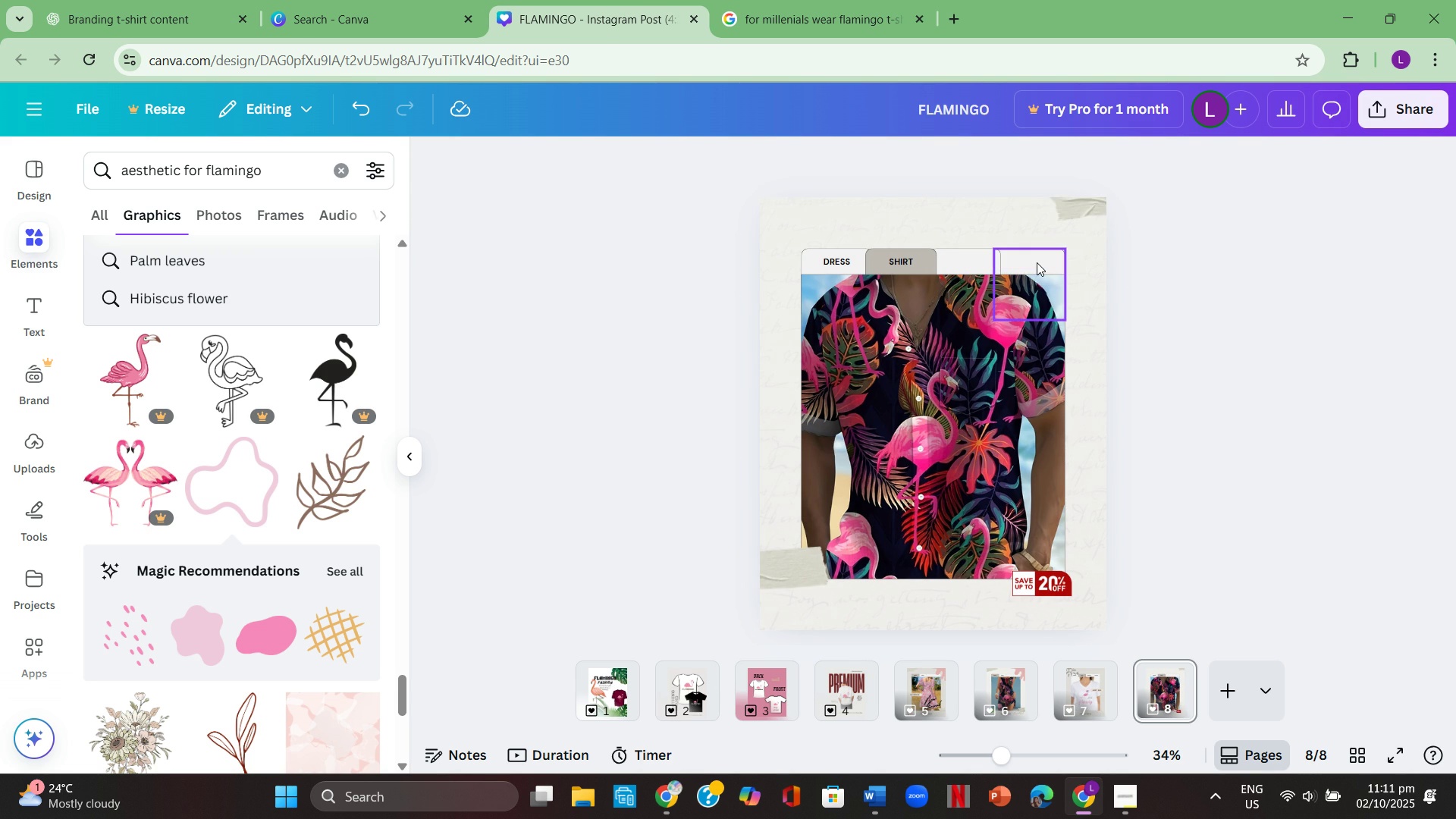 
key(Backspace)
 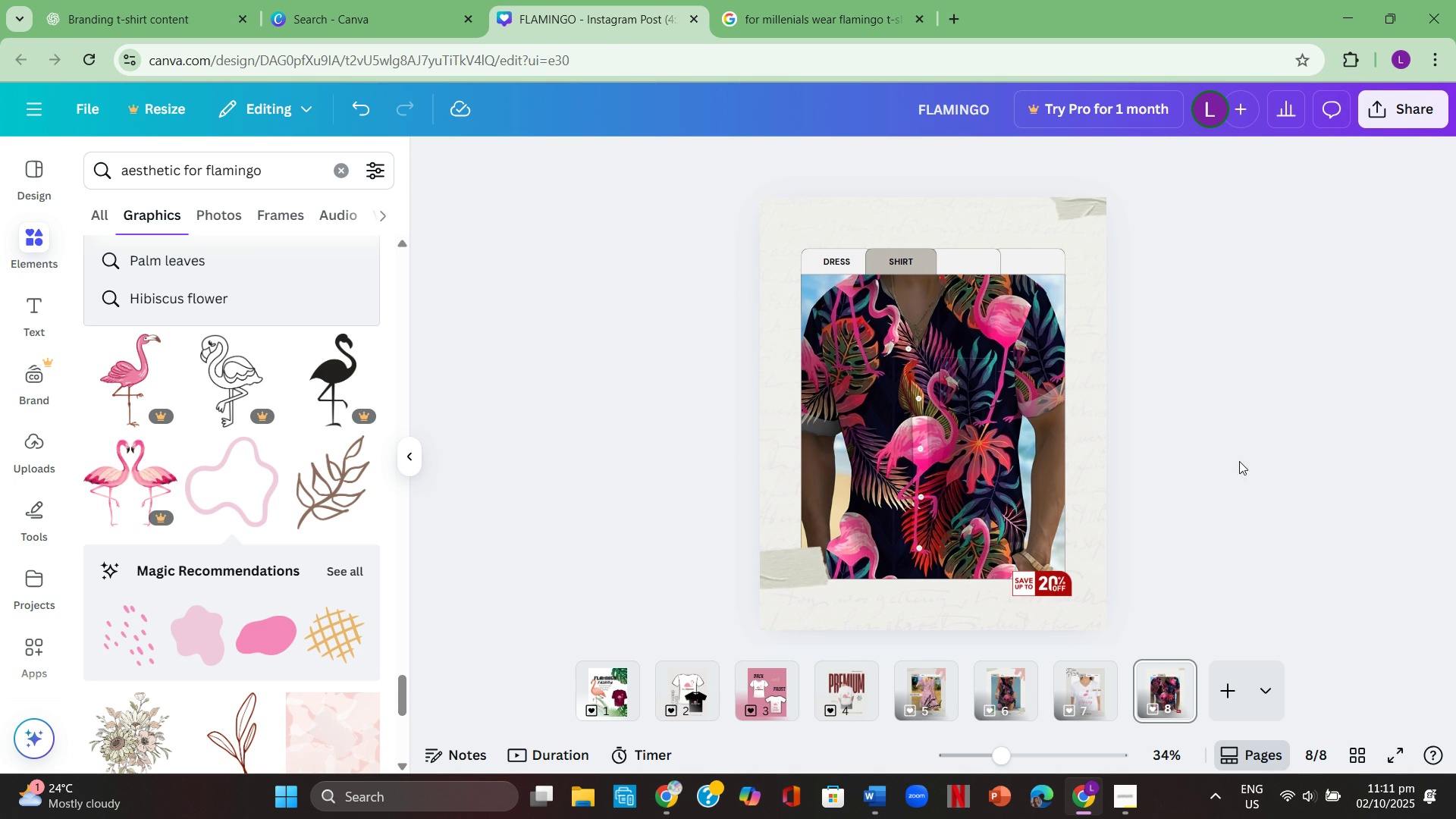 
scroll: coordinate [1240, 469], scroll_direction: none, amount: 0.0
 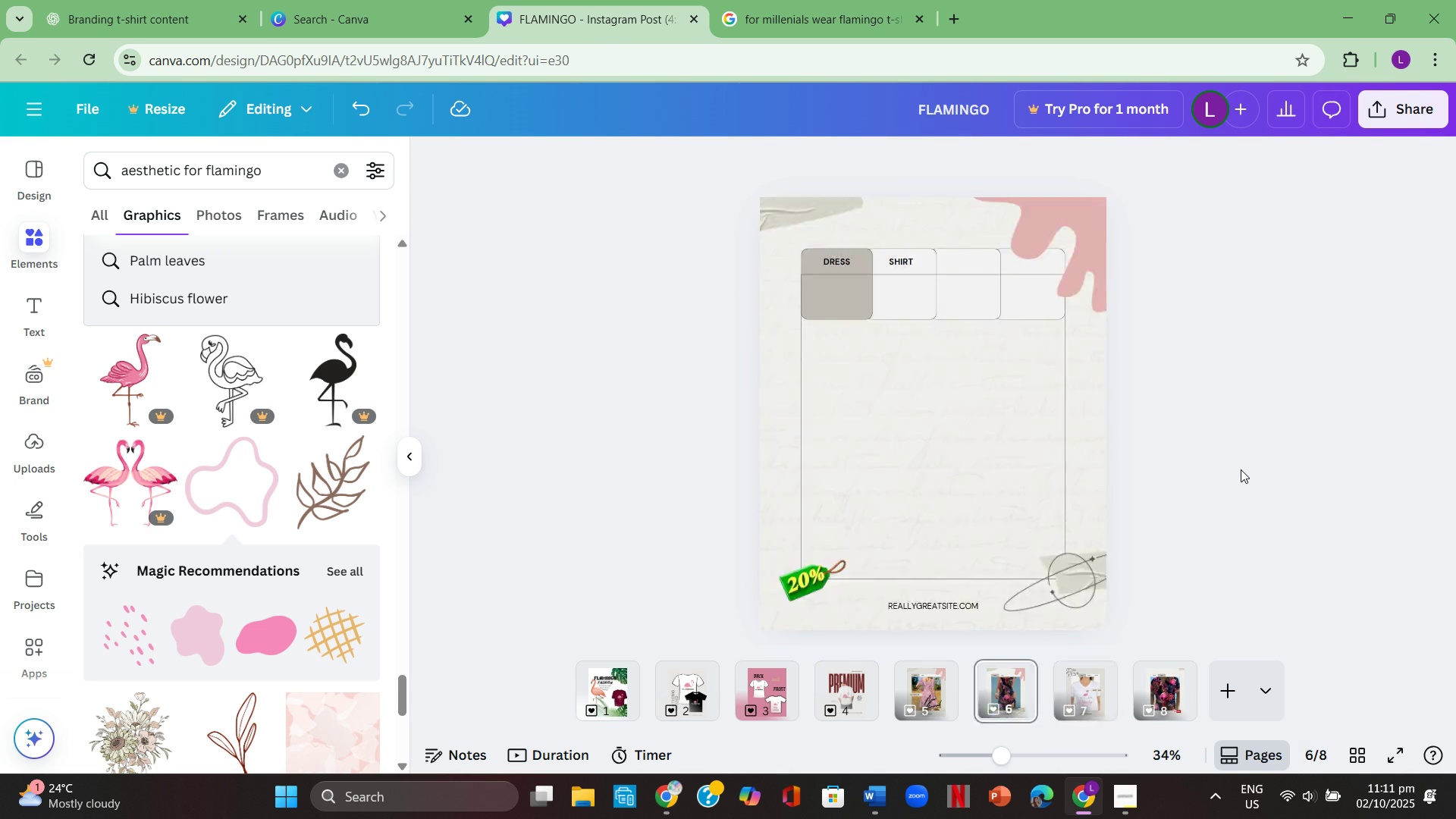 
scroll: coordinate [1247, 468], scroll_direction: up, amount: 7.0
 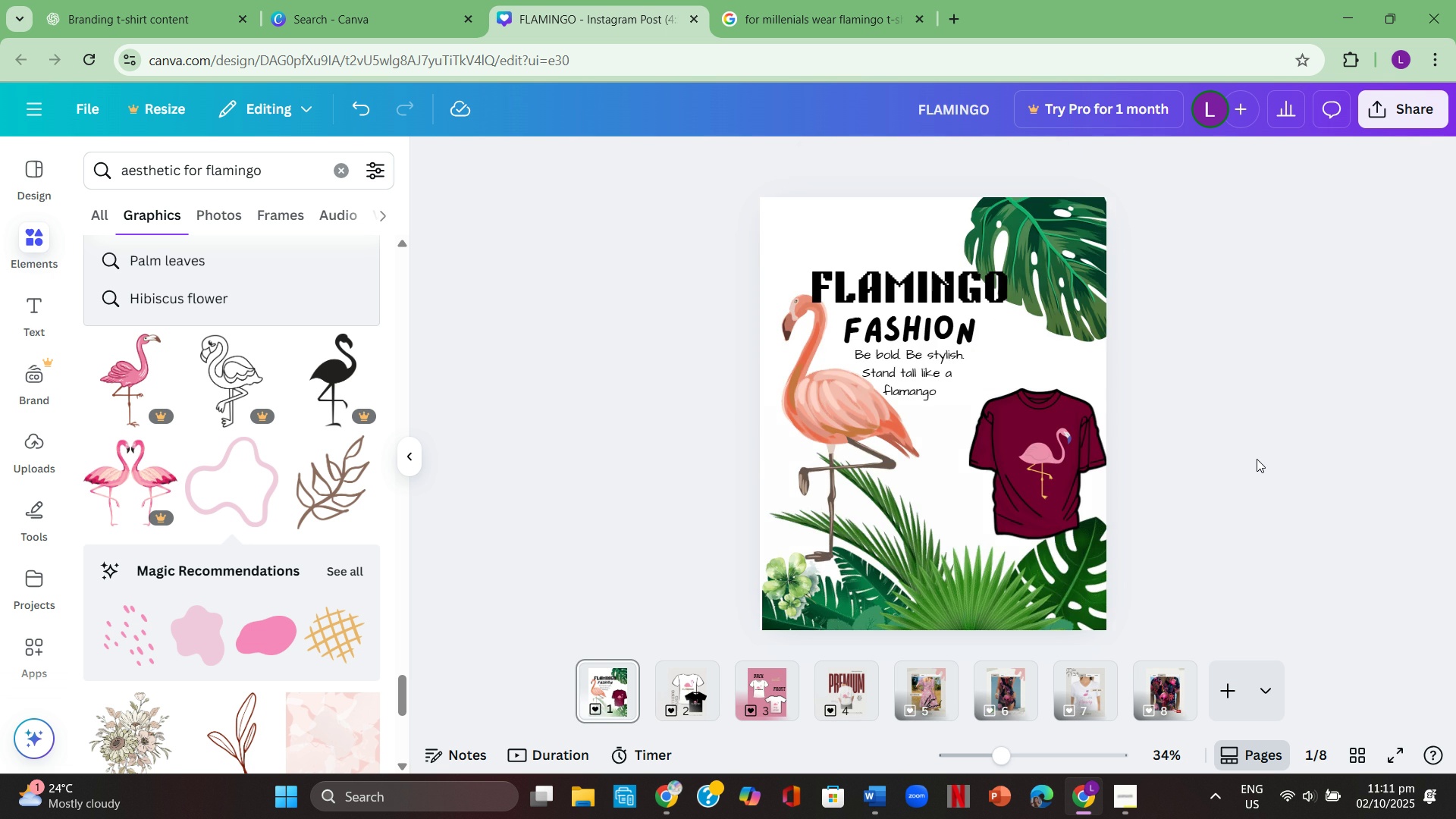 
key(ArrowRight)
 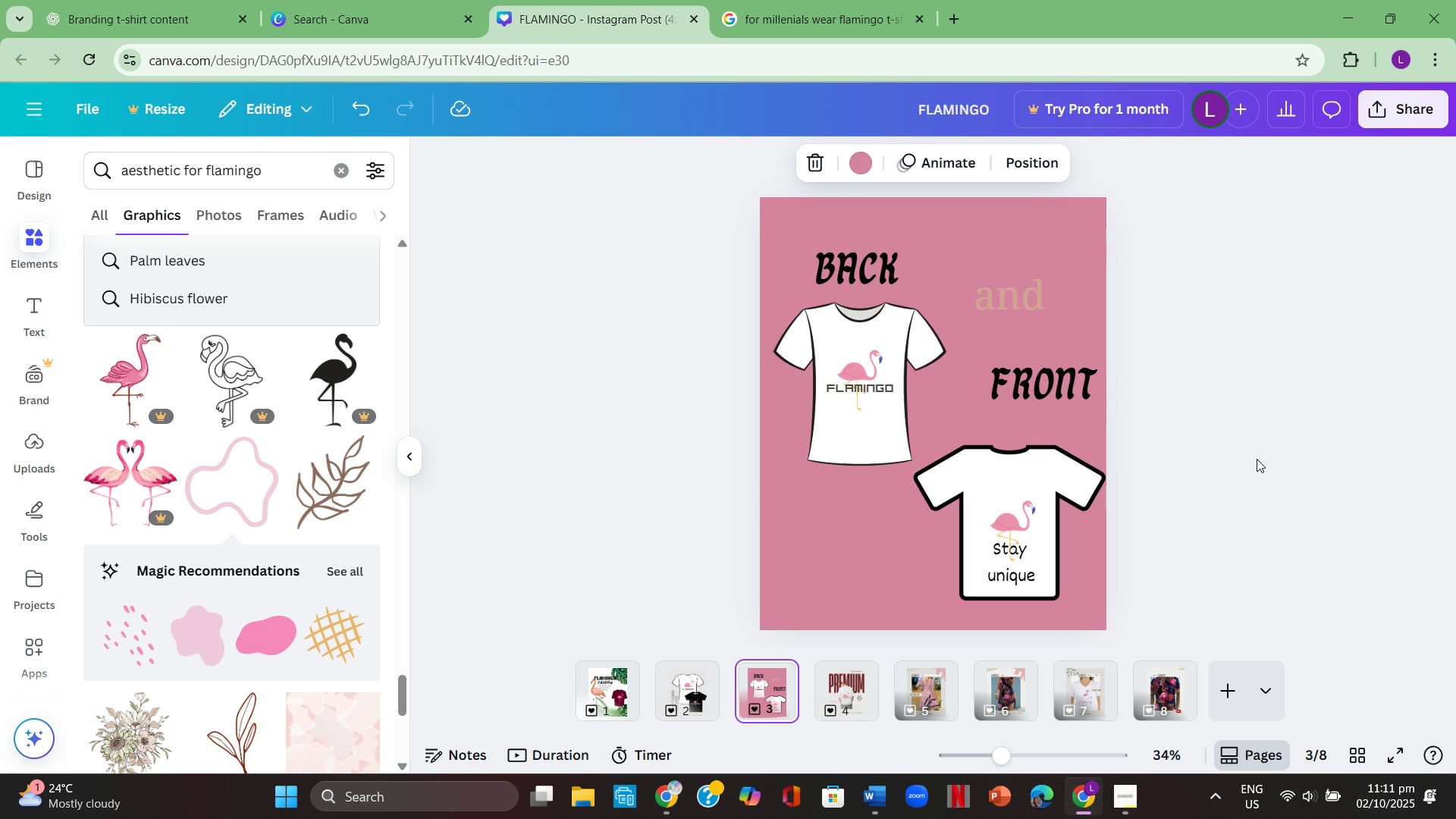 
key(ArrowRight)
 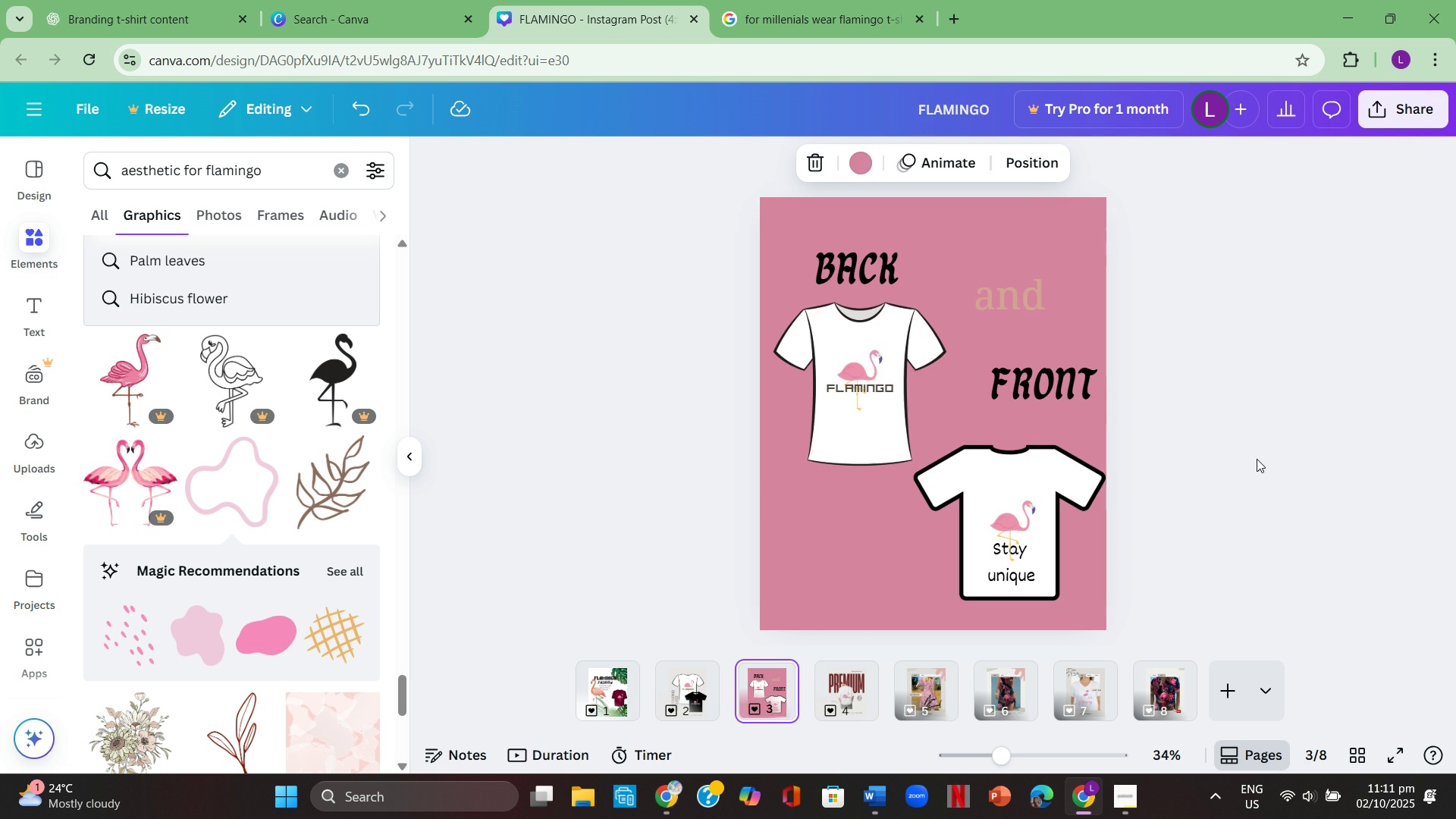 
key(ArrowRight)
 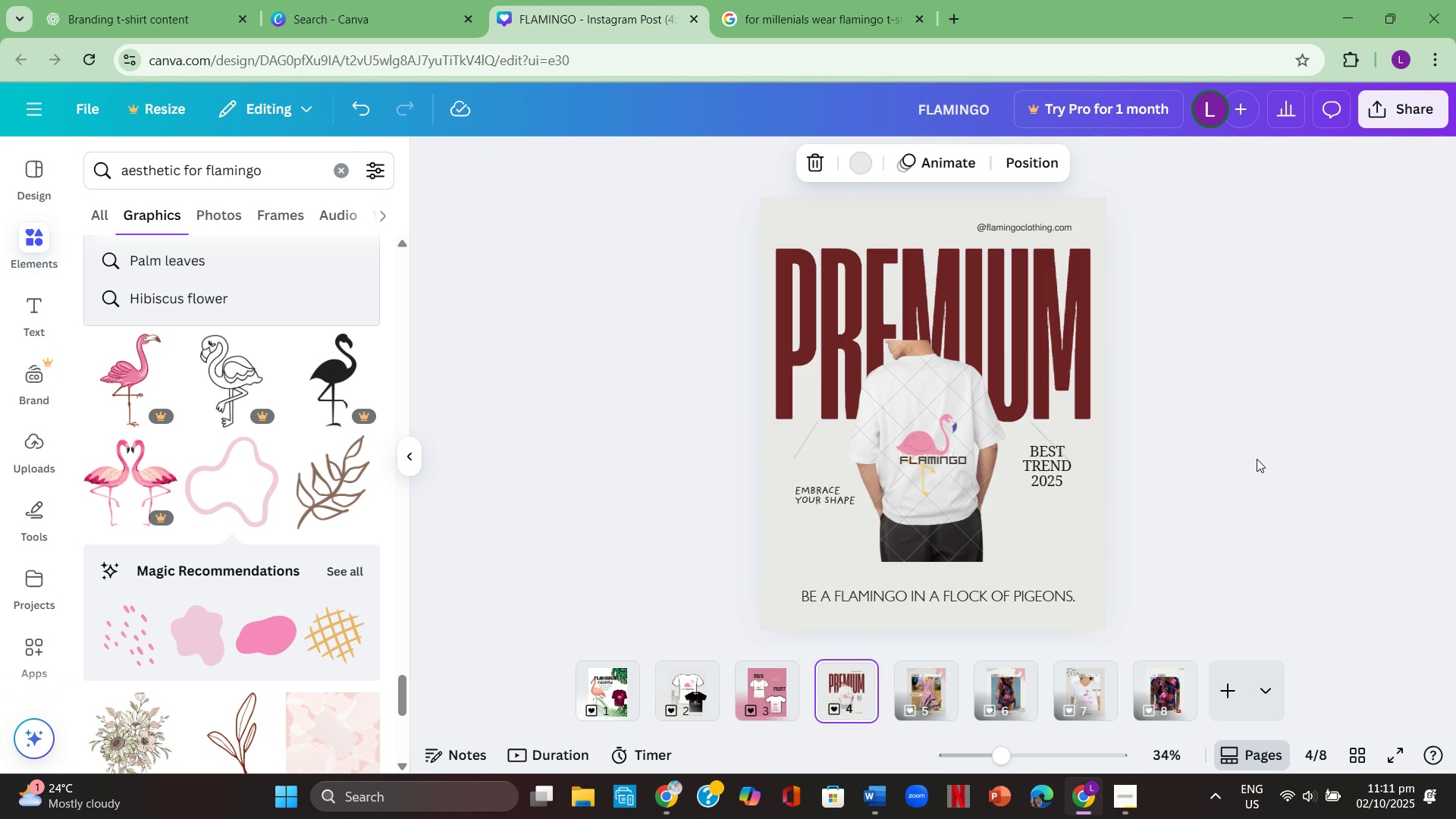 
key(ArrowRight)
 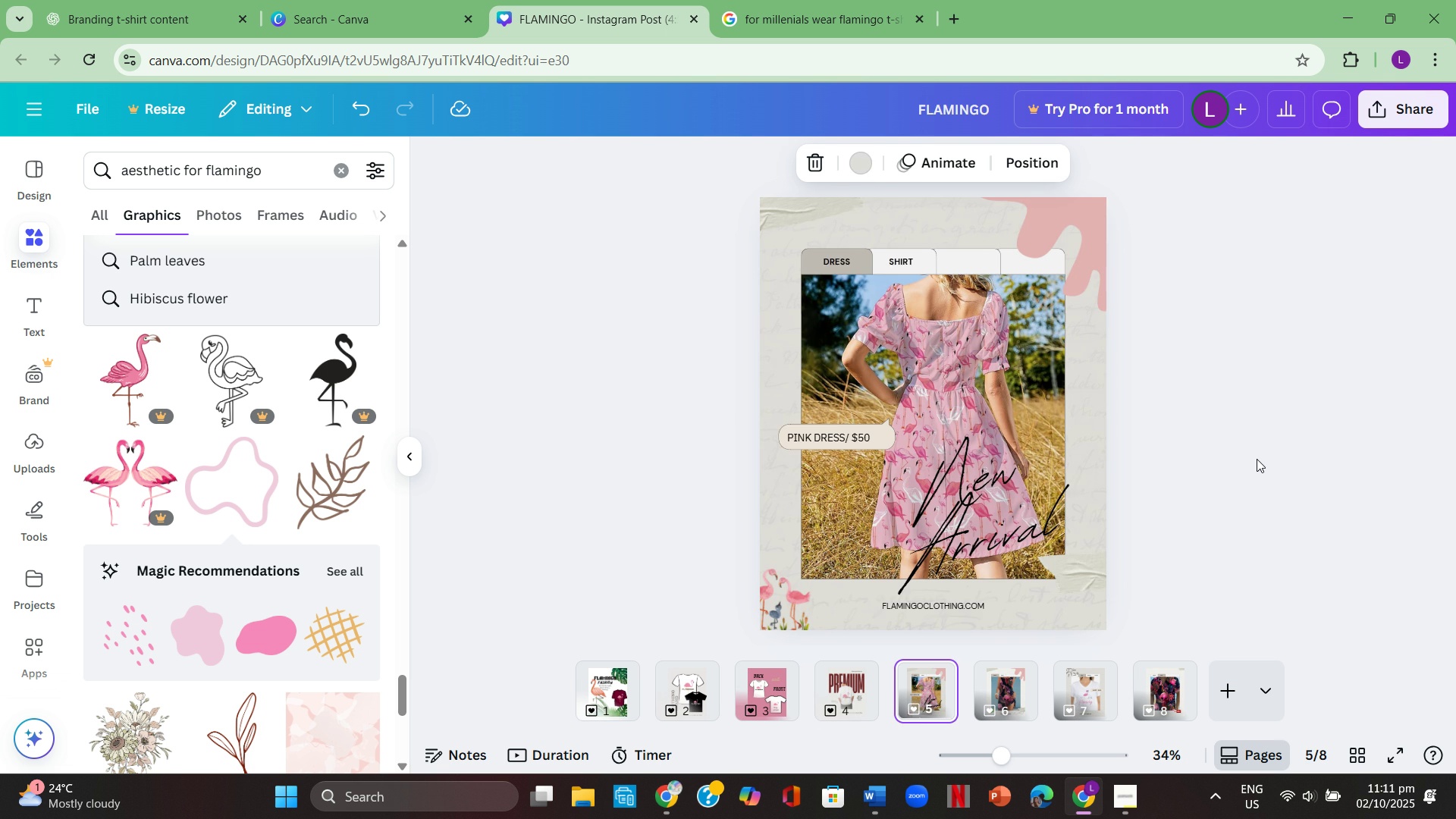 
key(ArrowRight)
 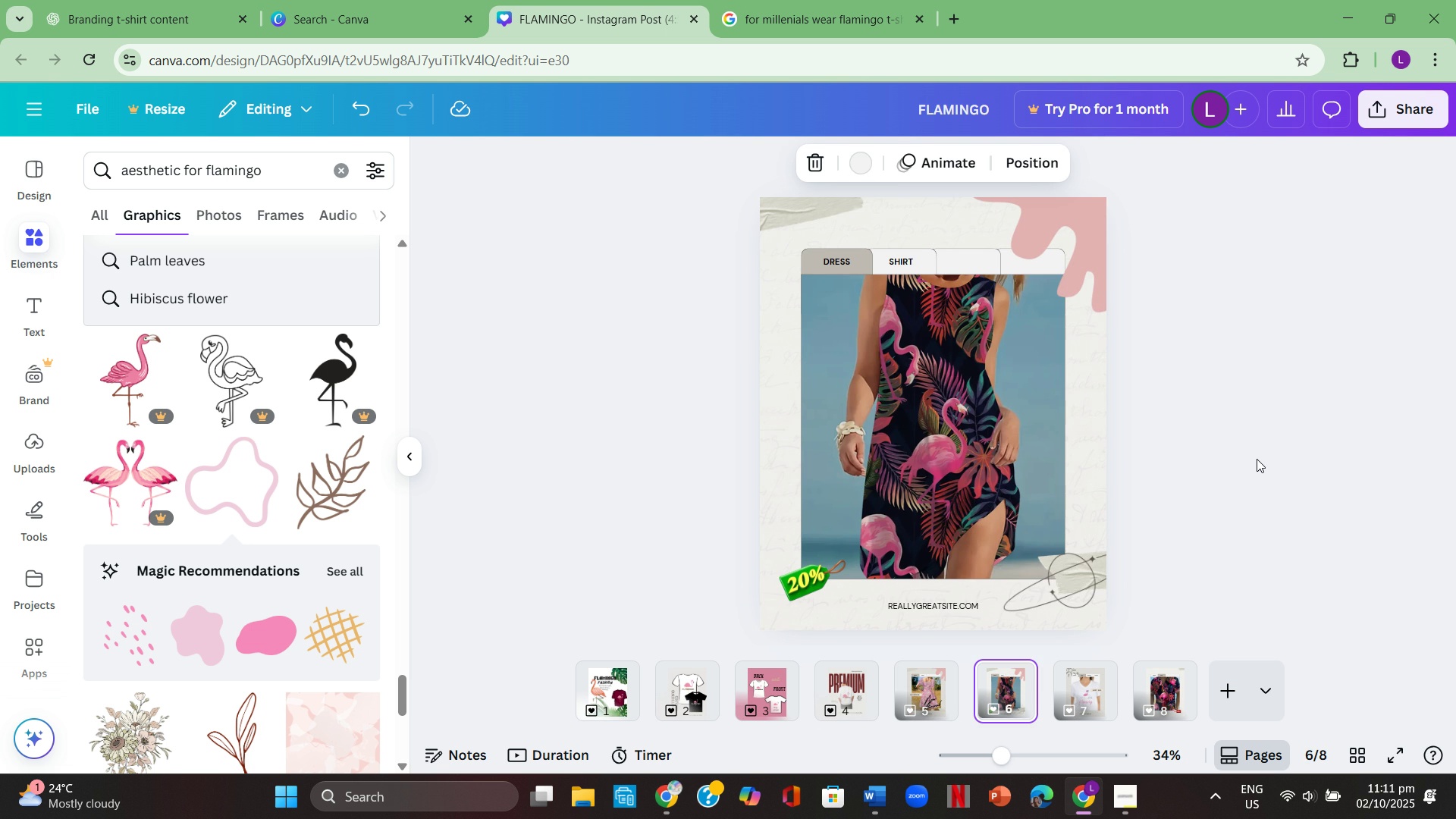 
key(ArrowRight)
 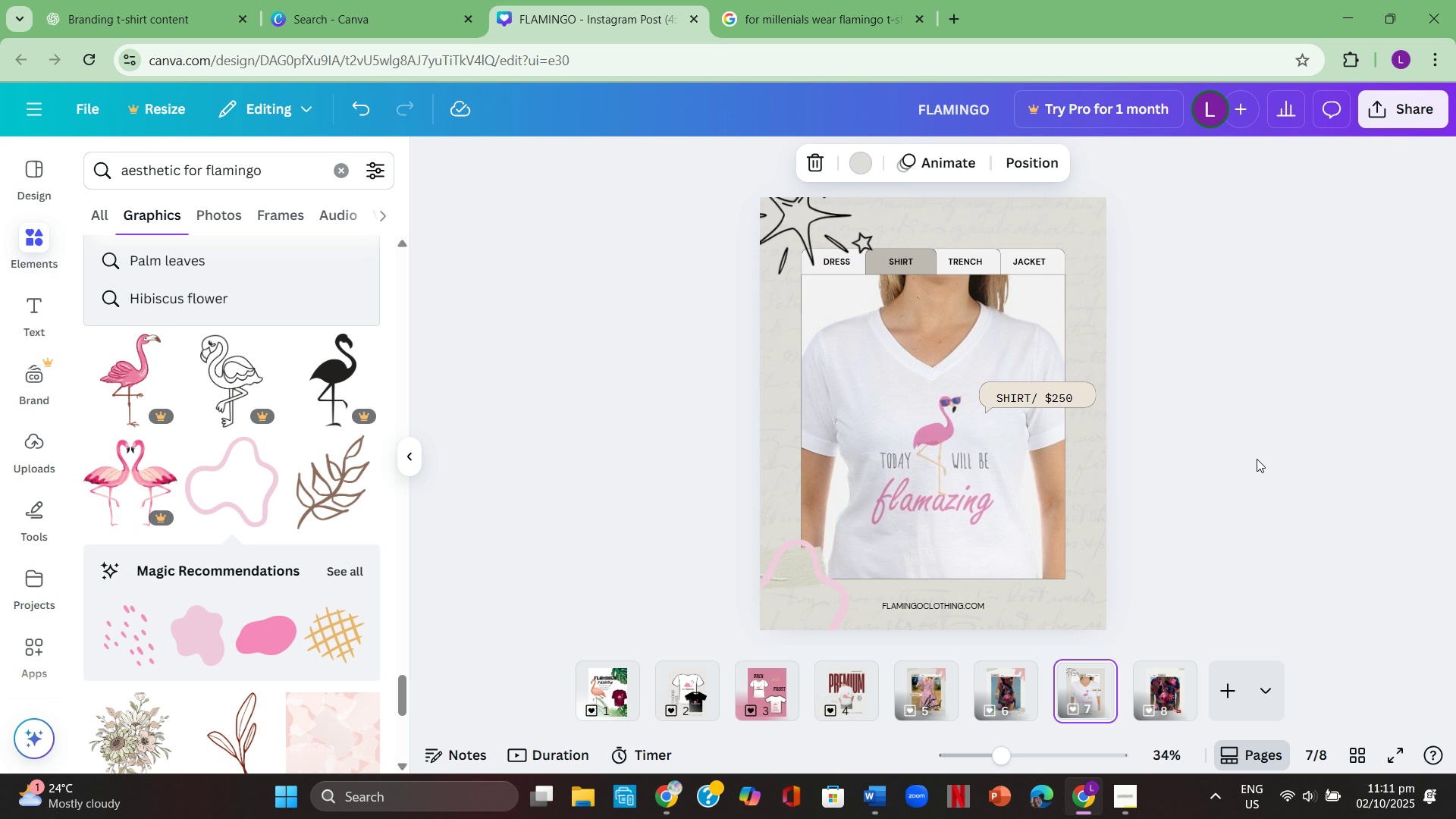 
key(ArrowRight)
 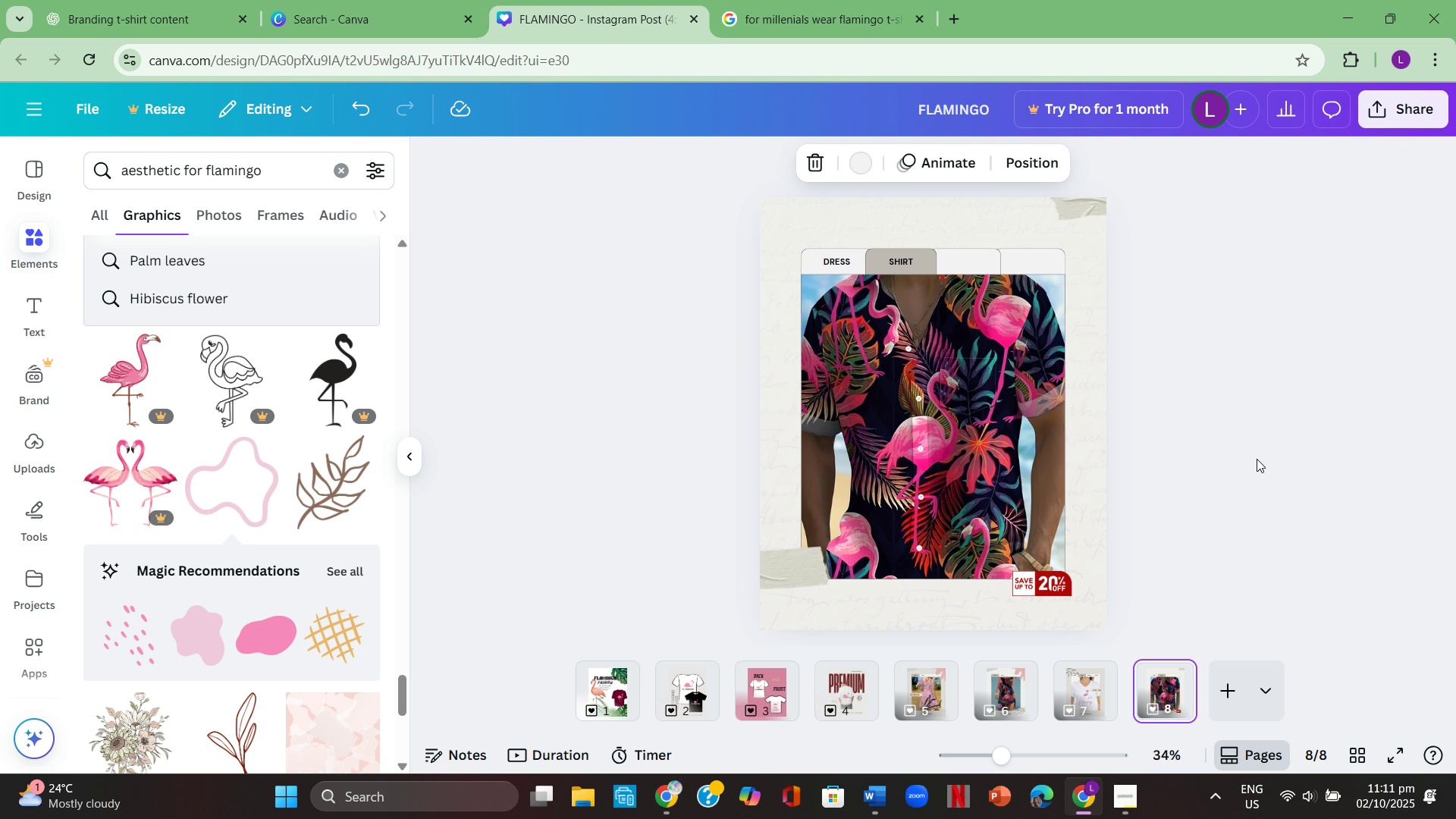 
key(ArrowRight)
 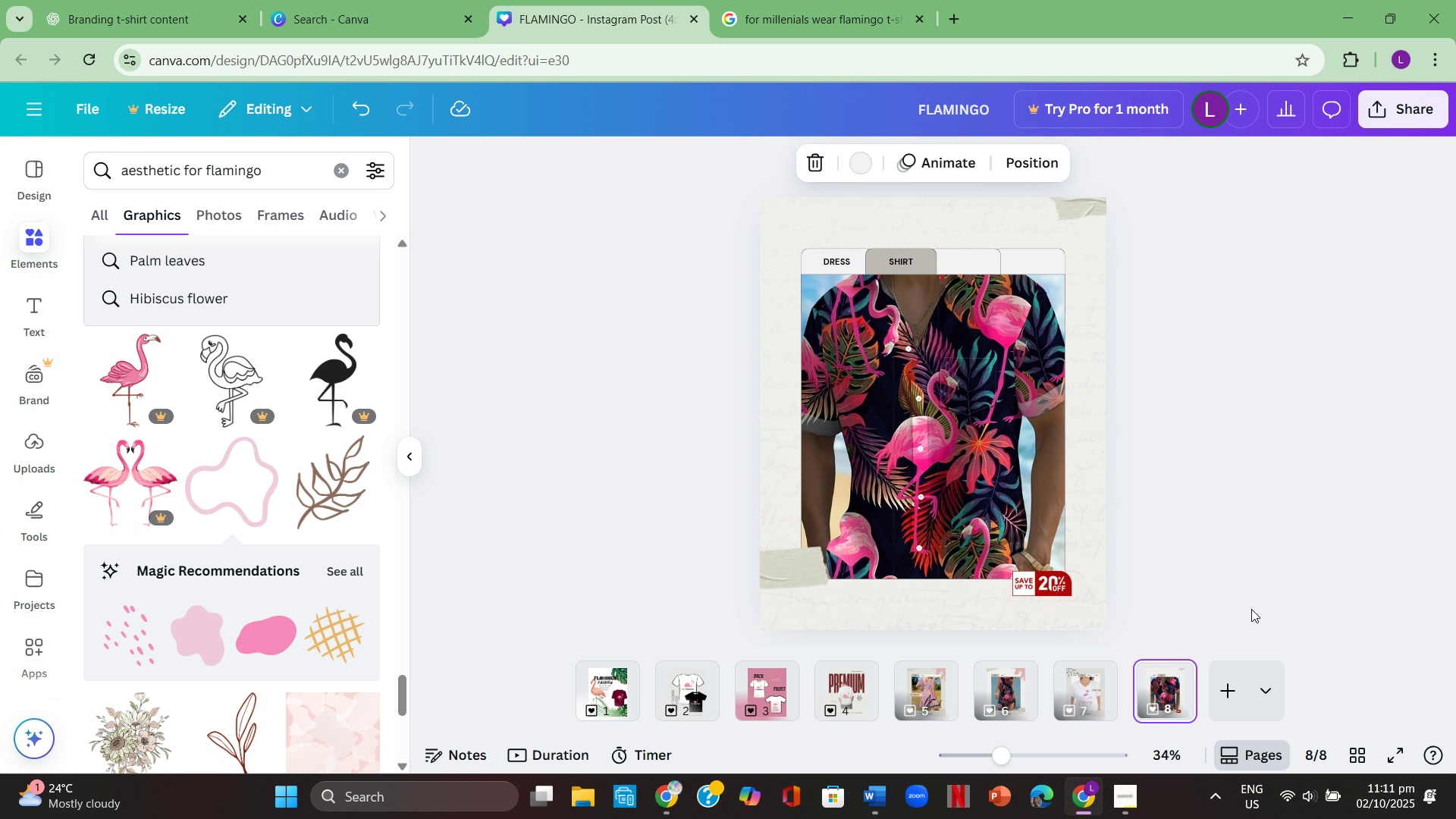 
left_click([1232, 686])
 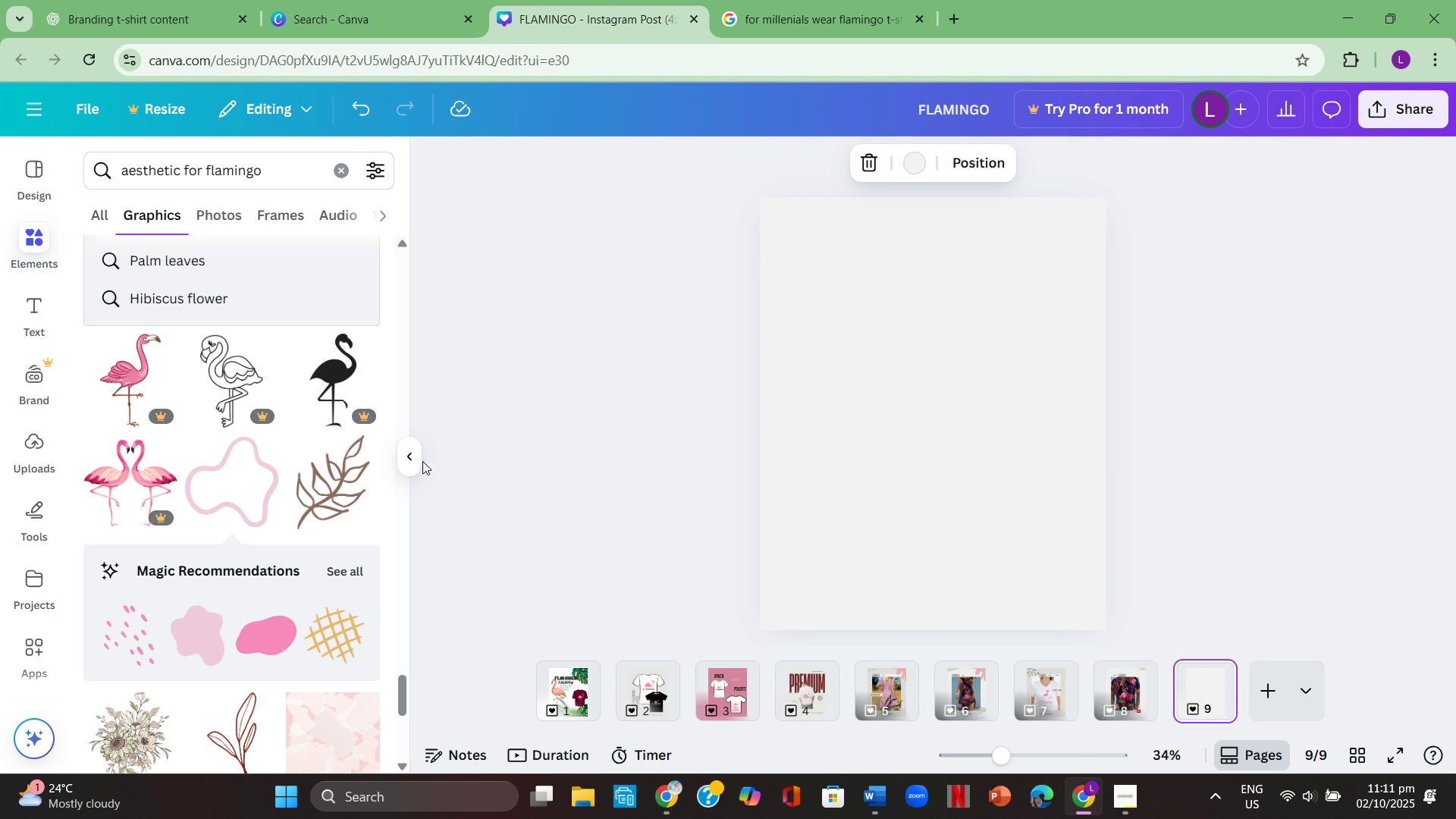 
left_click([413, 460])
 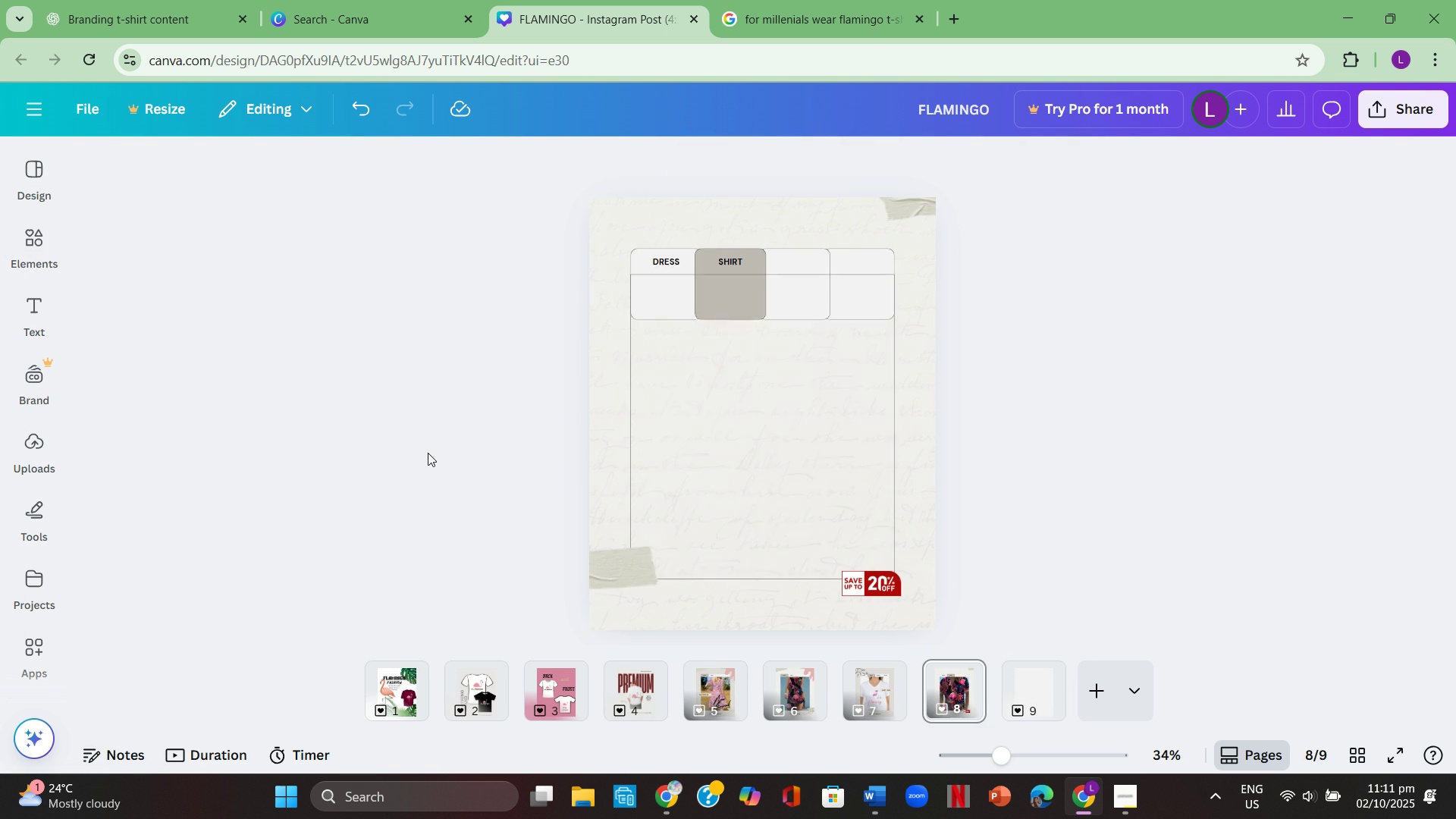 
scroll: coordinate [428, 453], scroll_direction: up, amount: 1.0
 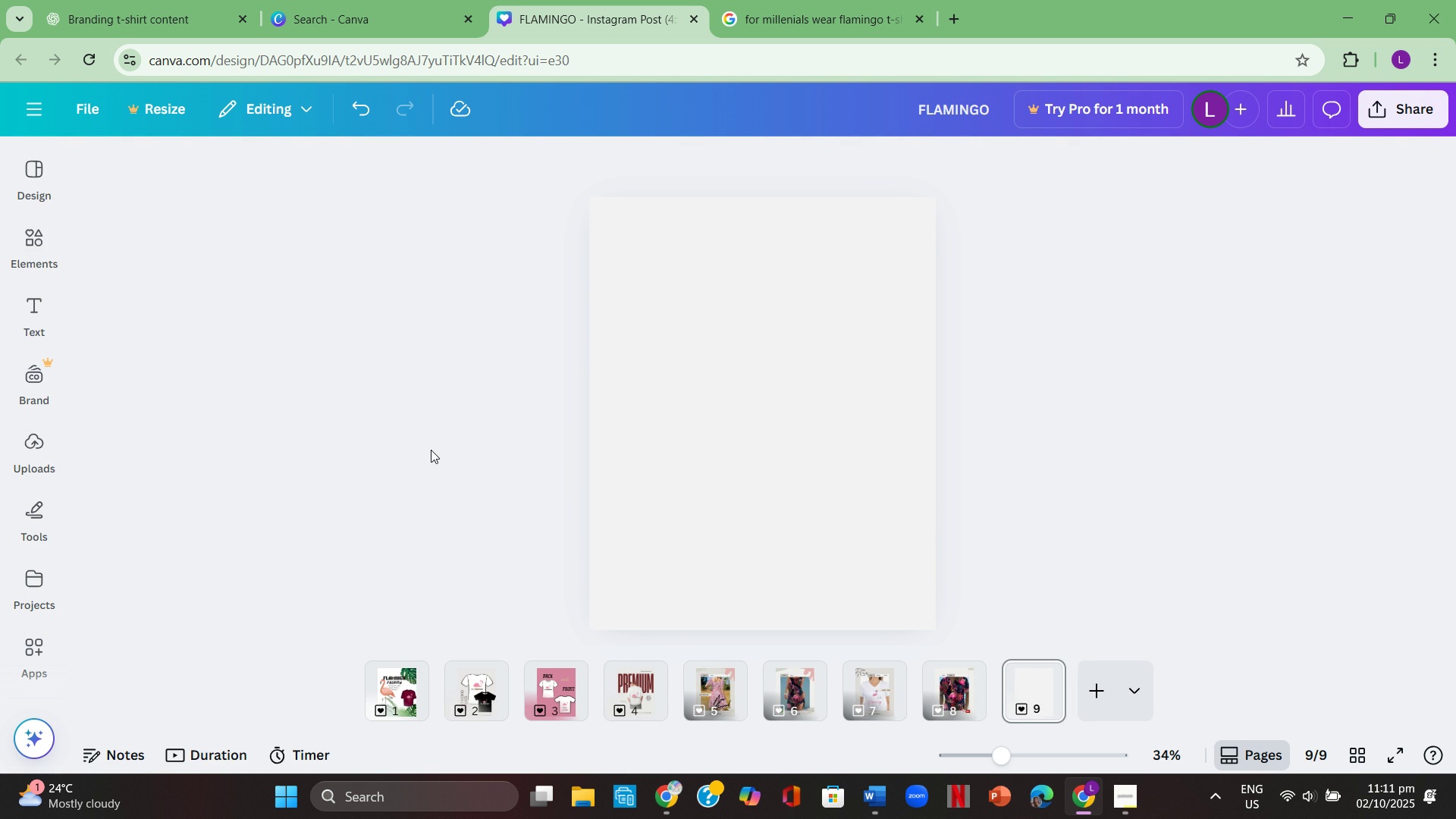 
scroll: coordinate [431, 450], scroll_direction: none, amount: 0.0
 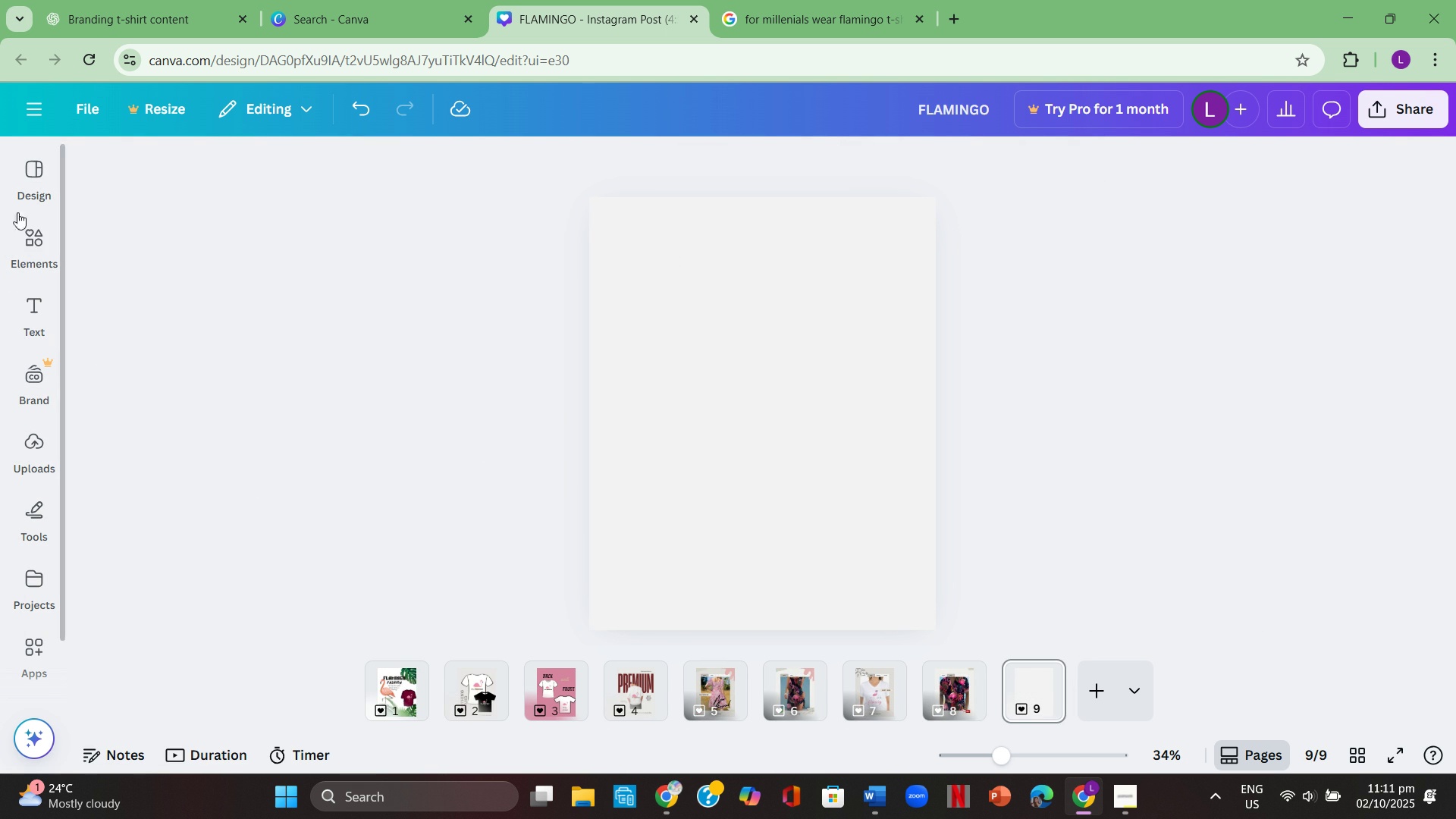 
left_click([30, 187])
 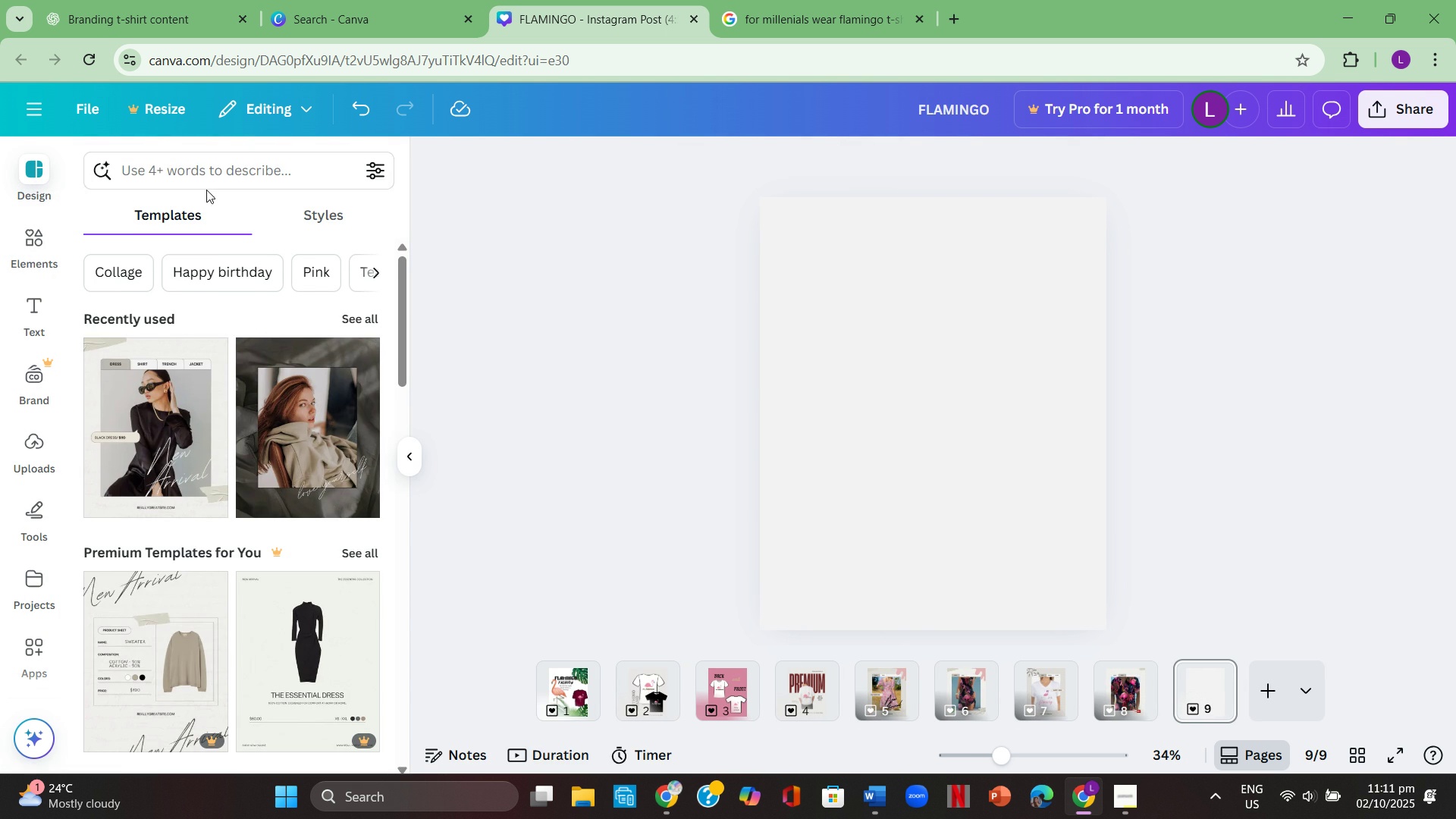 
left_click([224, 171])
 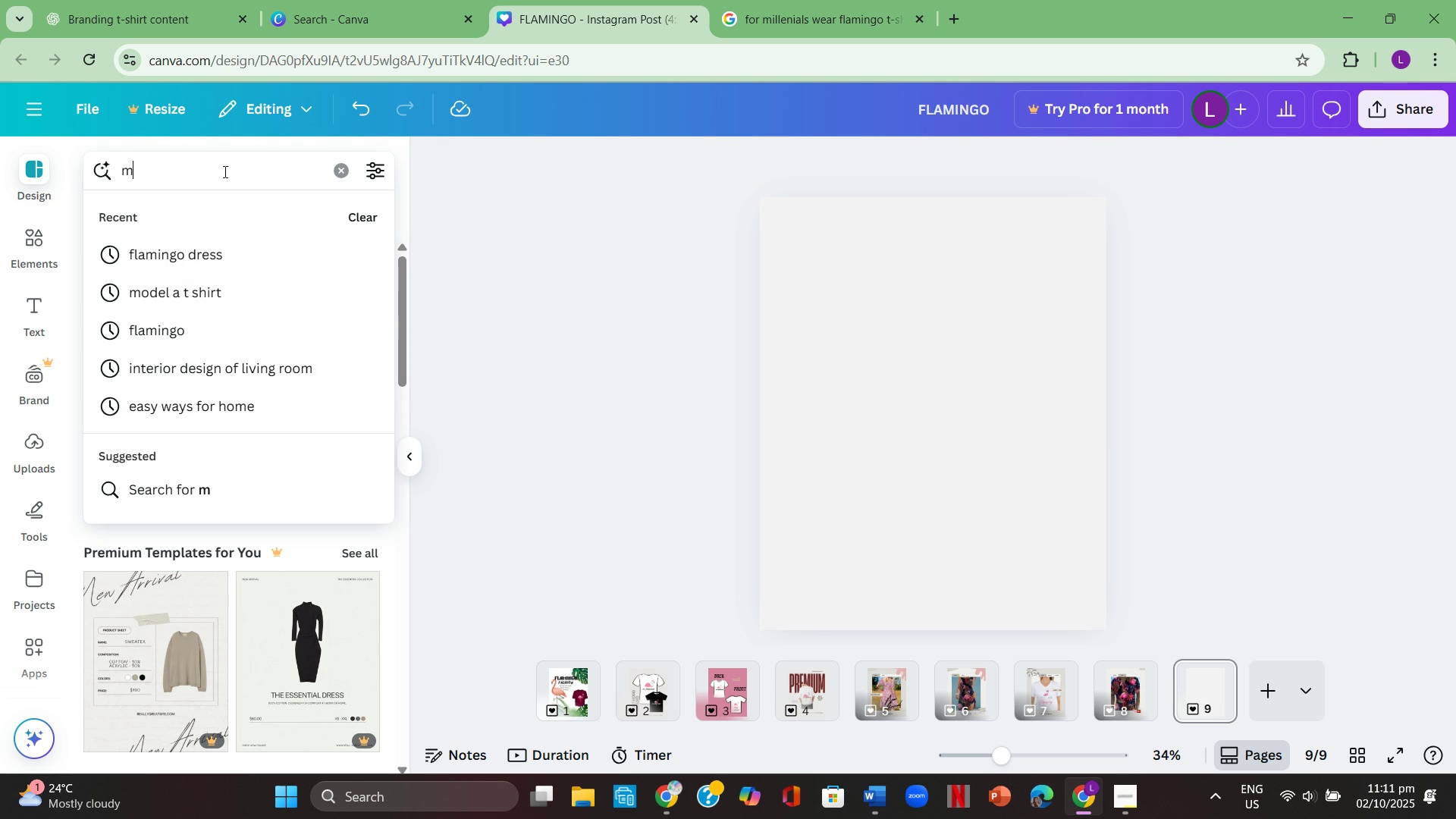 
type(model the tsg)
key(Backspace)
type(hirt)
 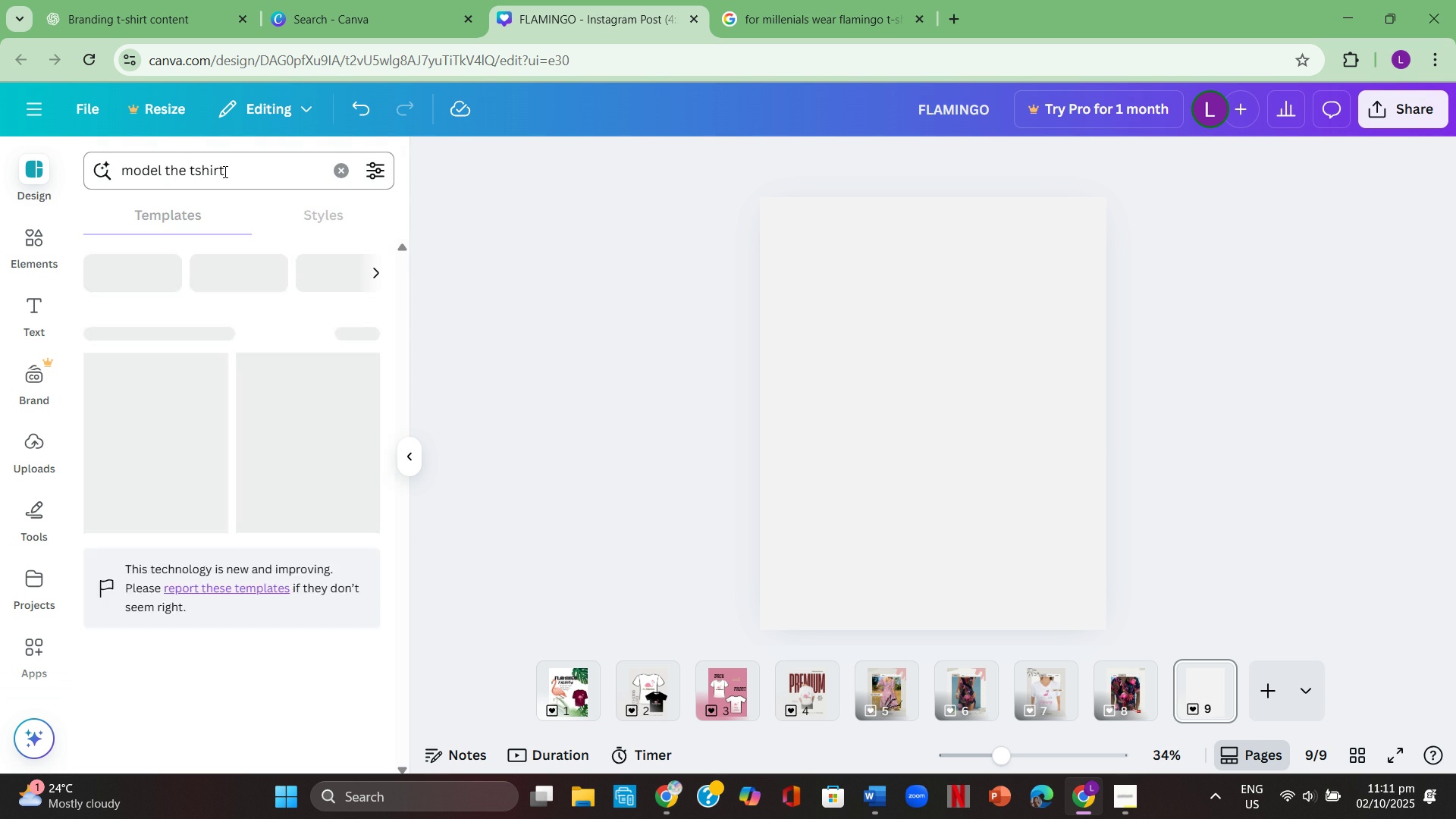 
key(Enter)
 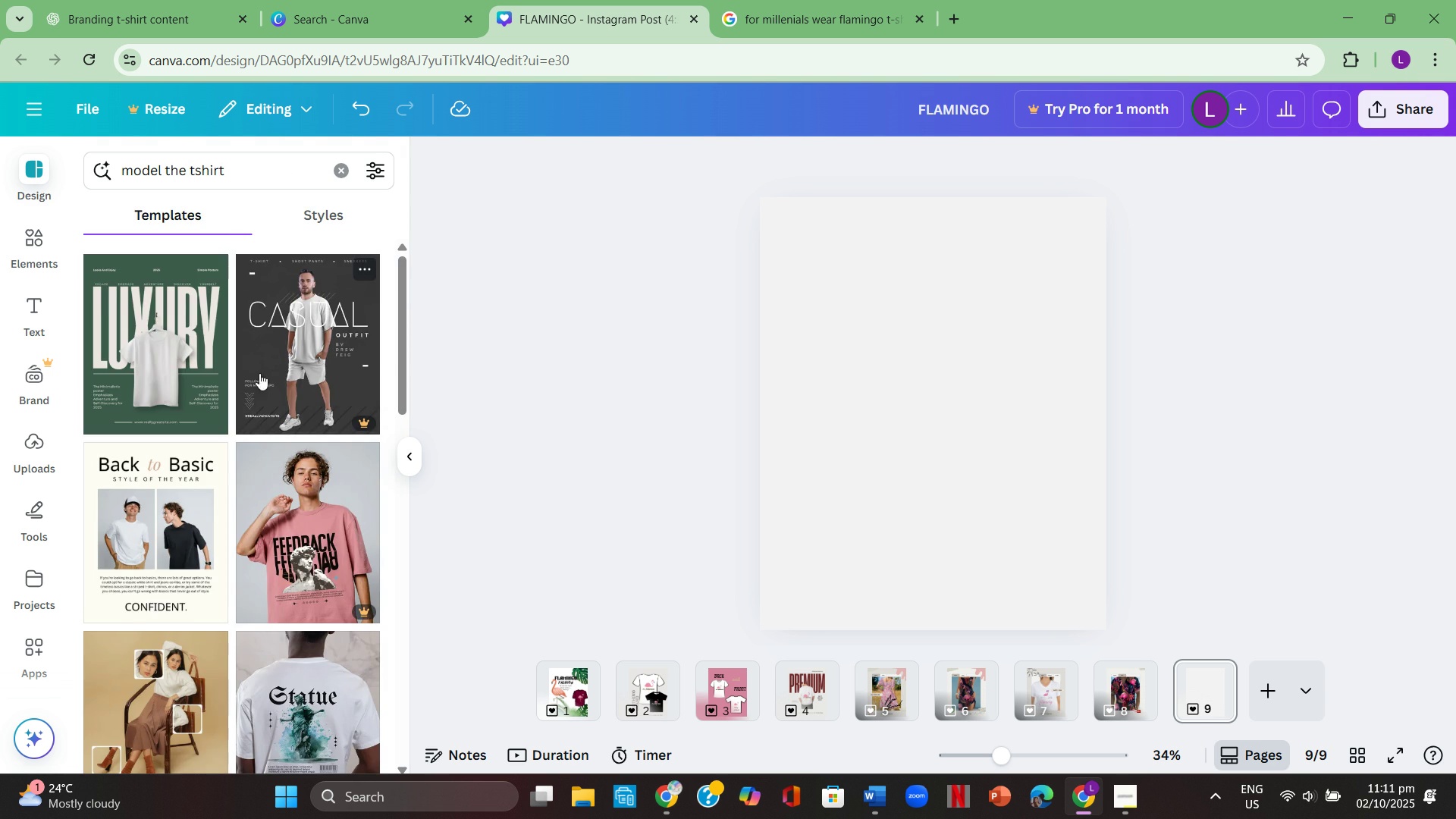 
scroll: coordinate [271, 411], scroll_direction: down, amount: 9.0
 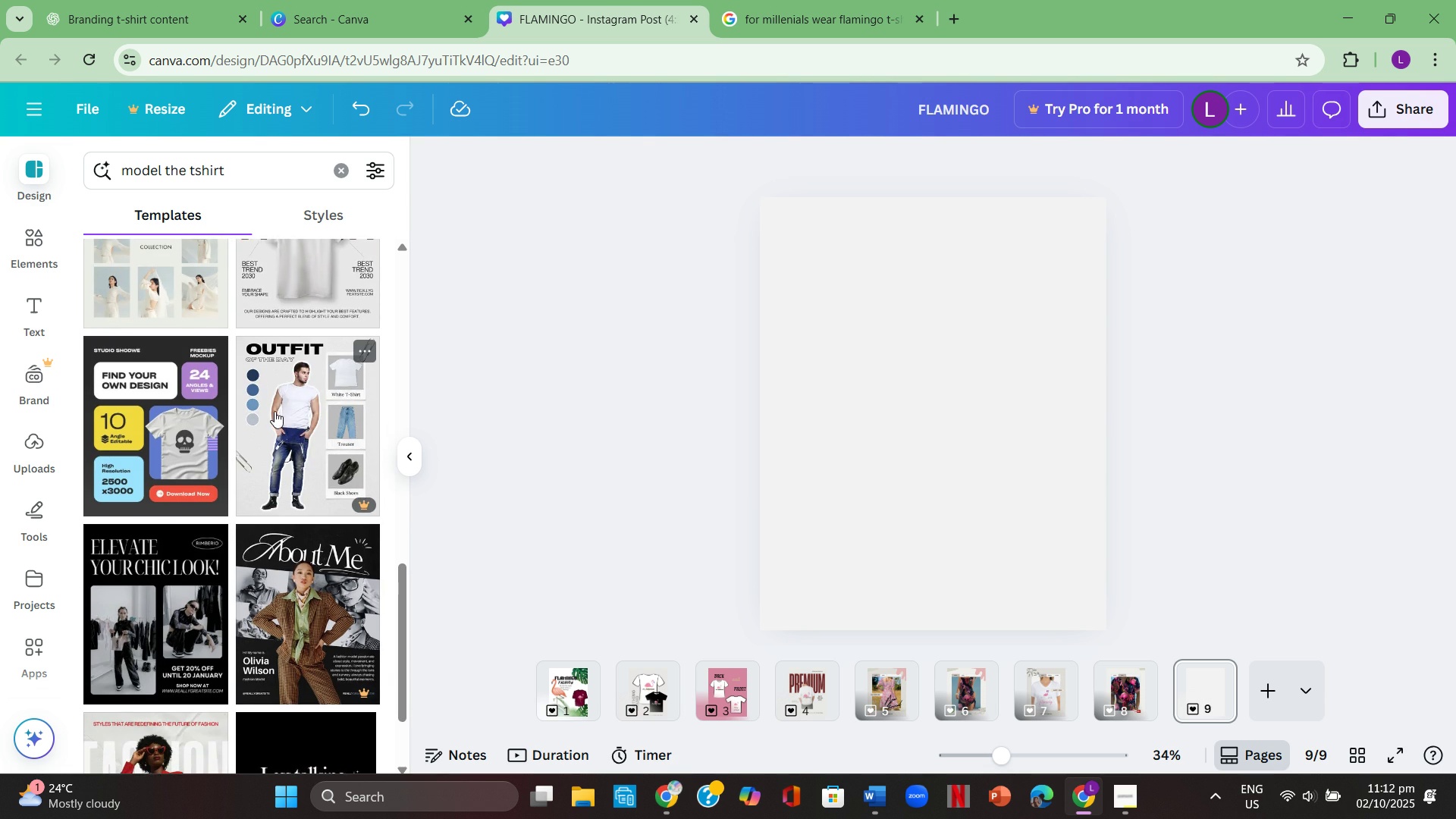 
scroll: coordinate [155, 466], scroll_direction: down, amount: 12.0
 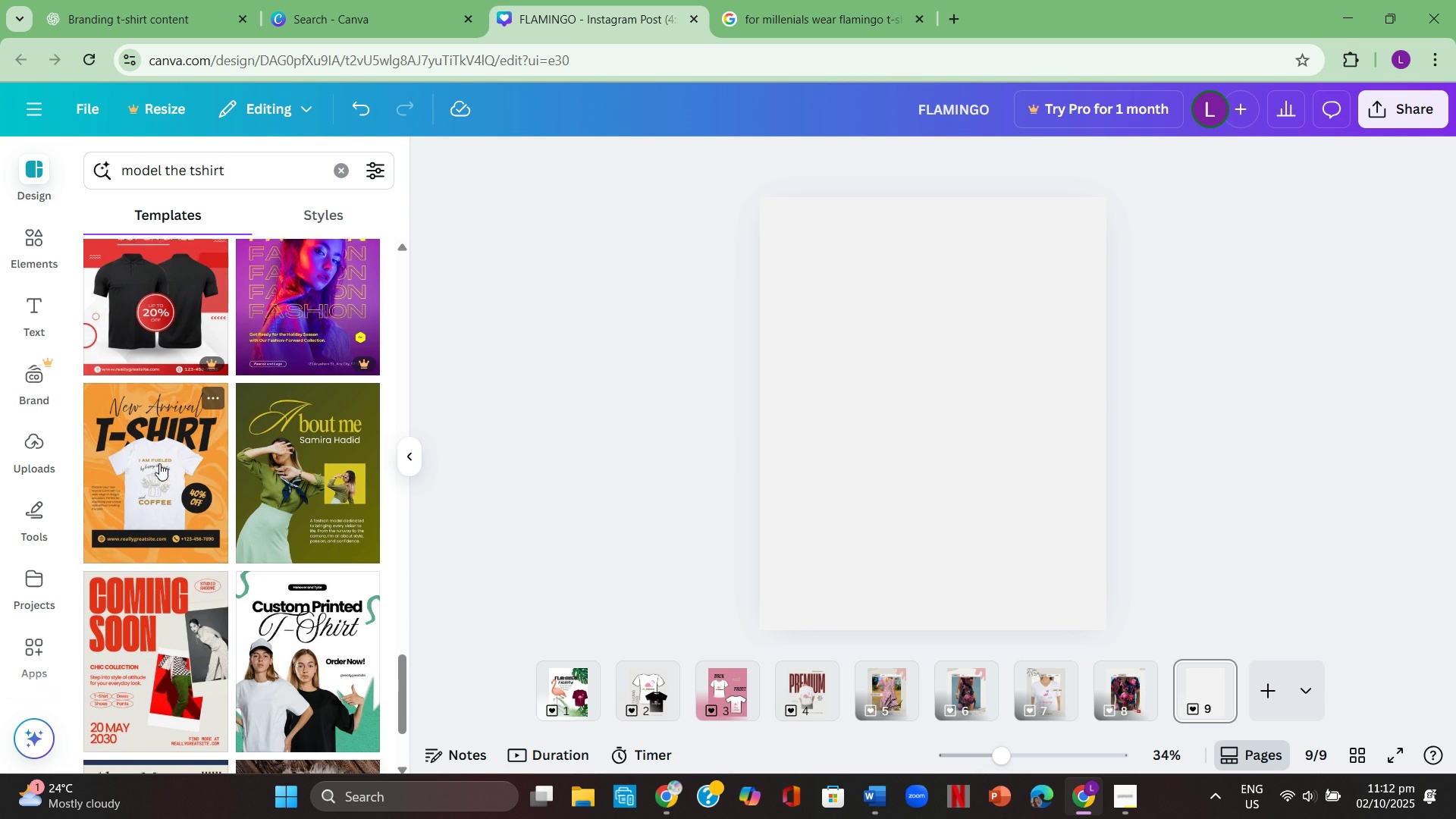 
scroll: coordinate [166, 462], scroll_direction: down, amount: 19.0